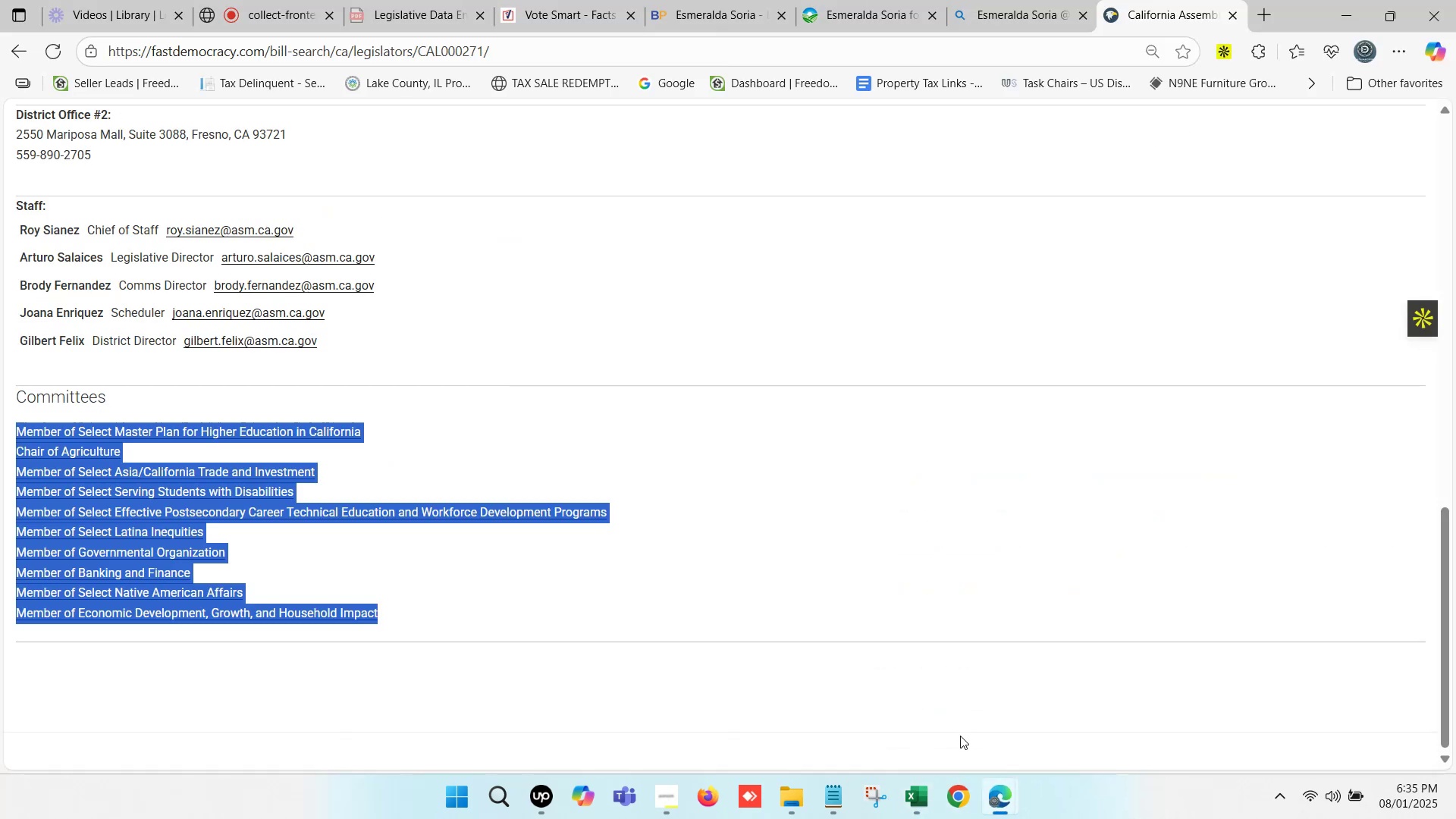 
left_click([921, 796])
 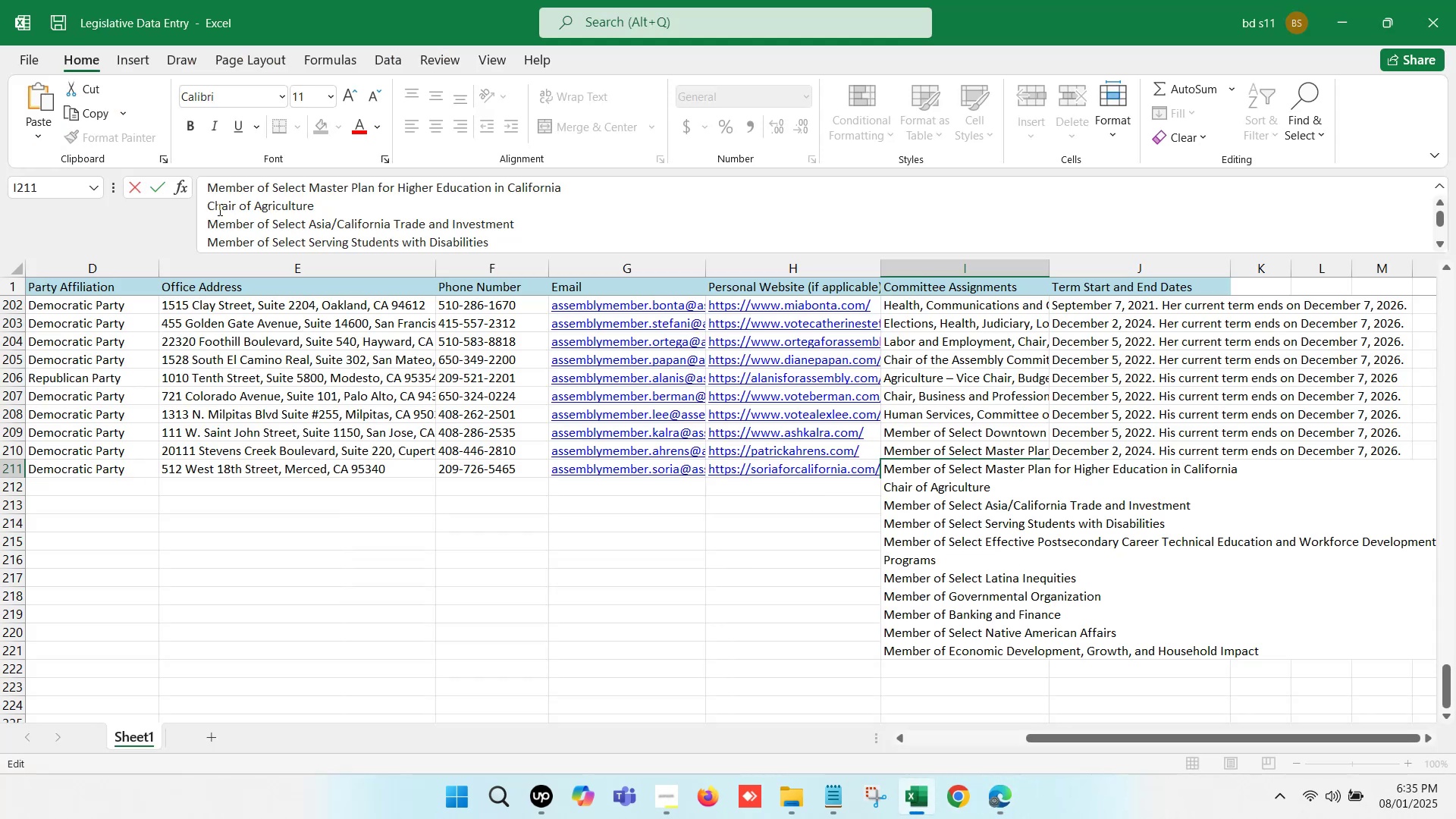 
left_click([208, 202])
 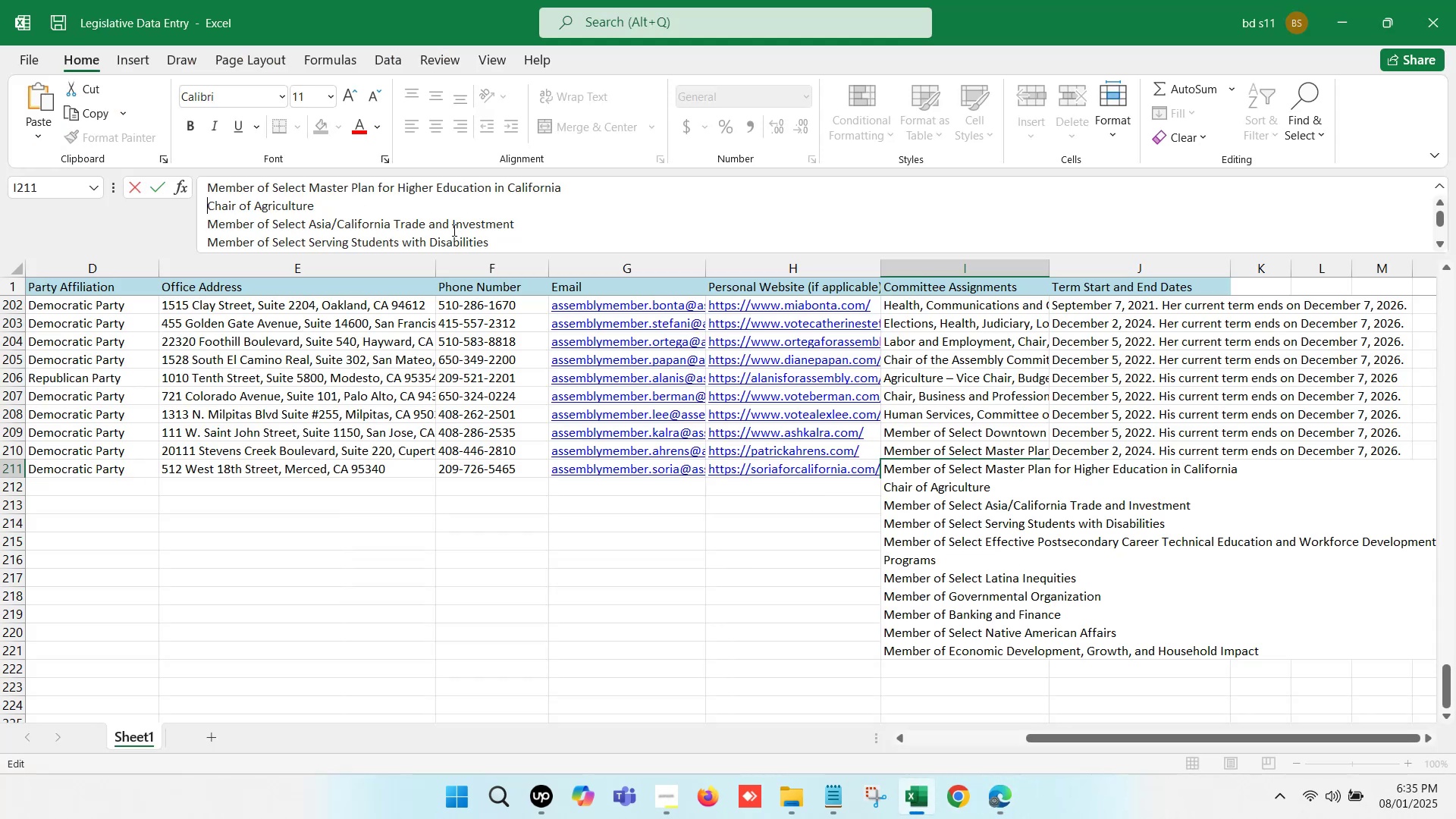 
key(Backspace)
 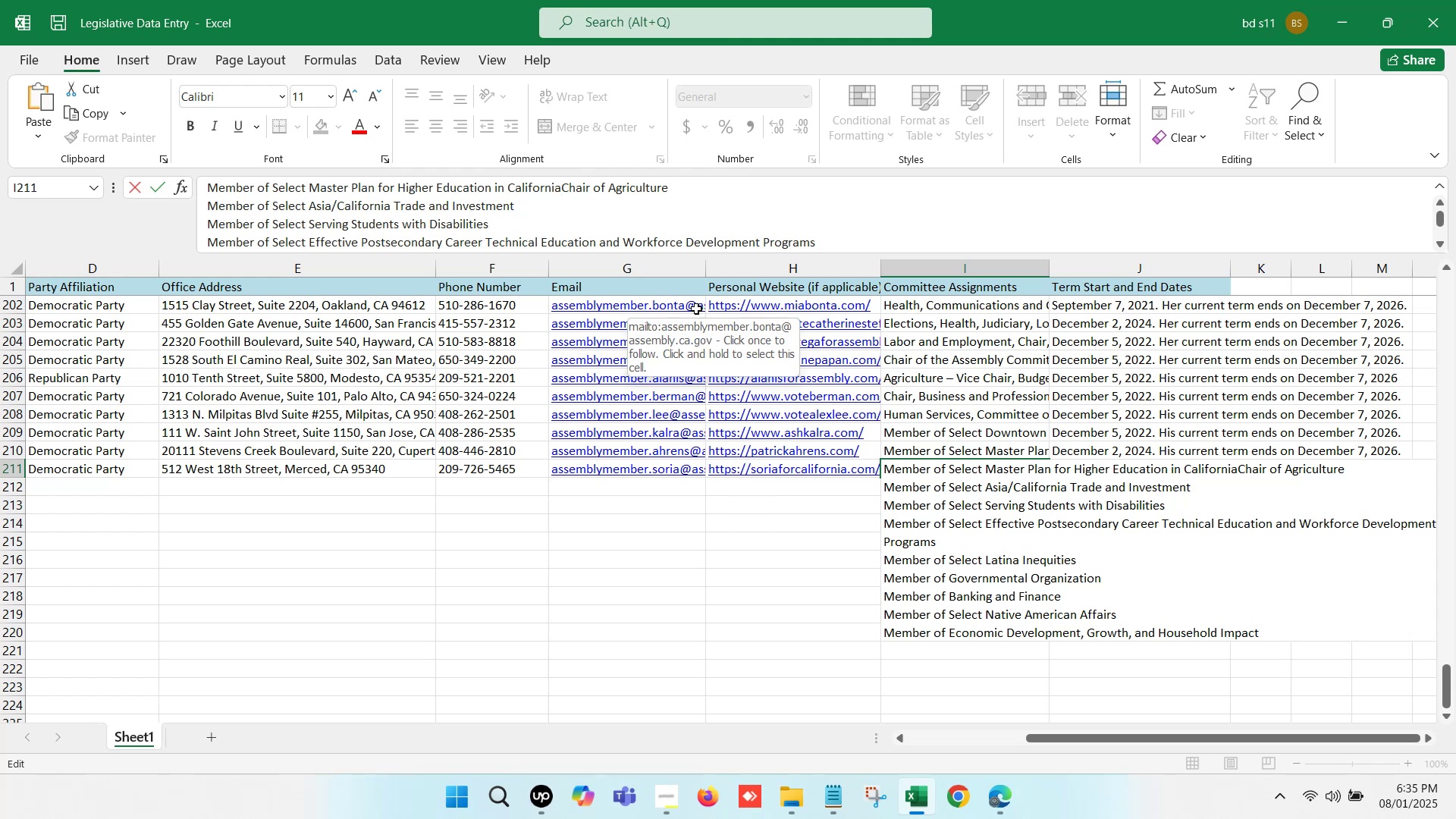 
key(Comma)
 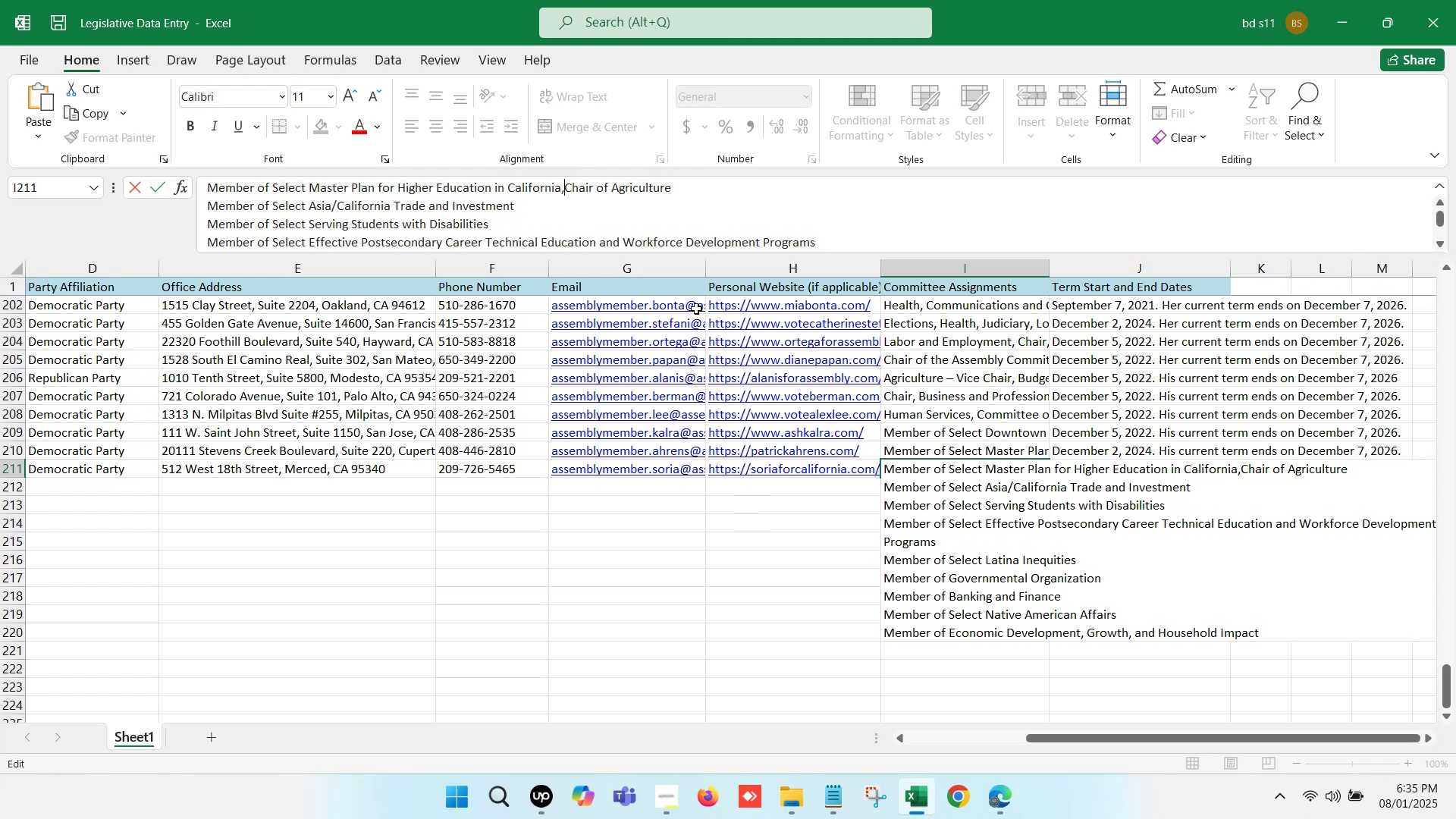 
key(Space)
 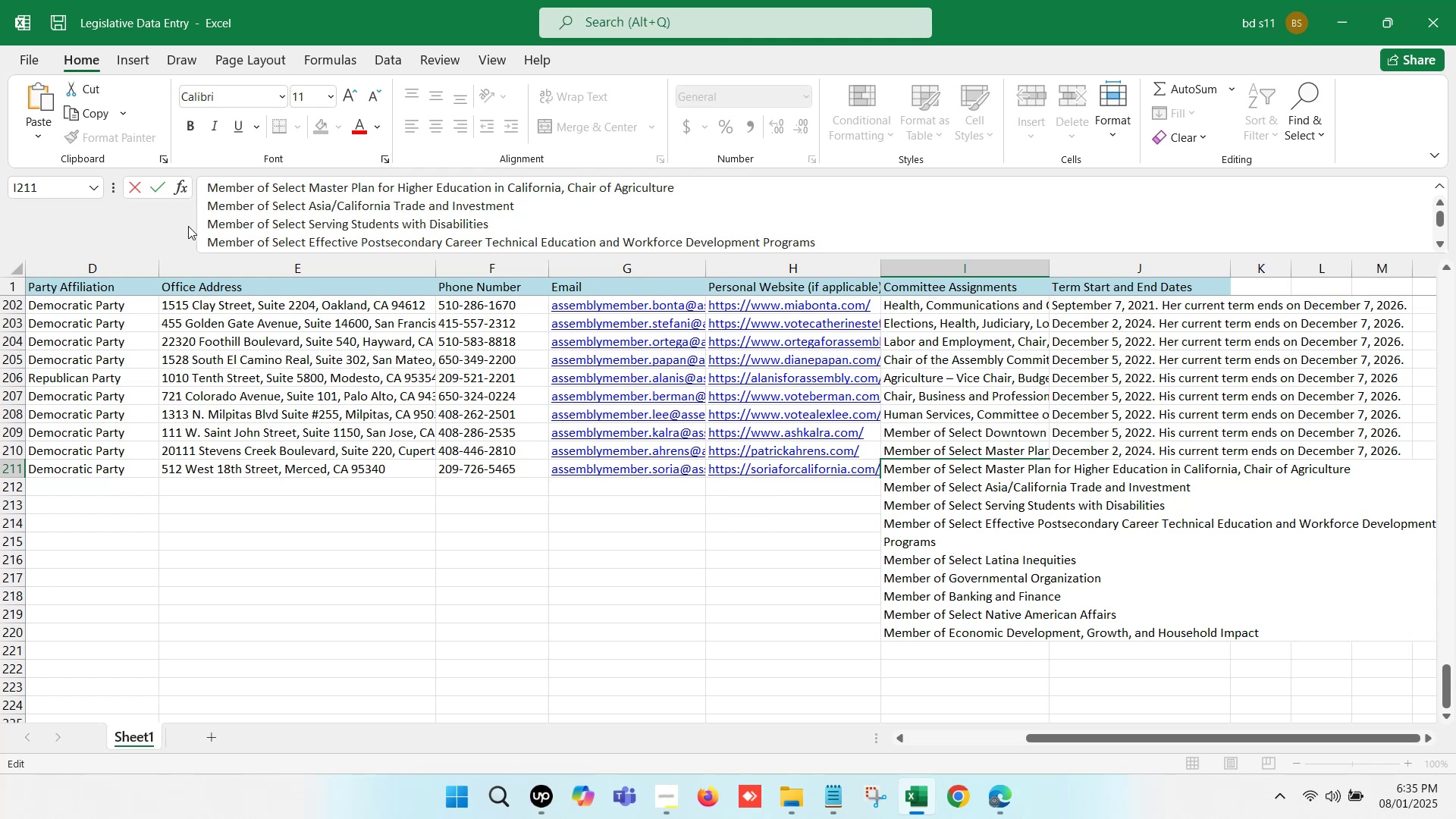 
left_click([207, 203])
 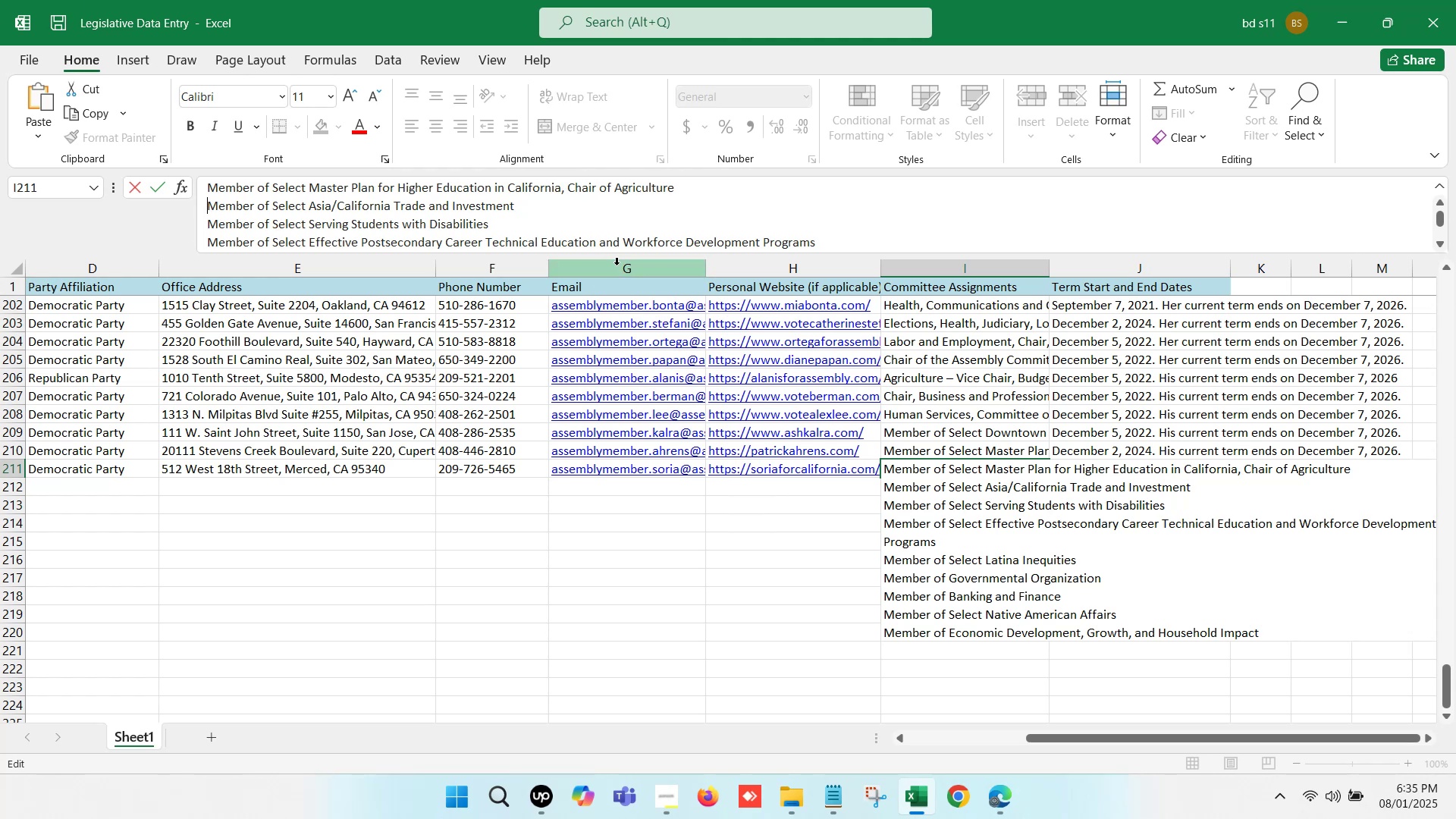 
key(Backspace)
 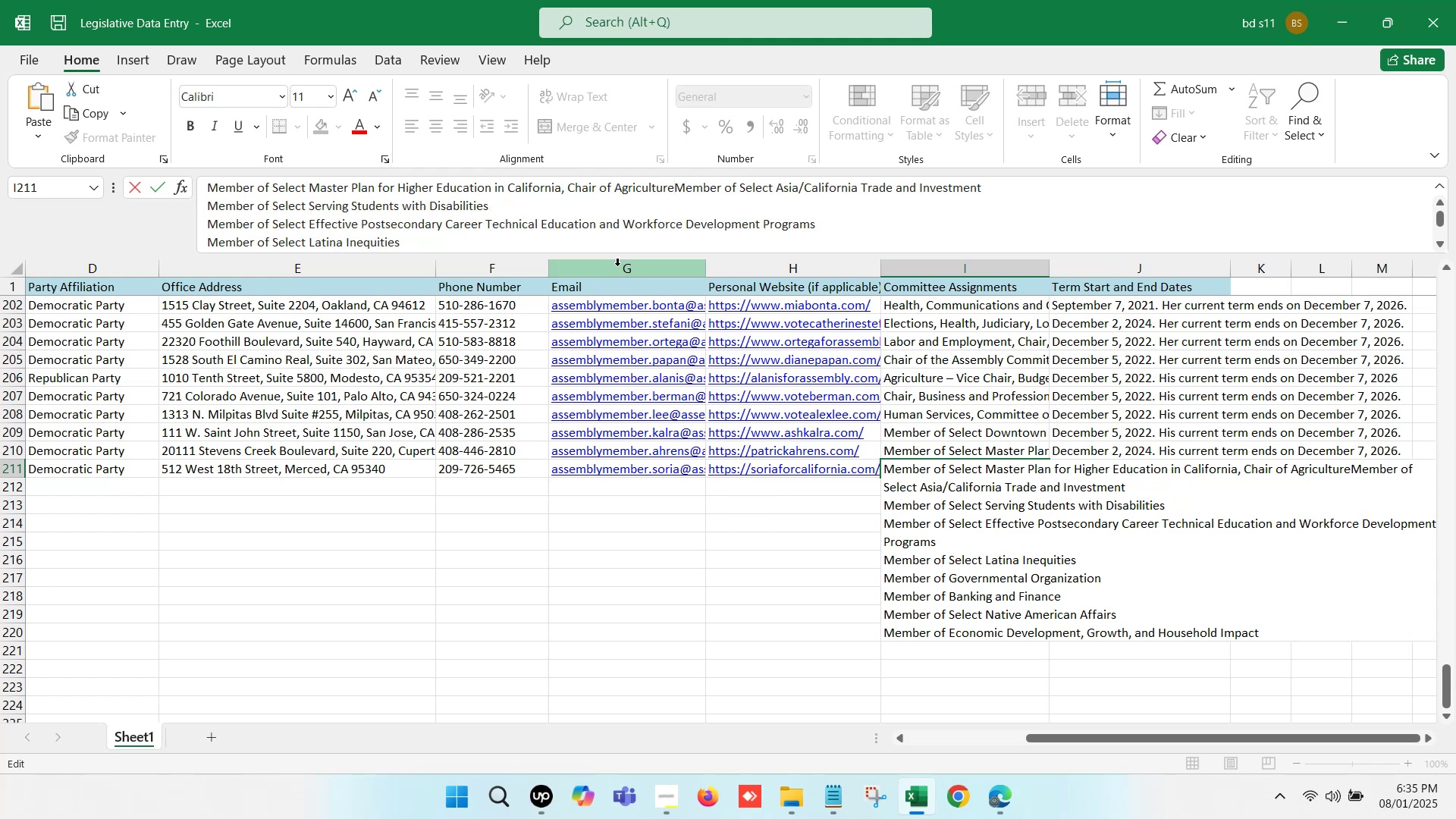 
key(Comma)
 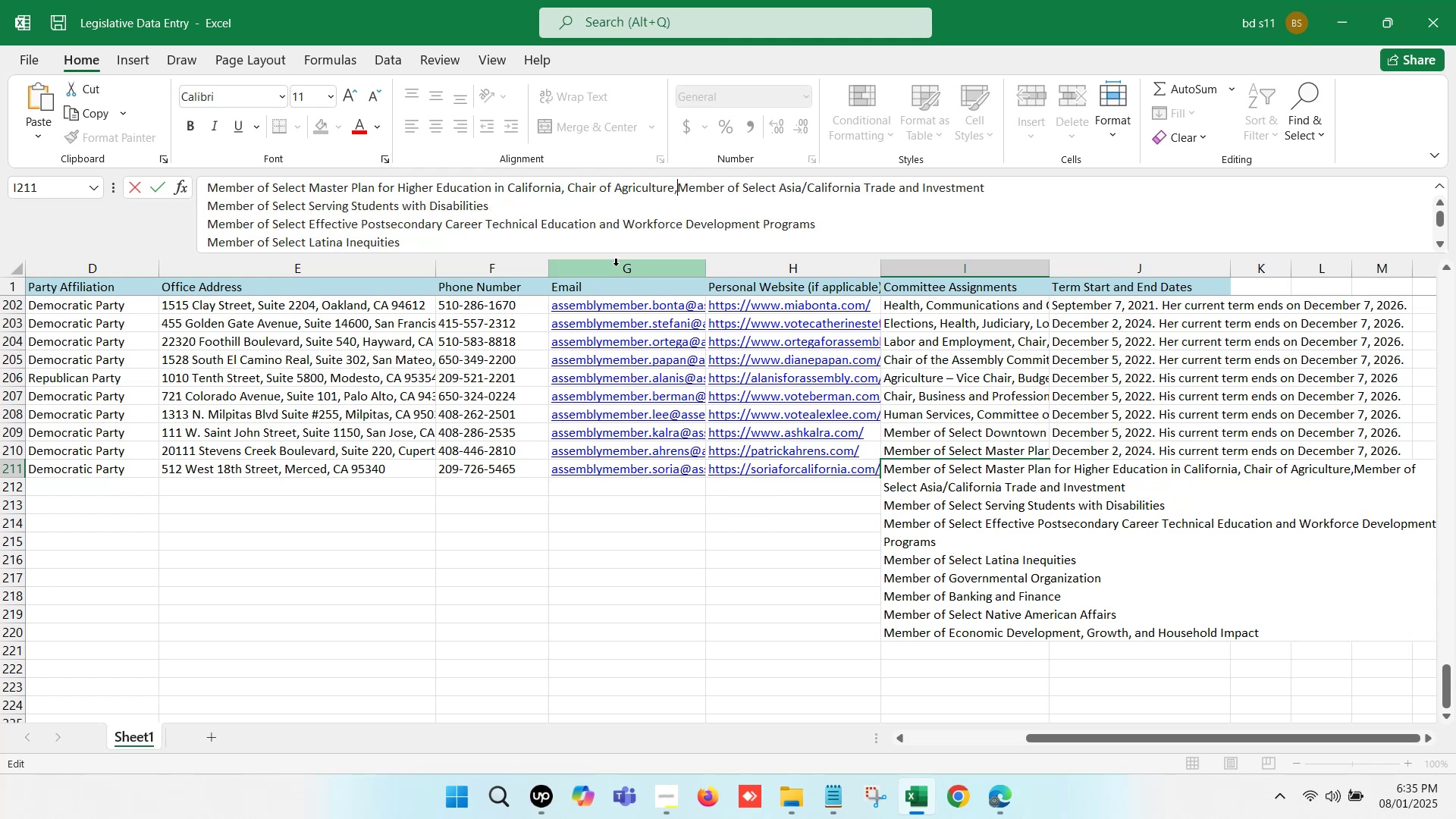 
key(Space)
 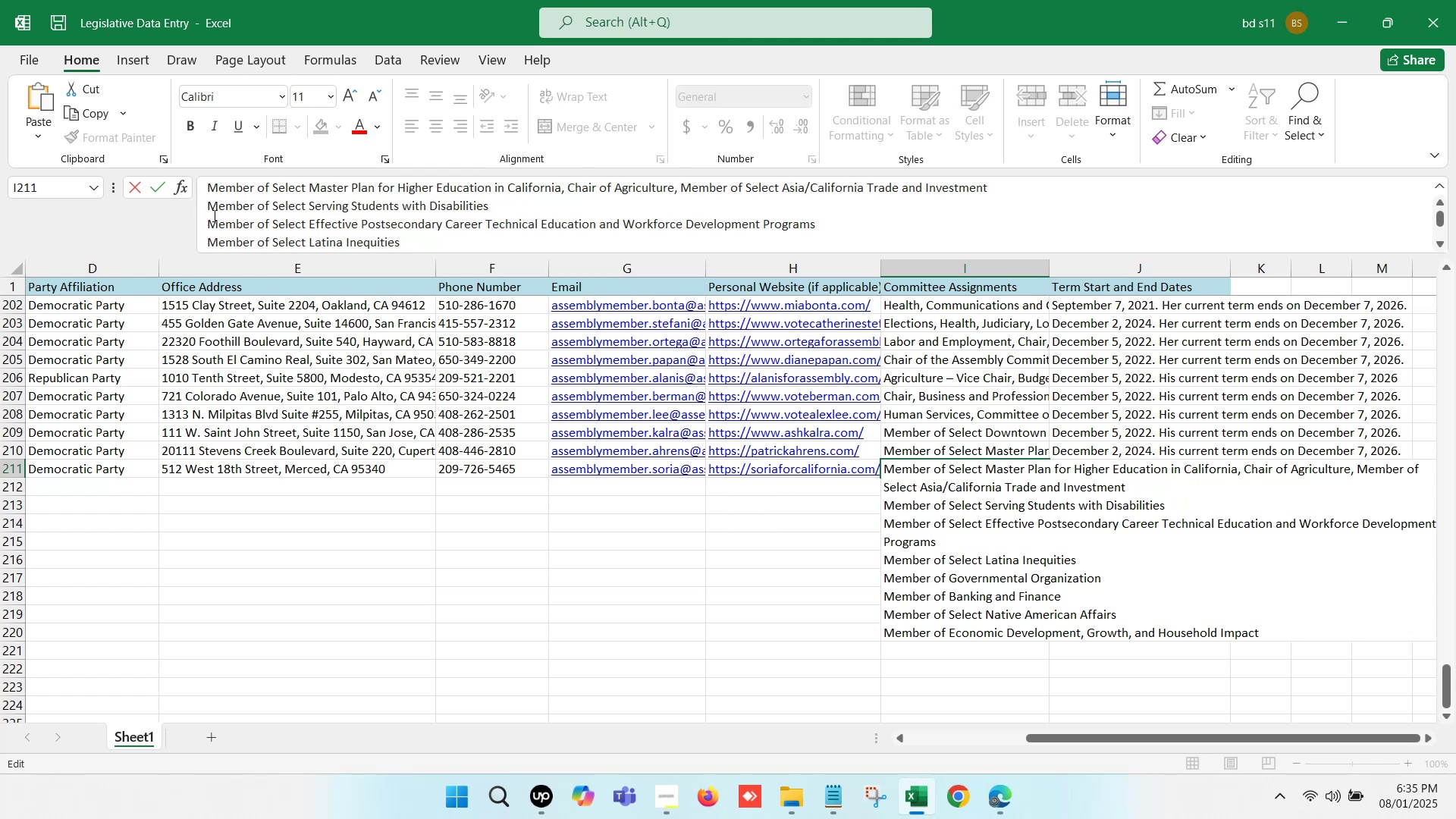 
left_click([206, 204])
 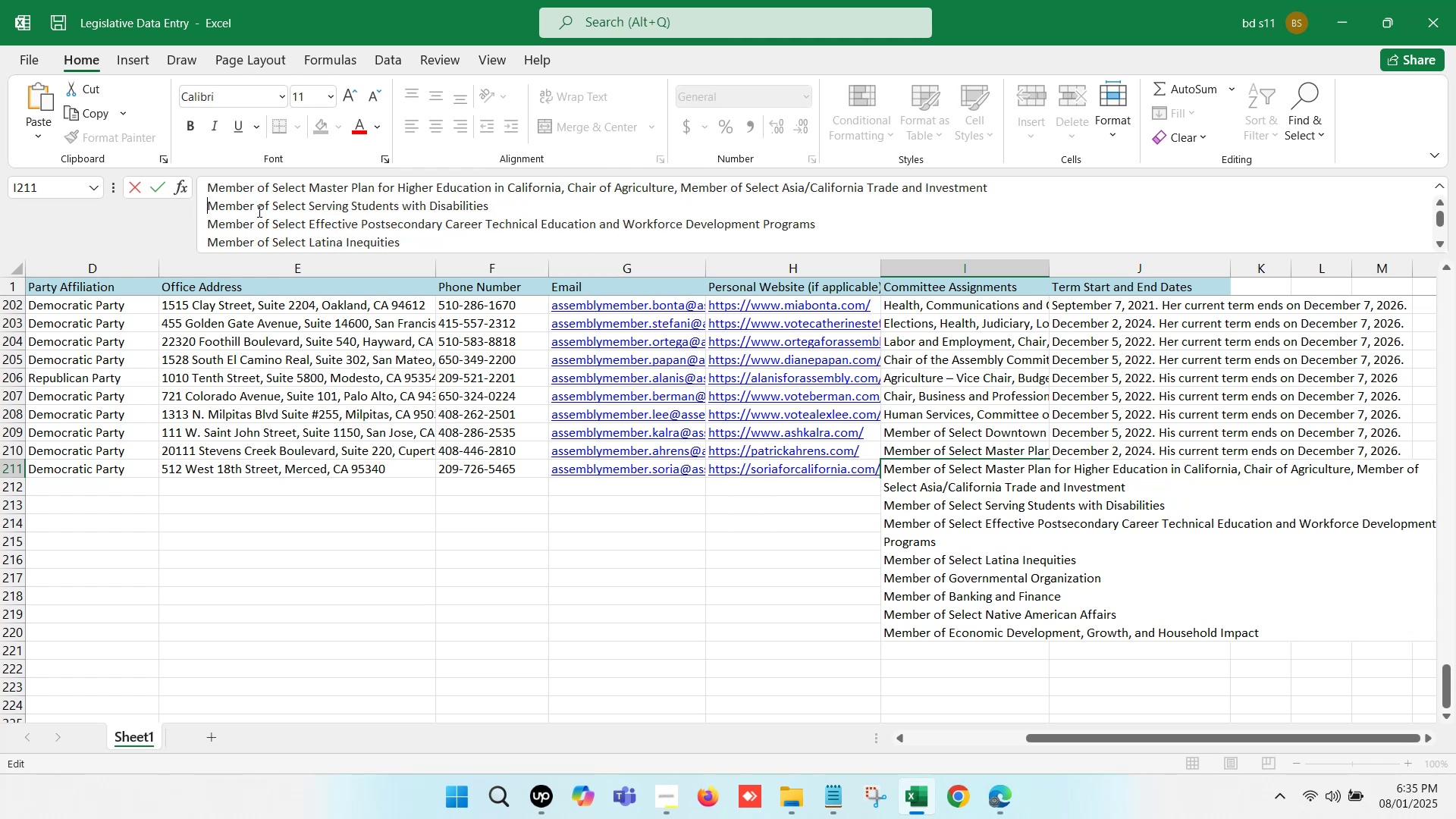 
key(Backspace)
 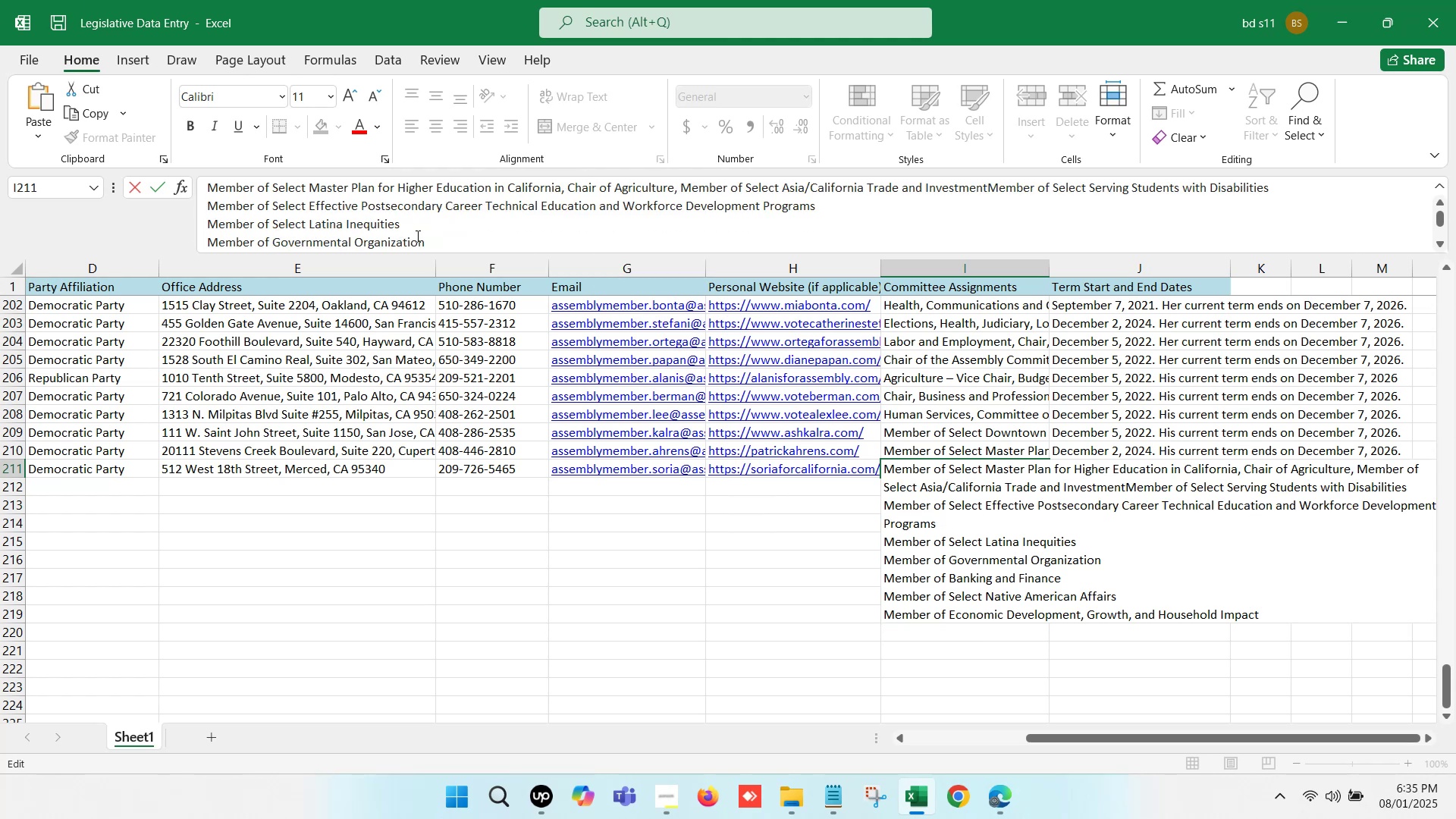 
key(Comma)
 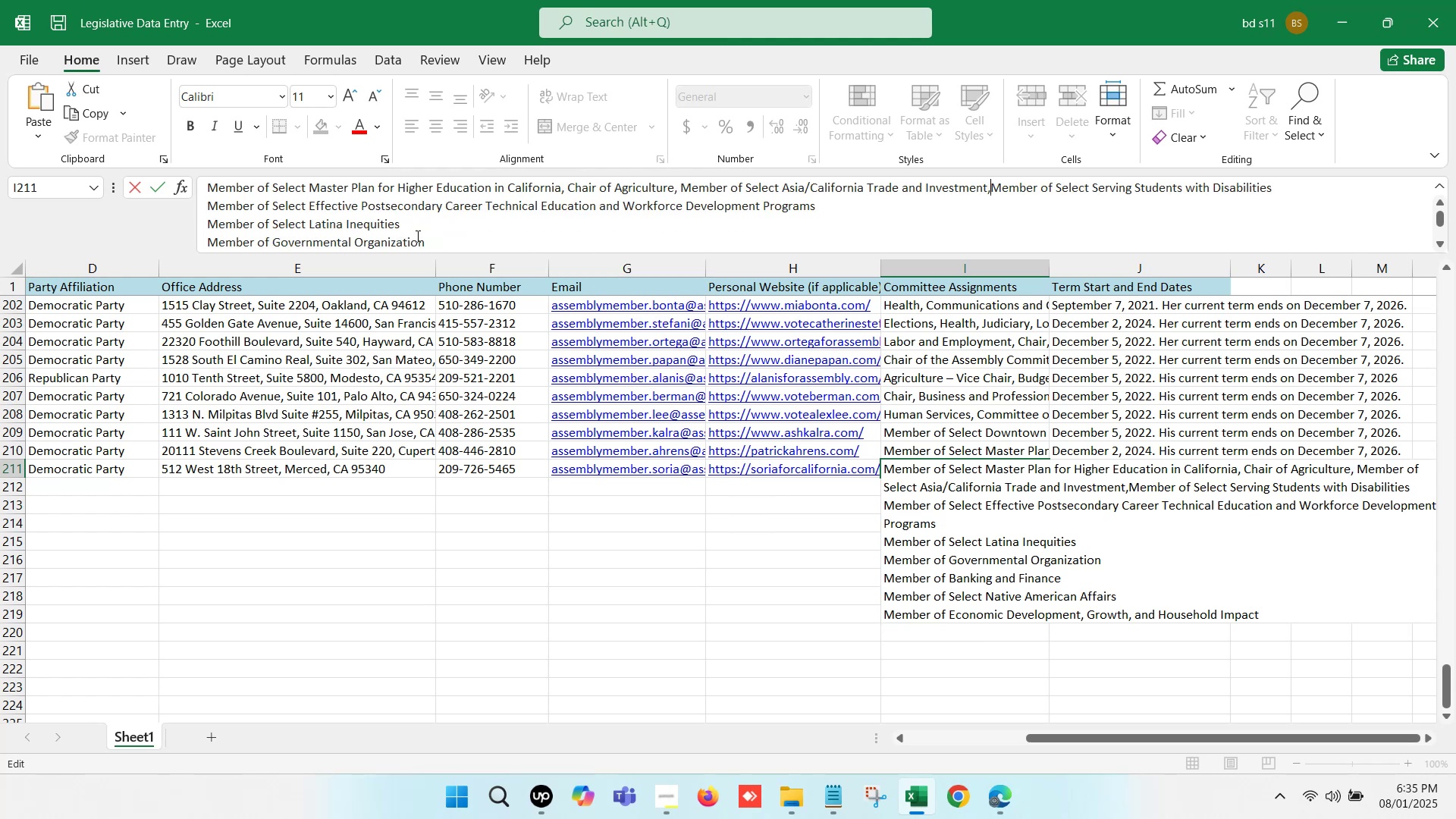 
key(Space)
 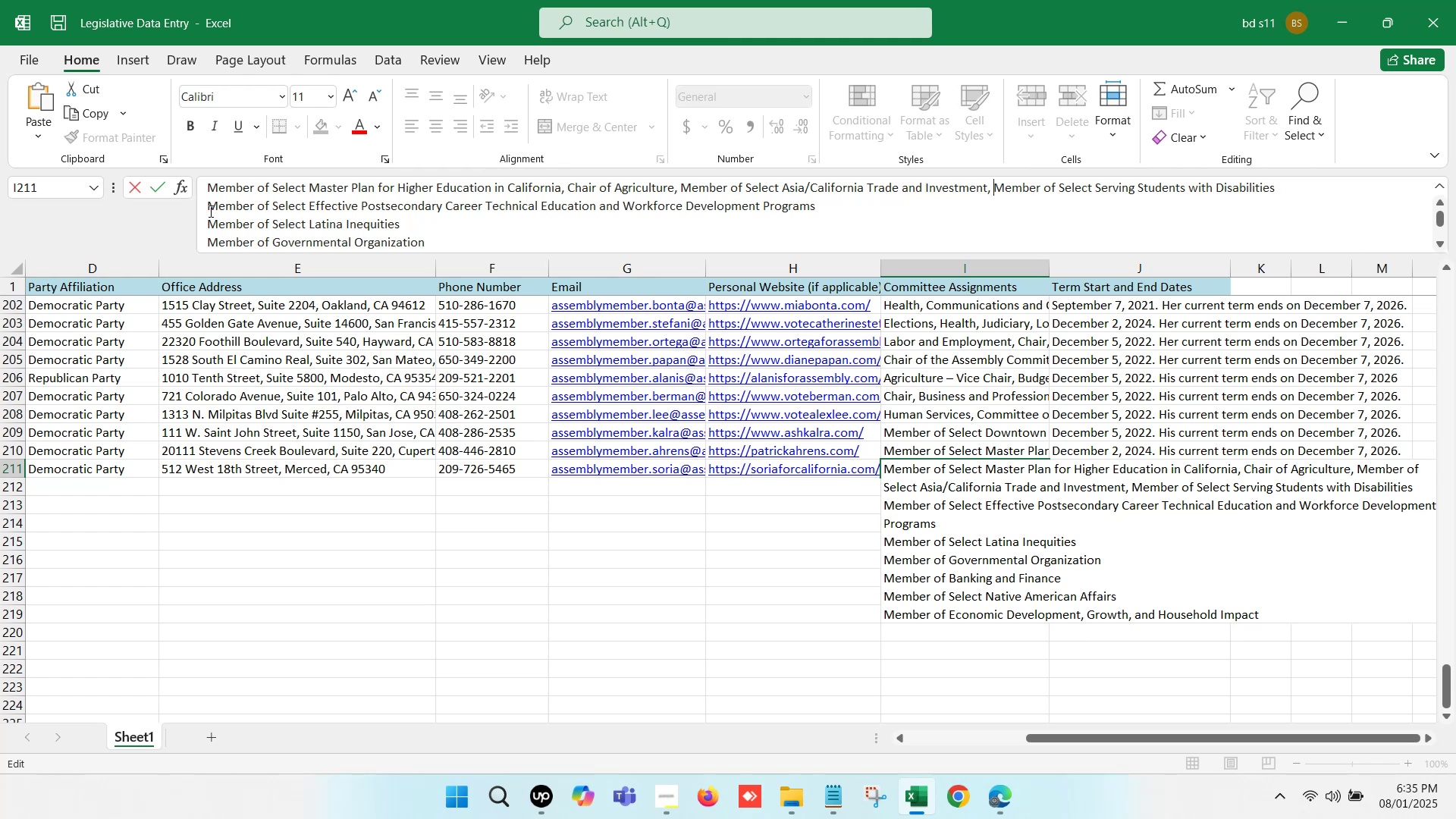 
left_click([210, 206])
 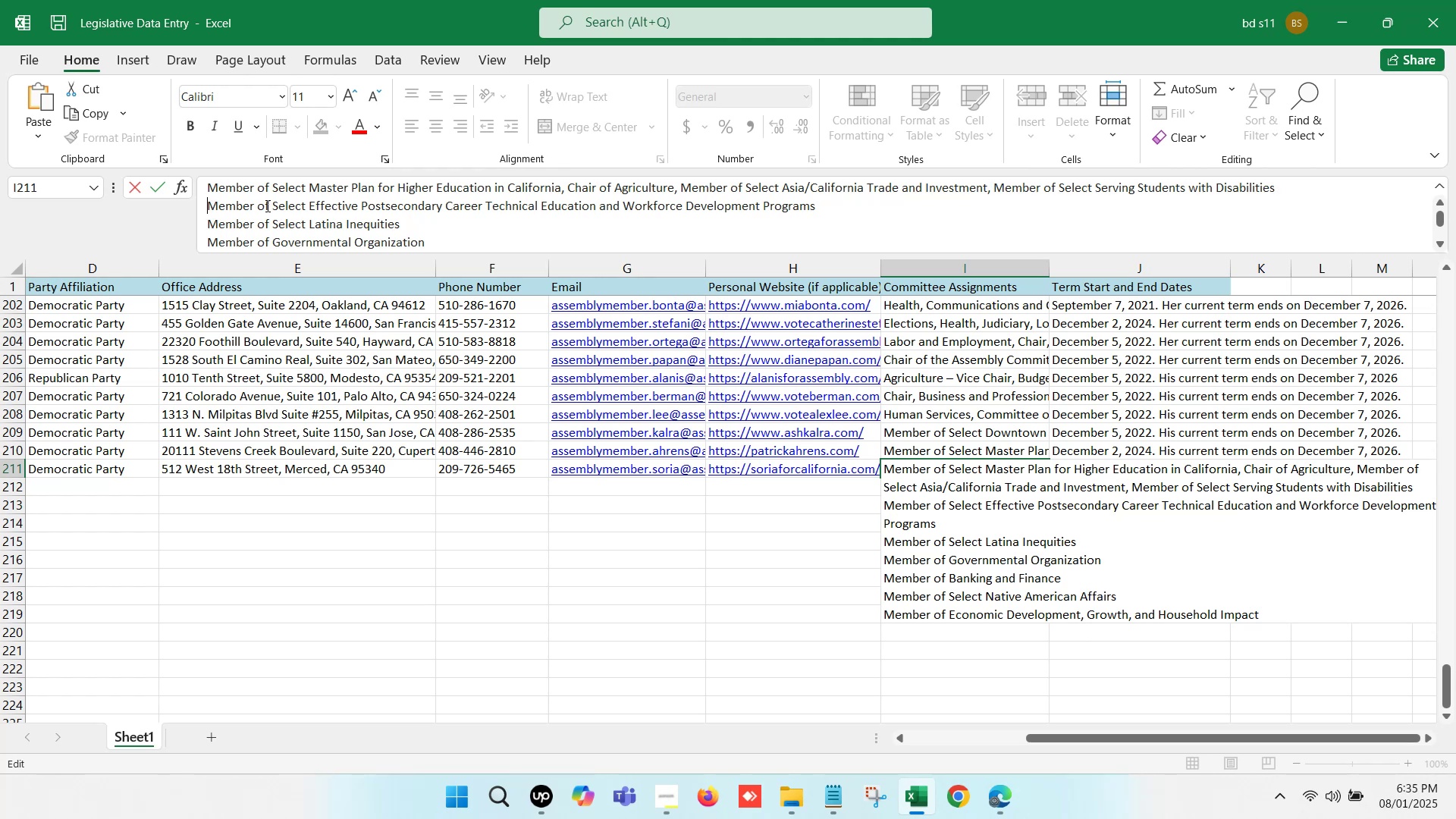 
key(Backspace)
 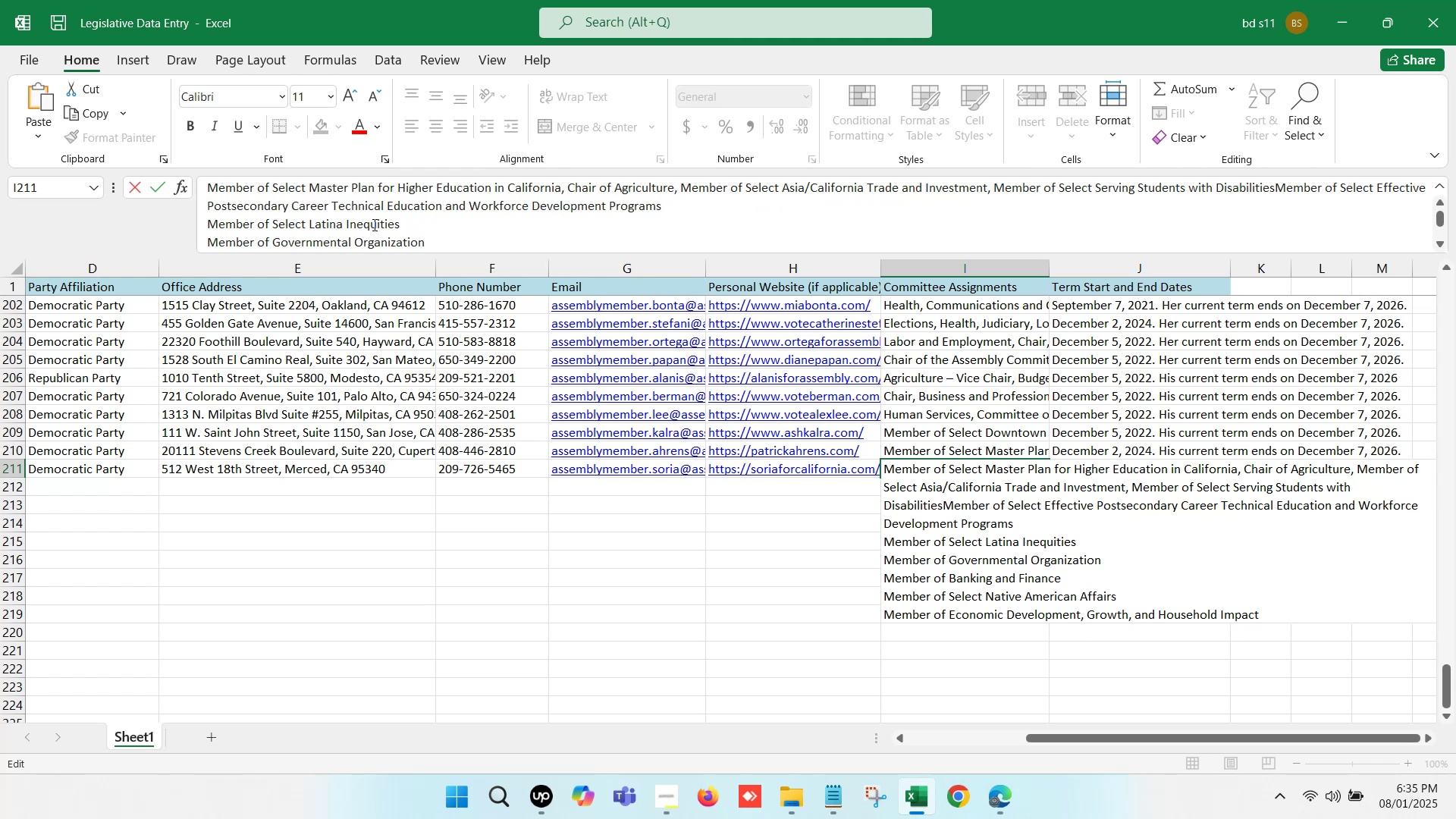 
key(Comma)
 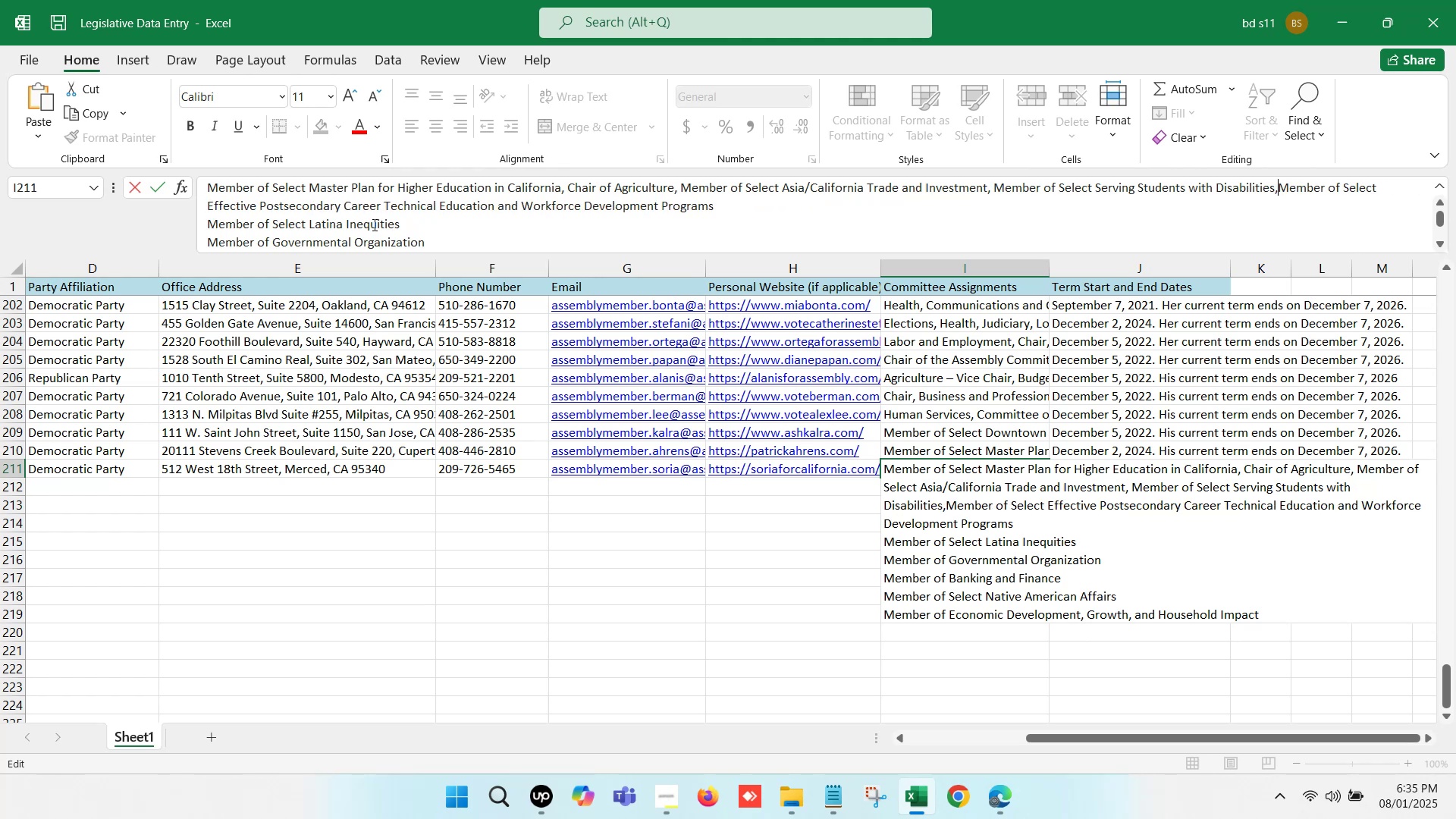 
key(Space)
 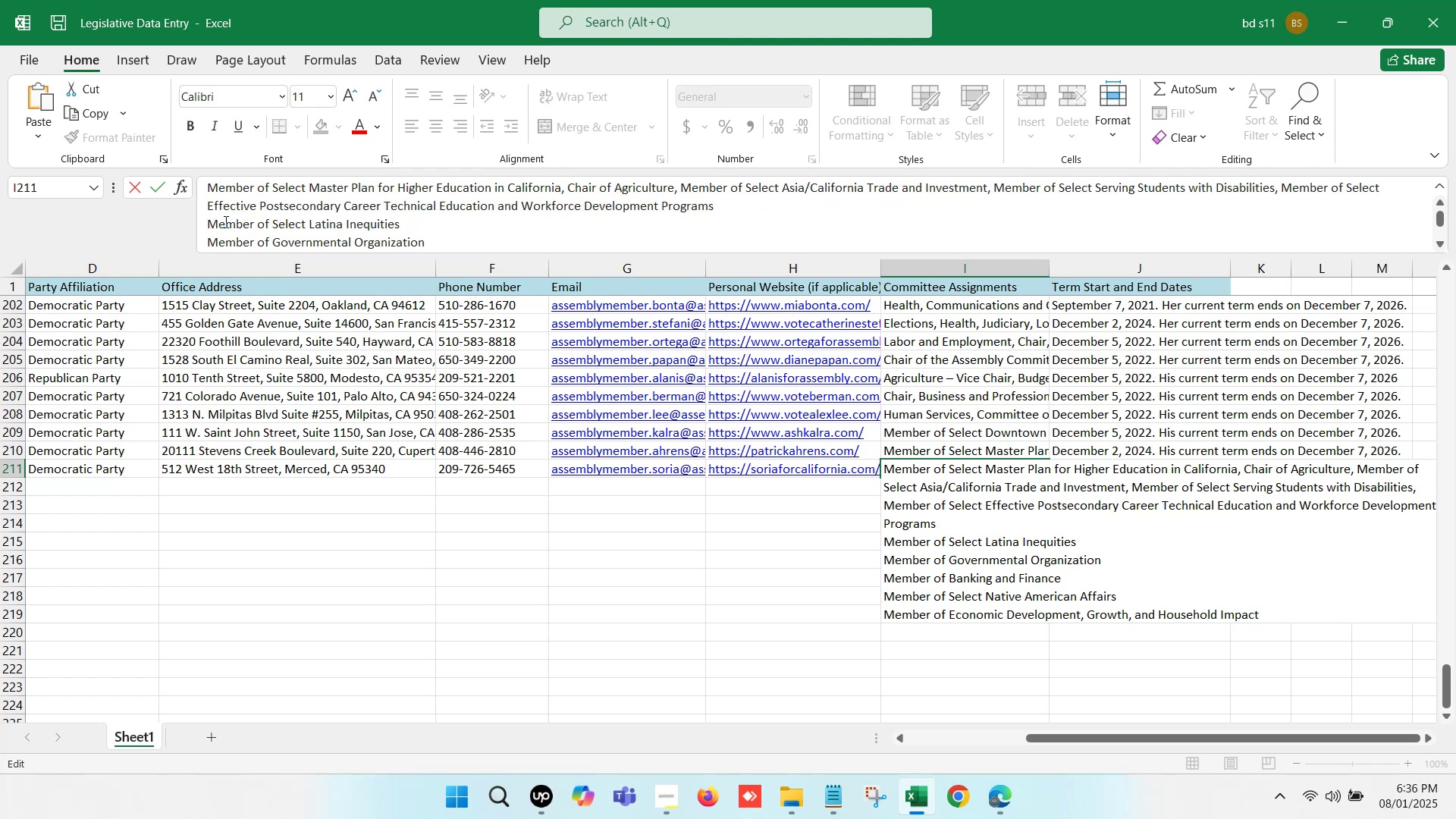 
left_click([206, 221])
 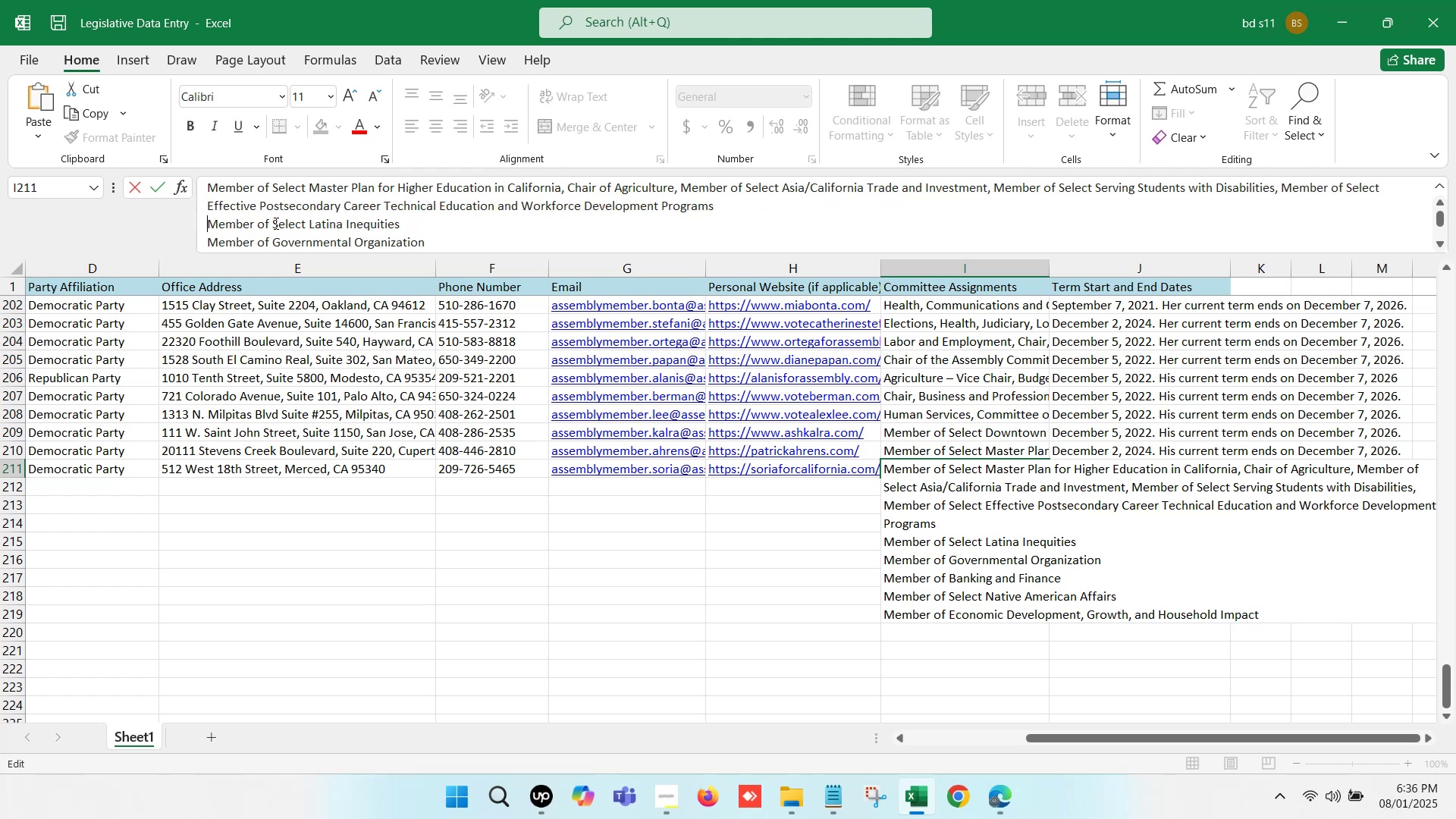 
key(Backspace)
 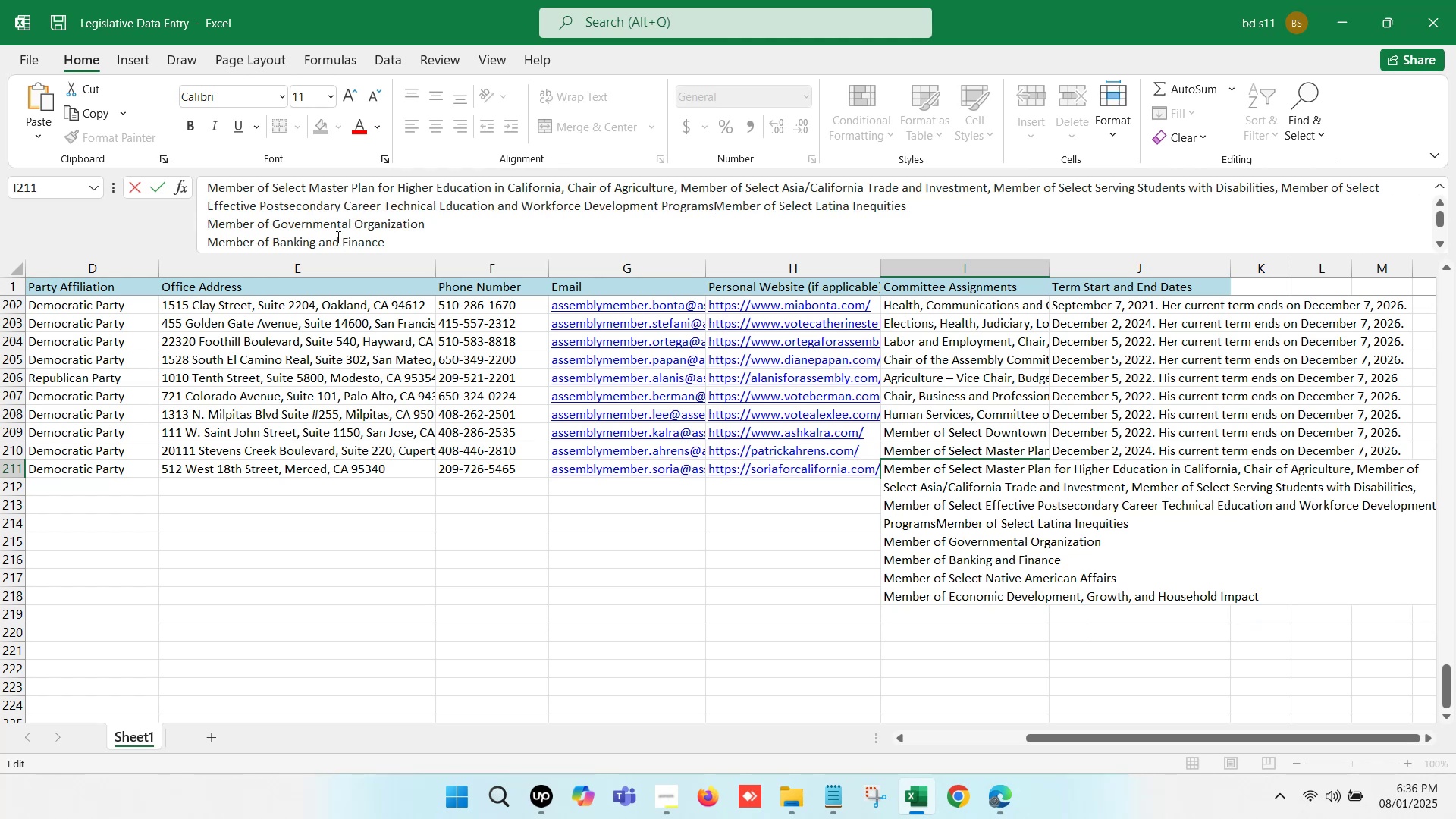 
key(Comma)
 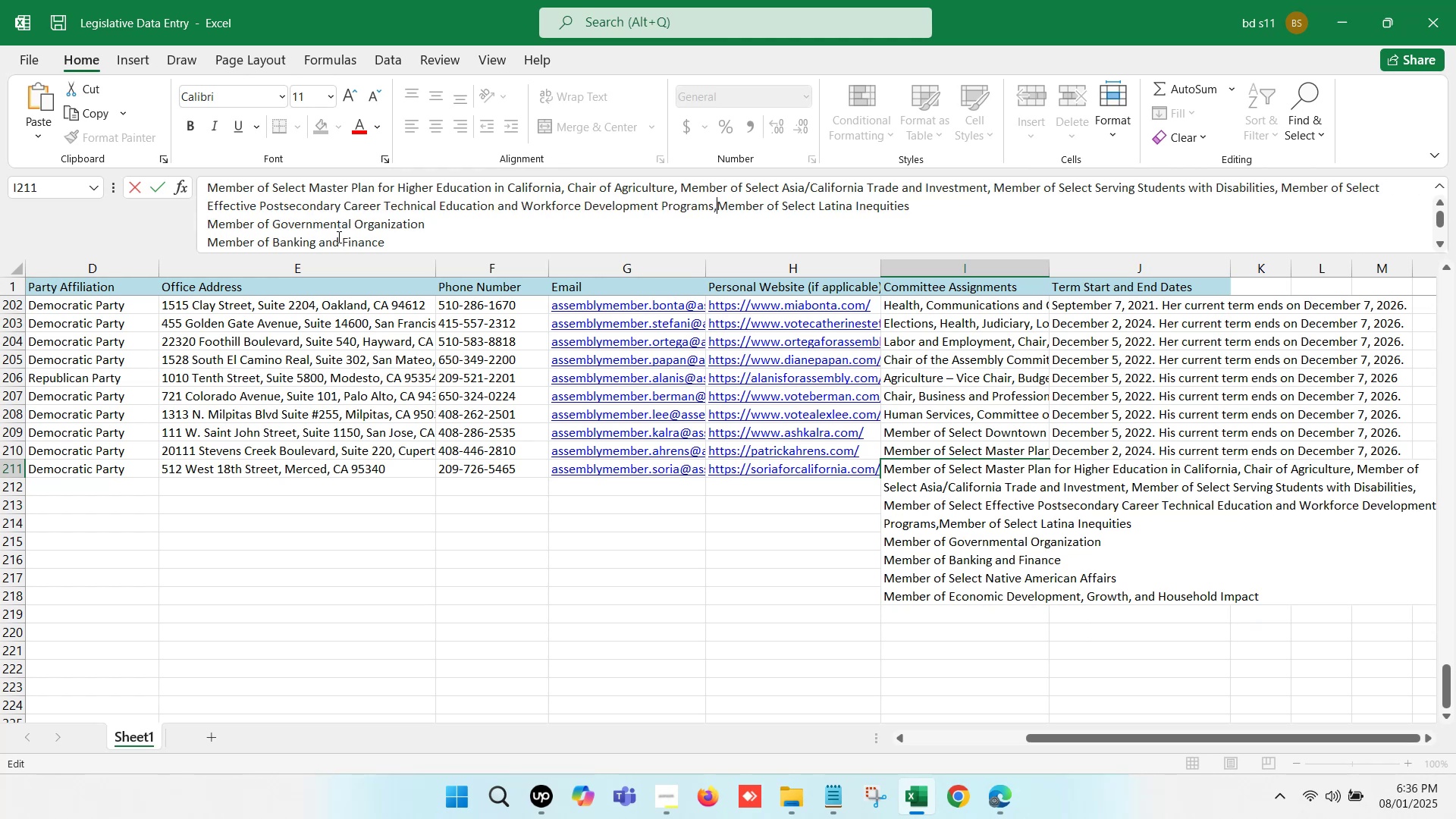 
key(Space)
 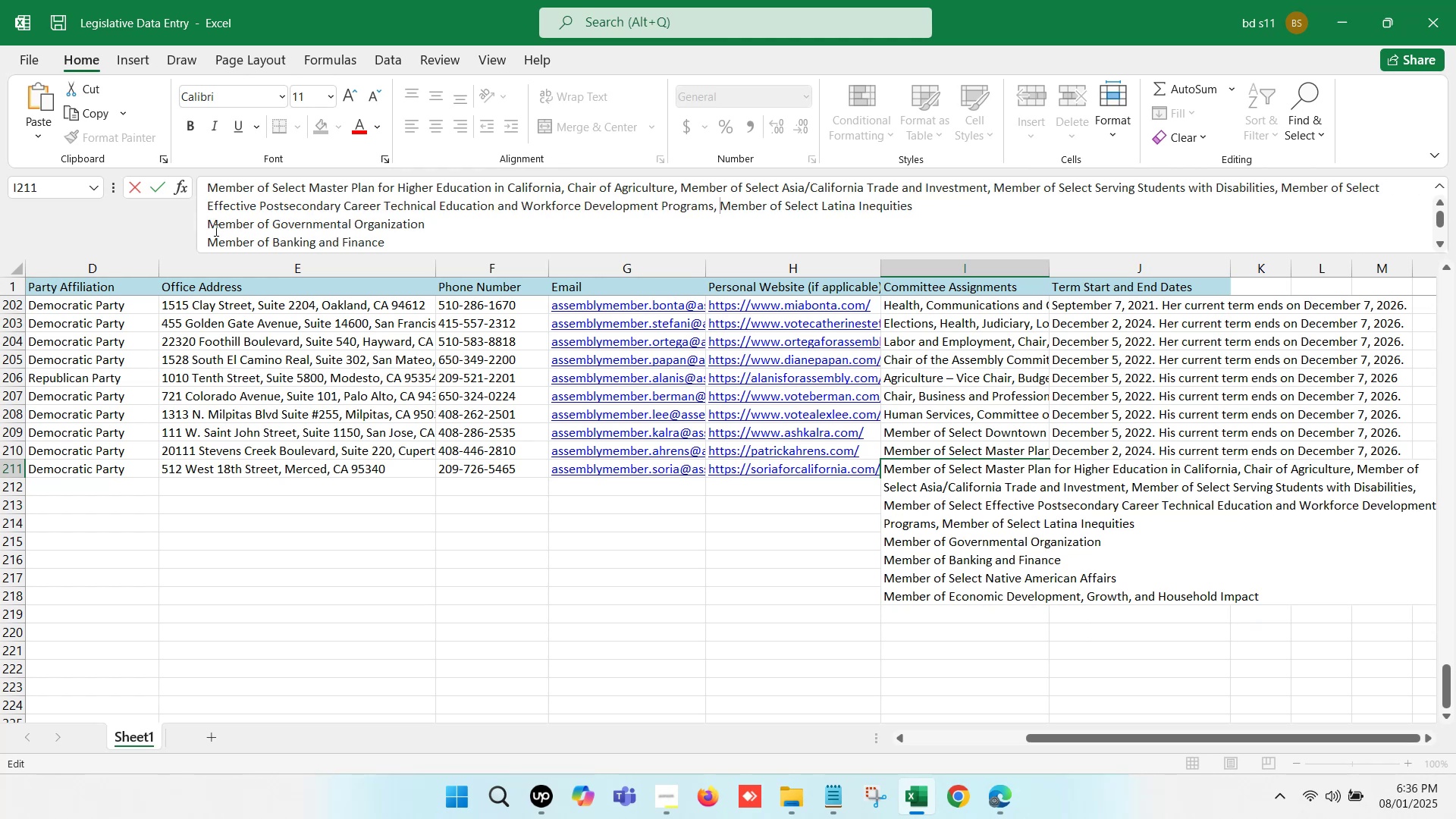 
left_click([208, 220])
 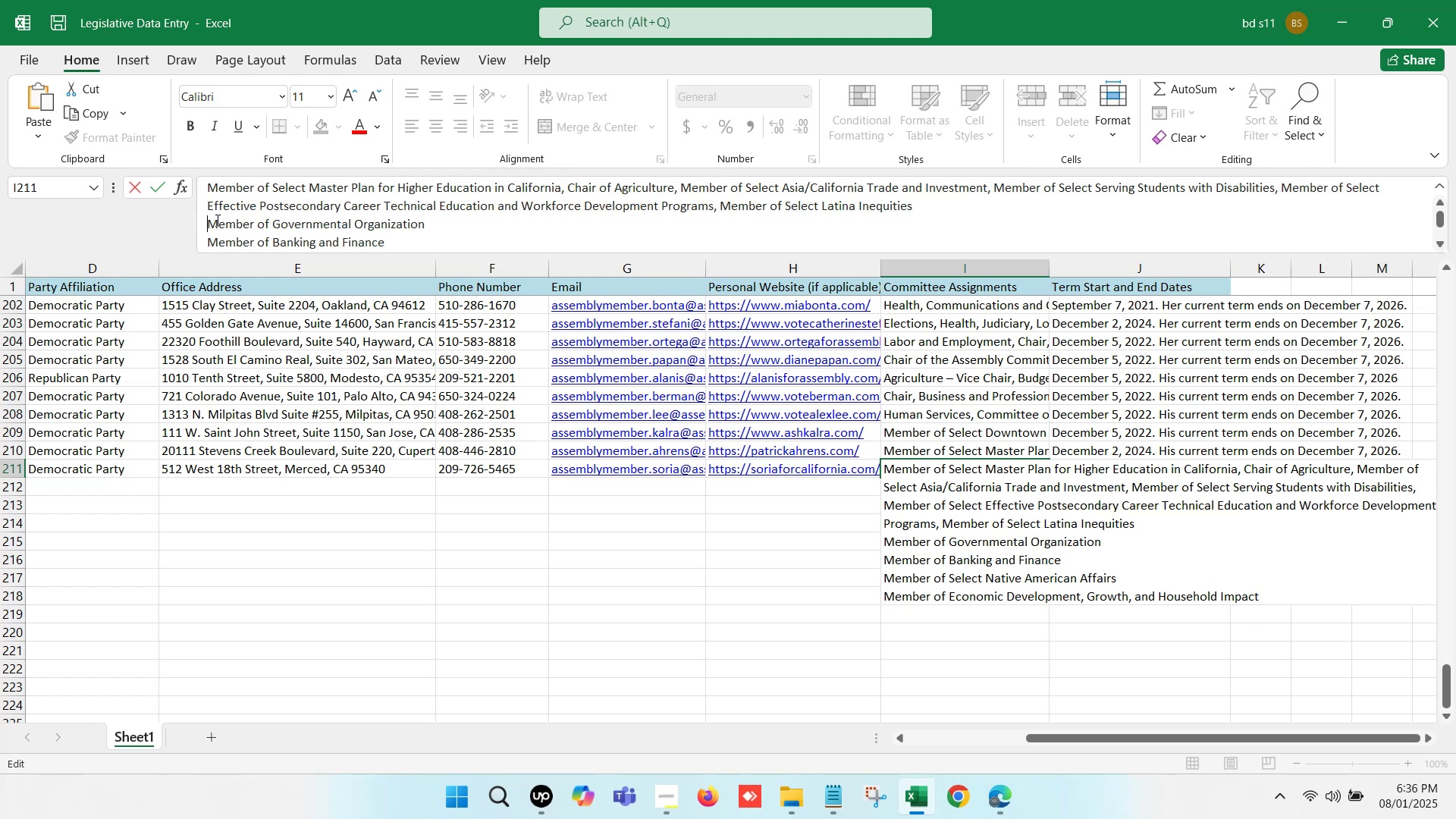 
key(Backspace)
 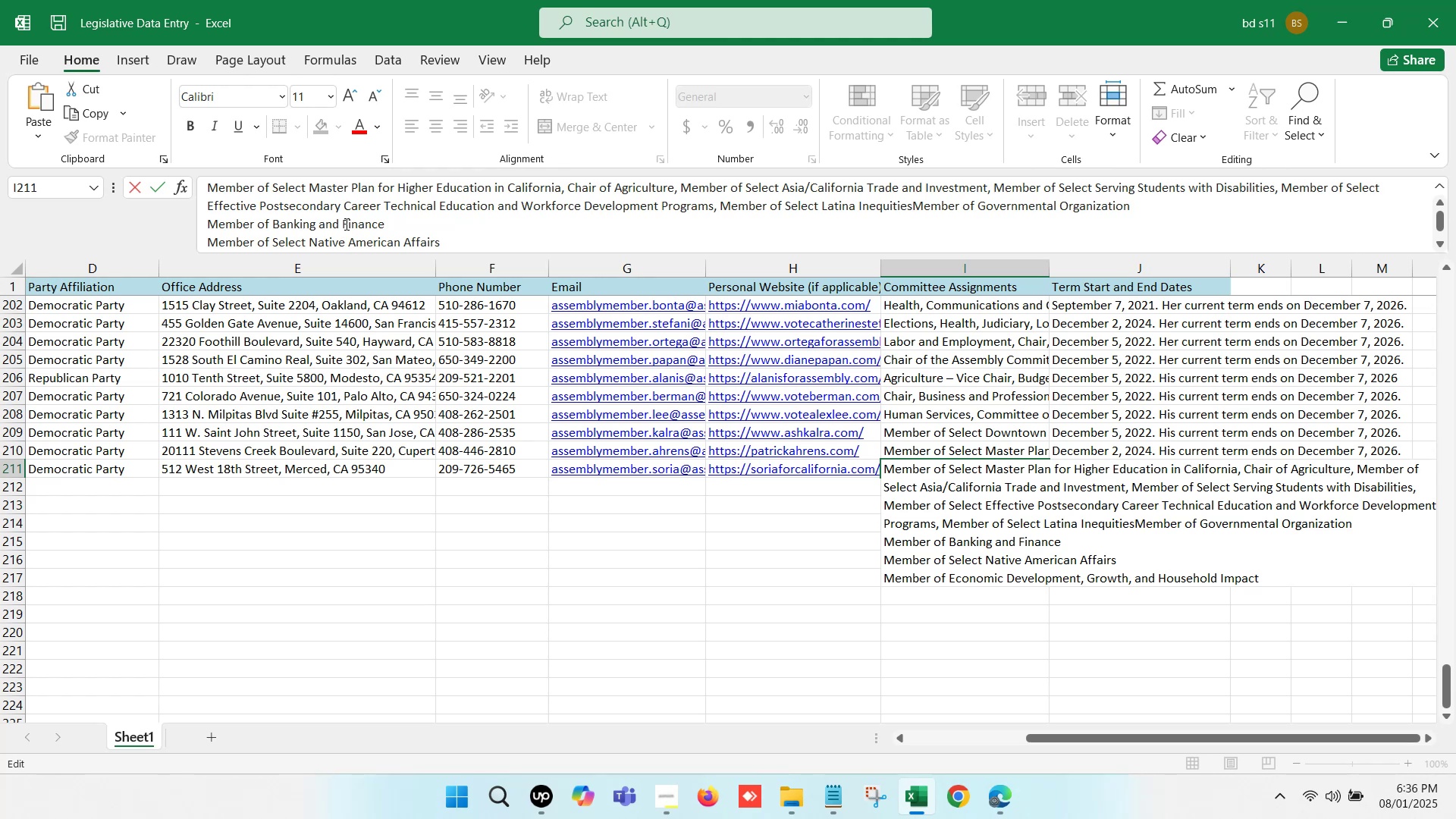 
key(Comma)
 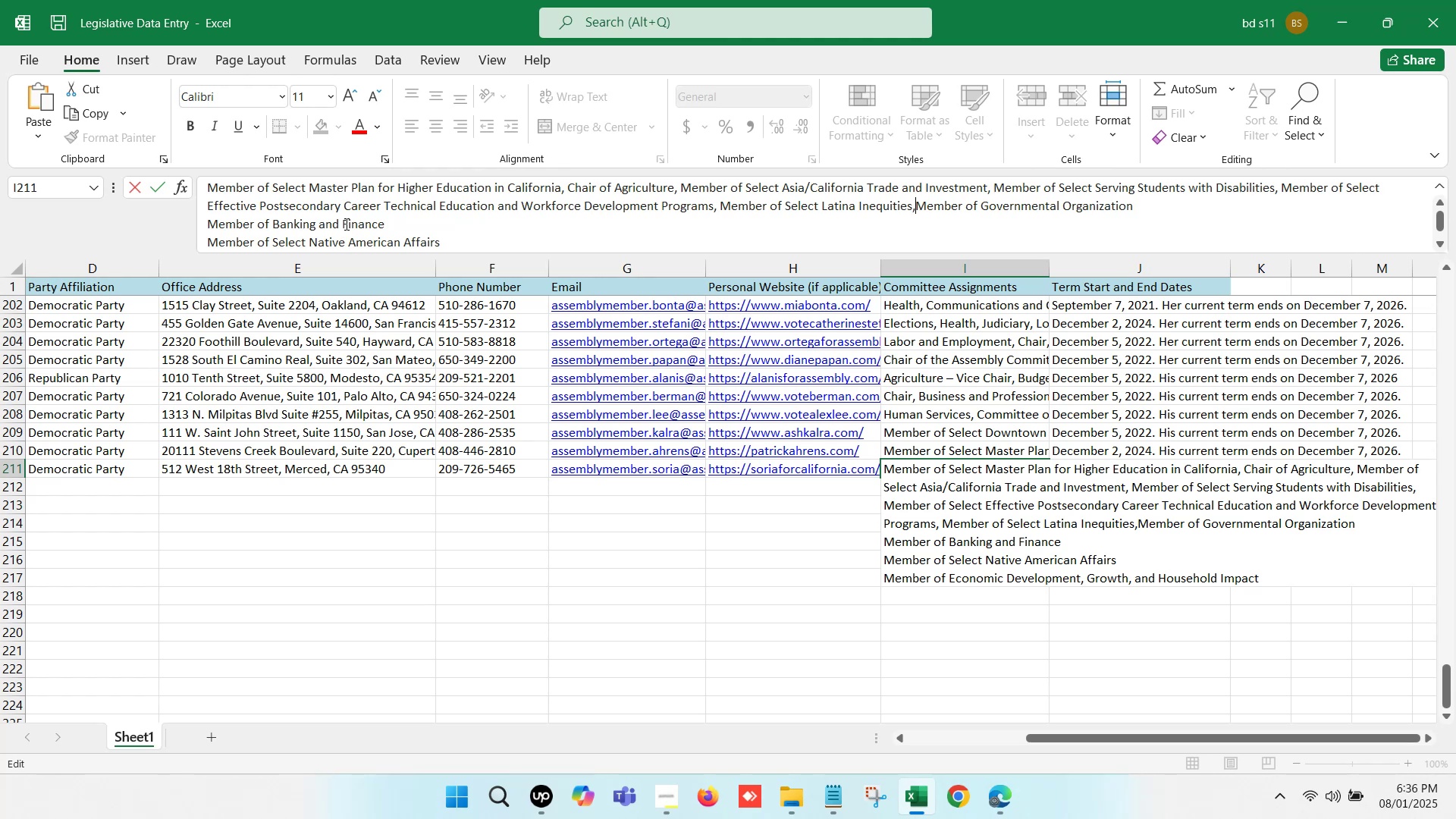 
key(Space)
 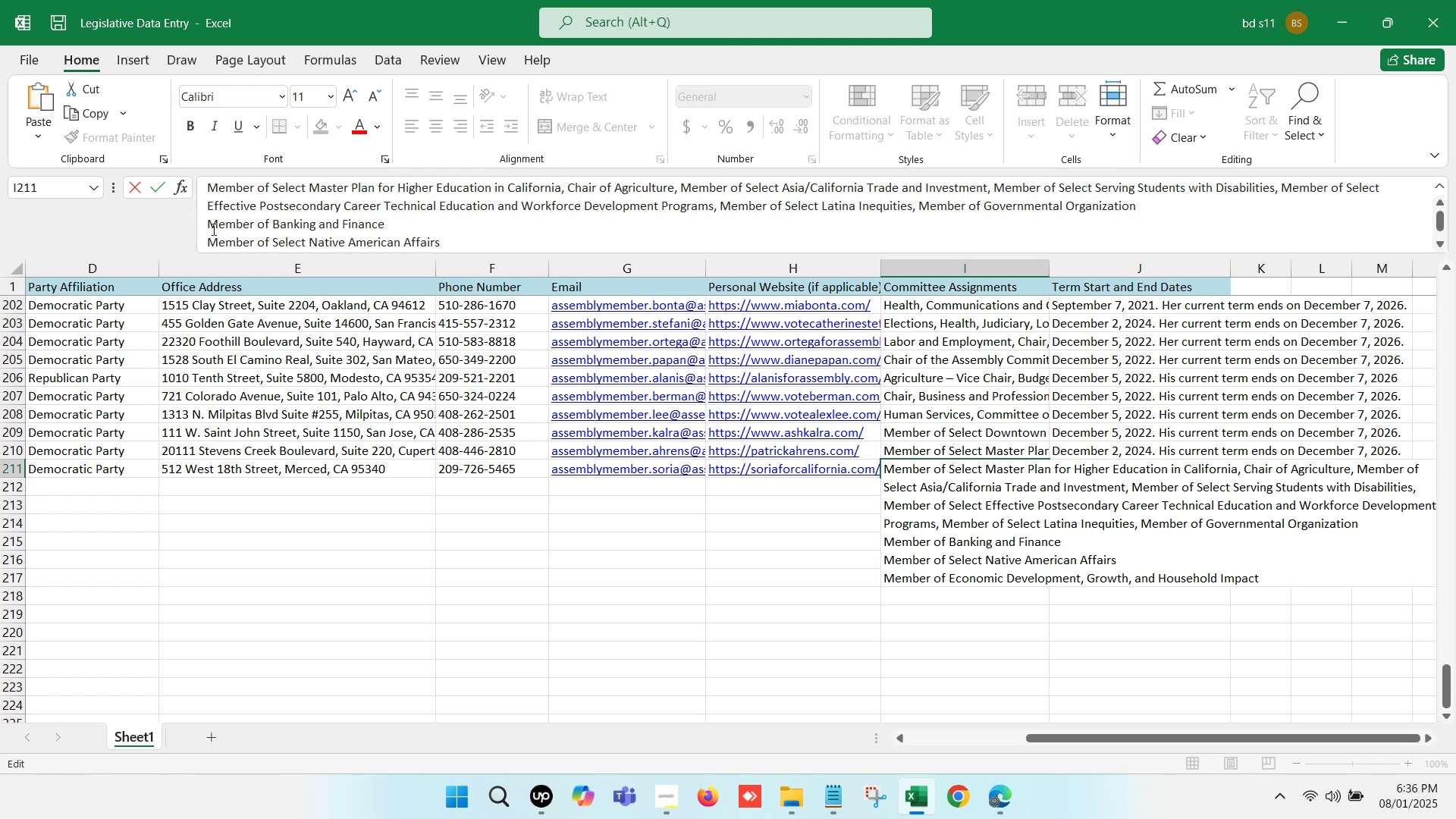 
left_click([207, 224])
 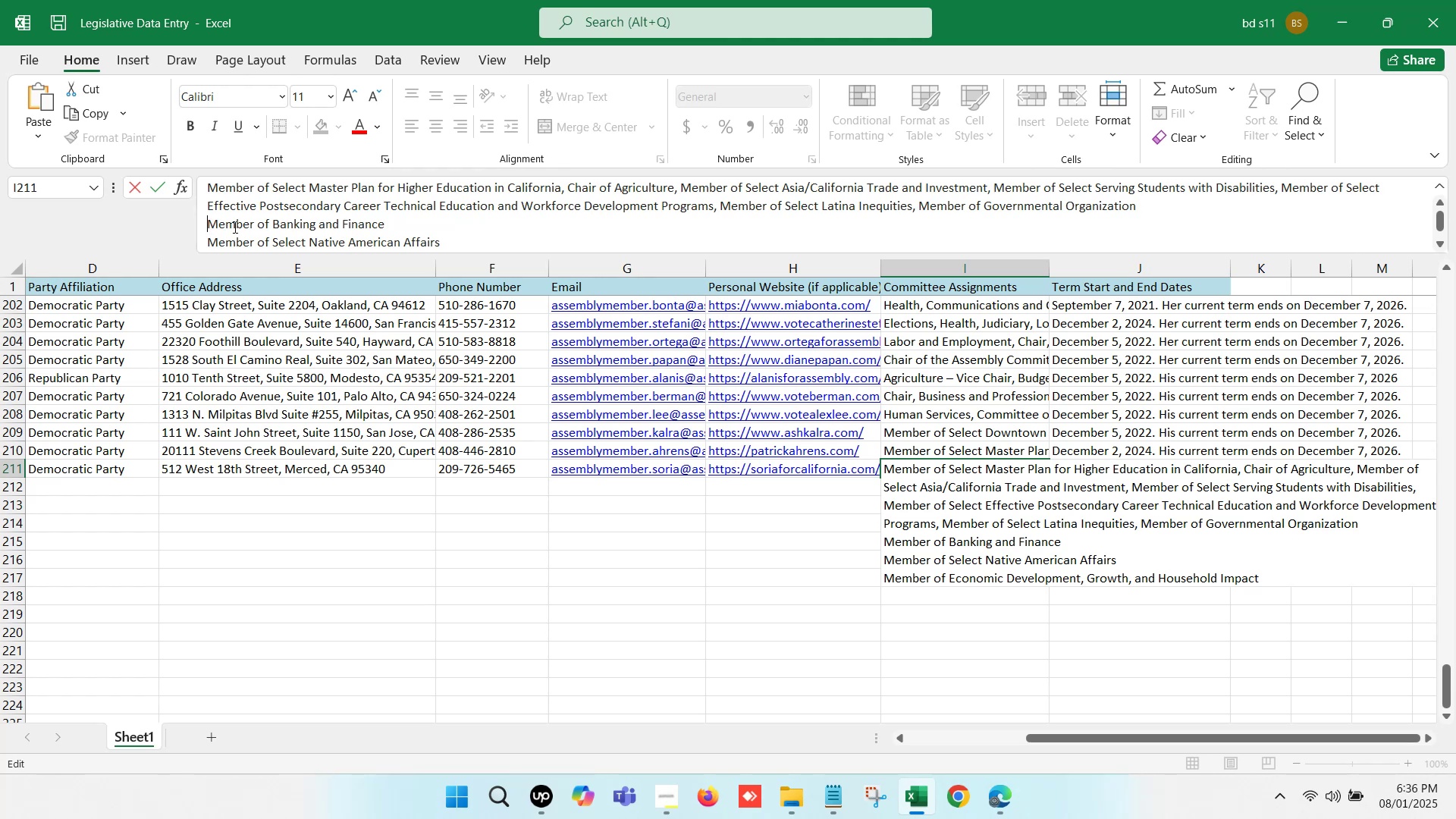 
key(Backspace)
 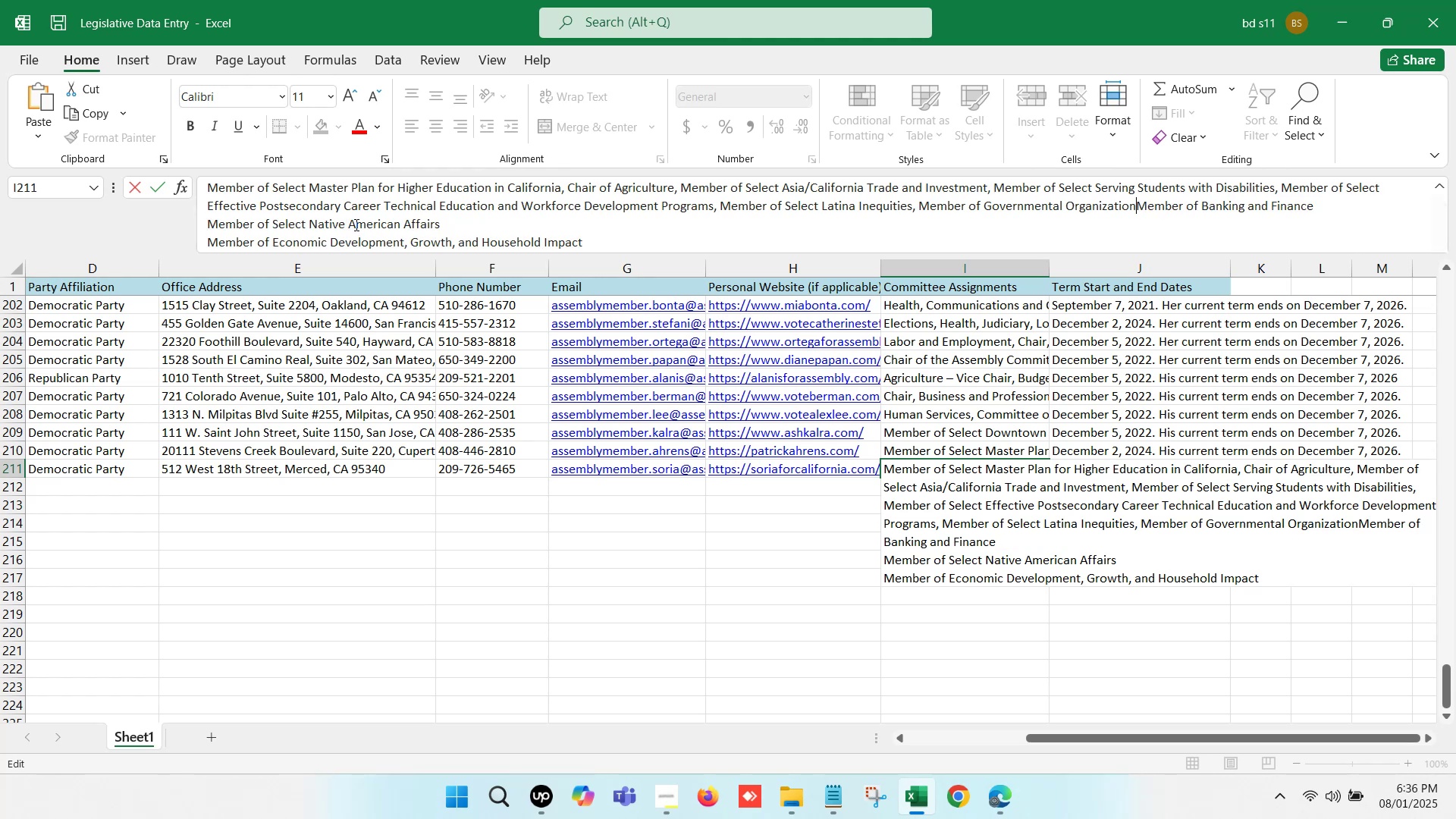 
key(Period)
 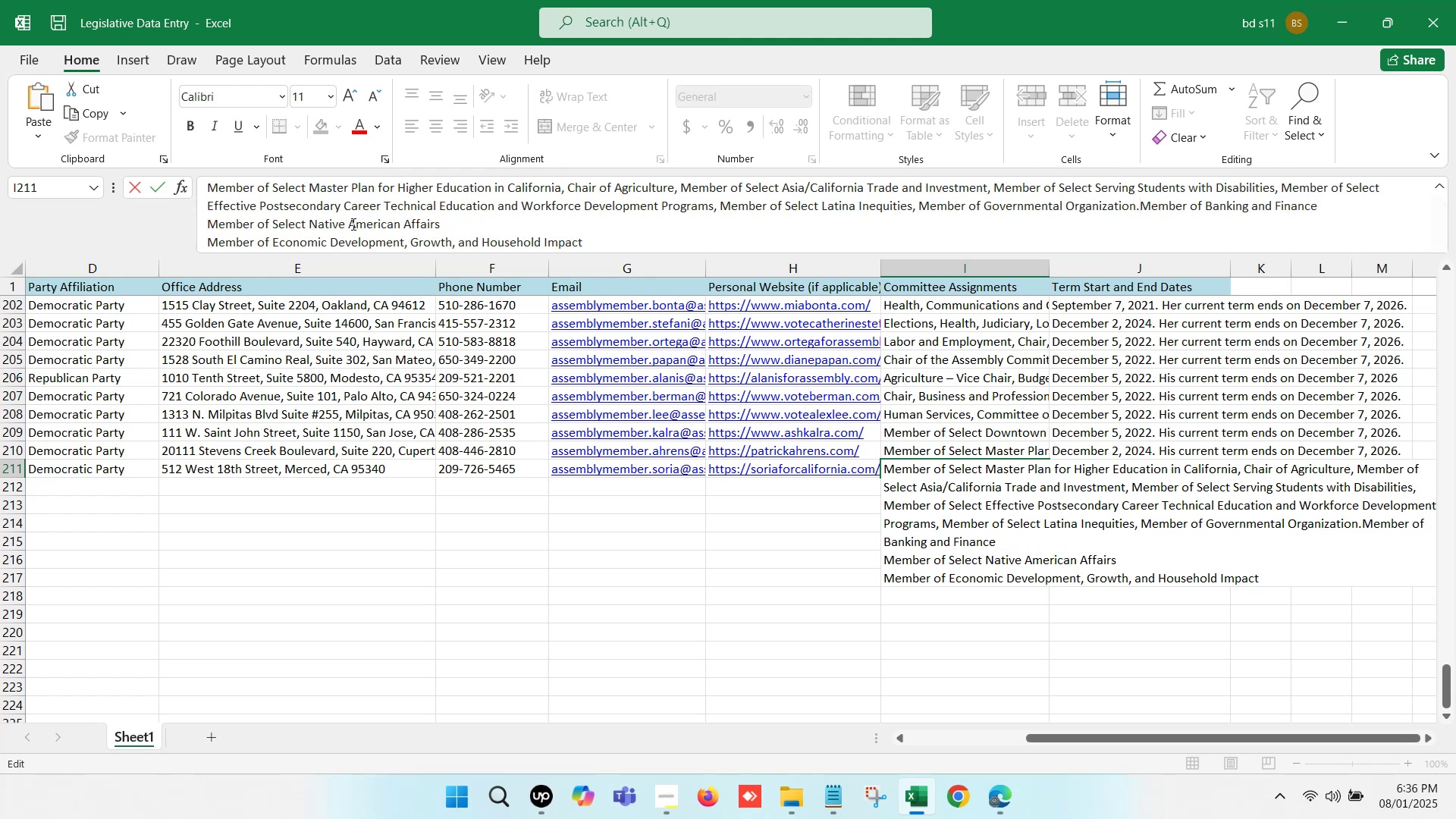 
key(Backspace)
 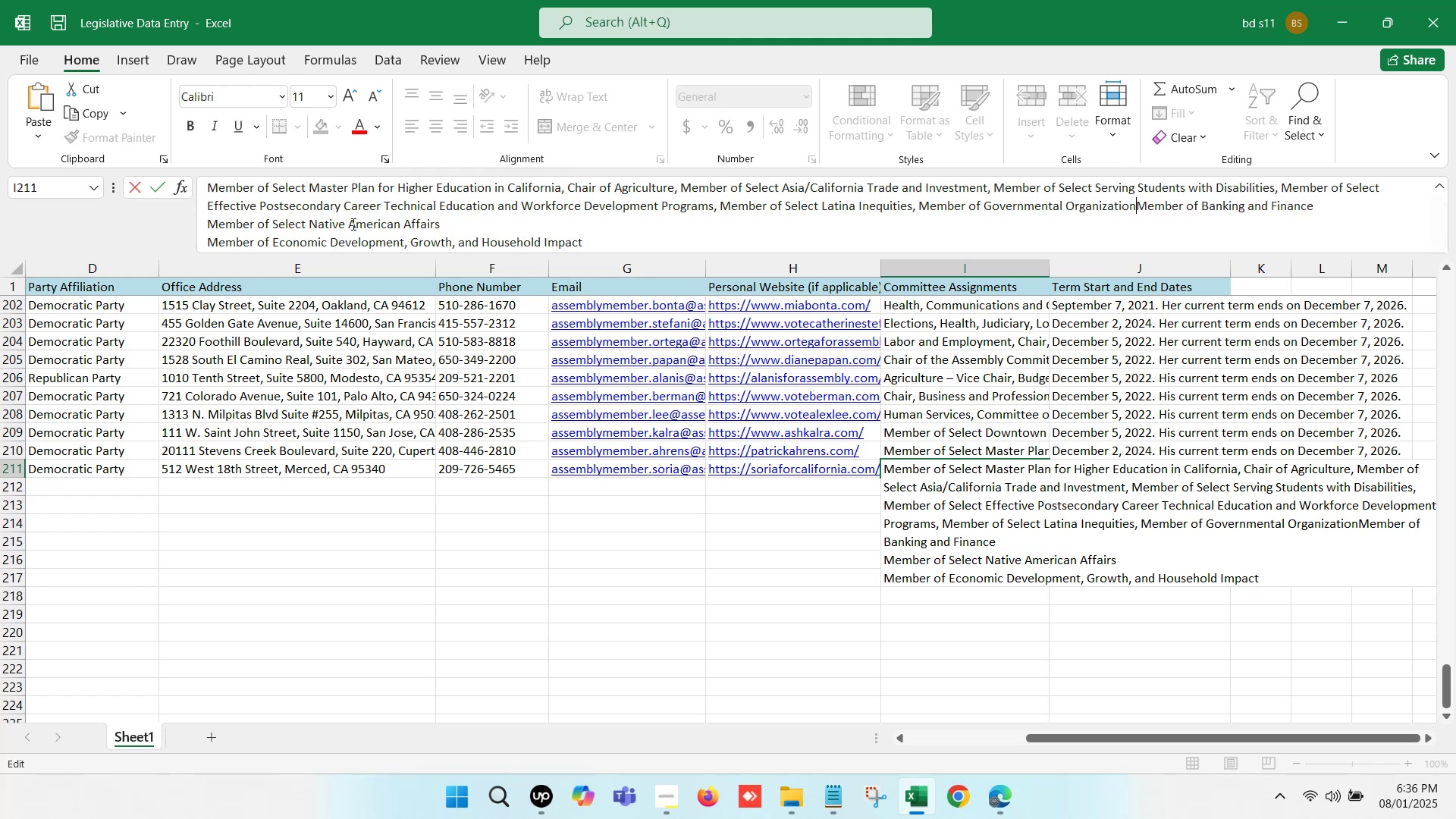 
key(Comma)
 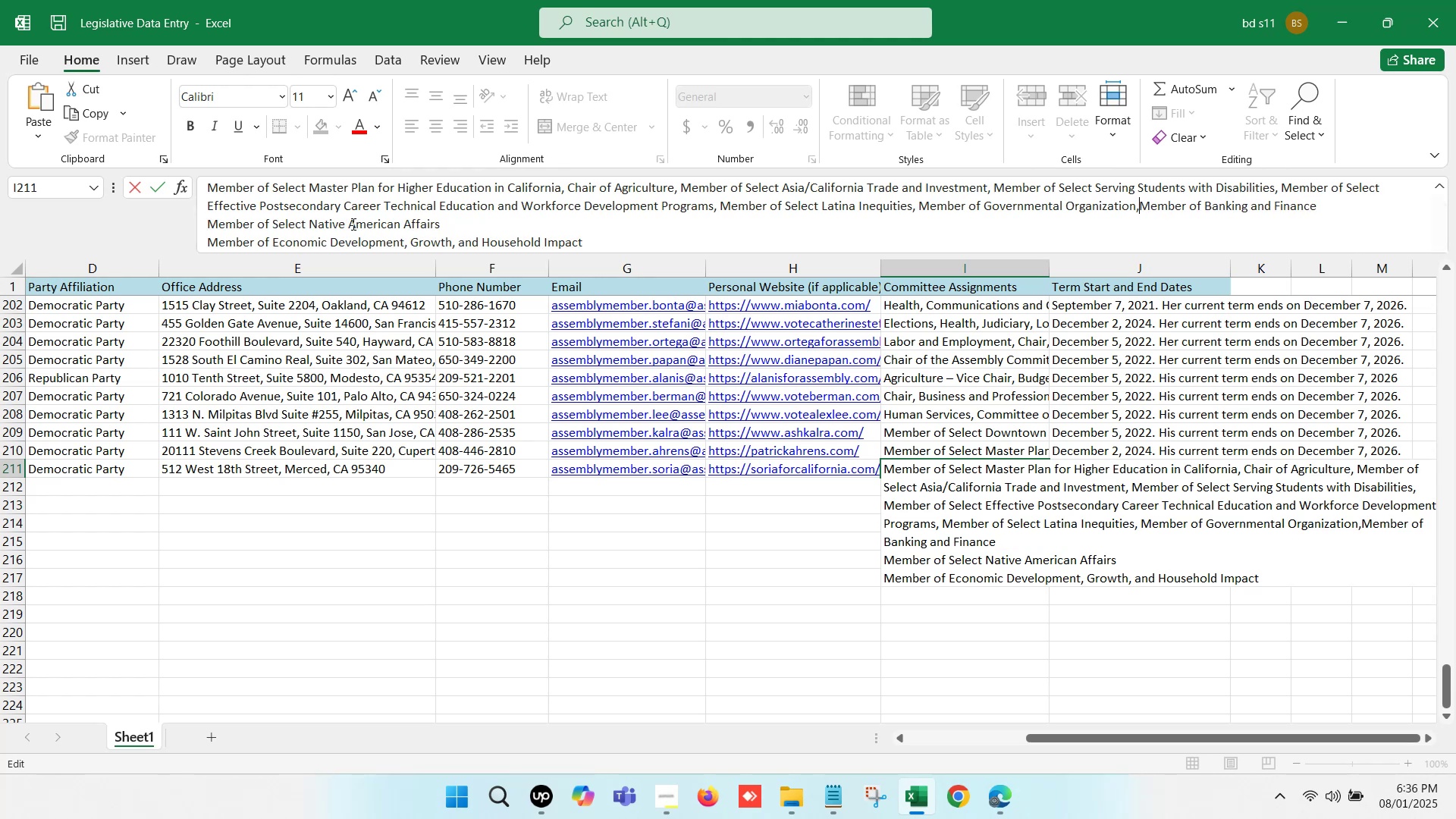 
key(Space)
 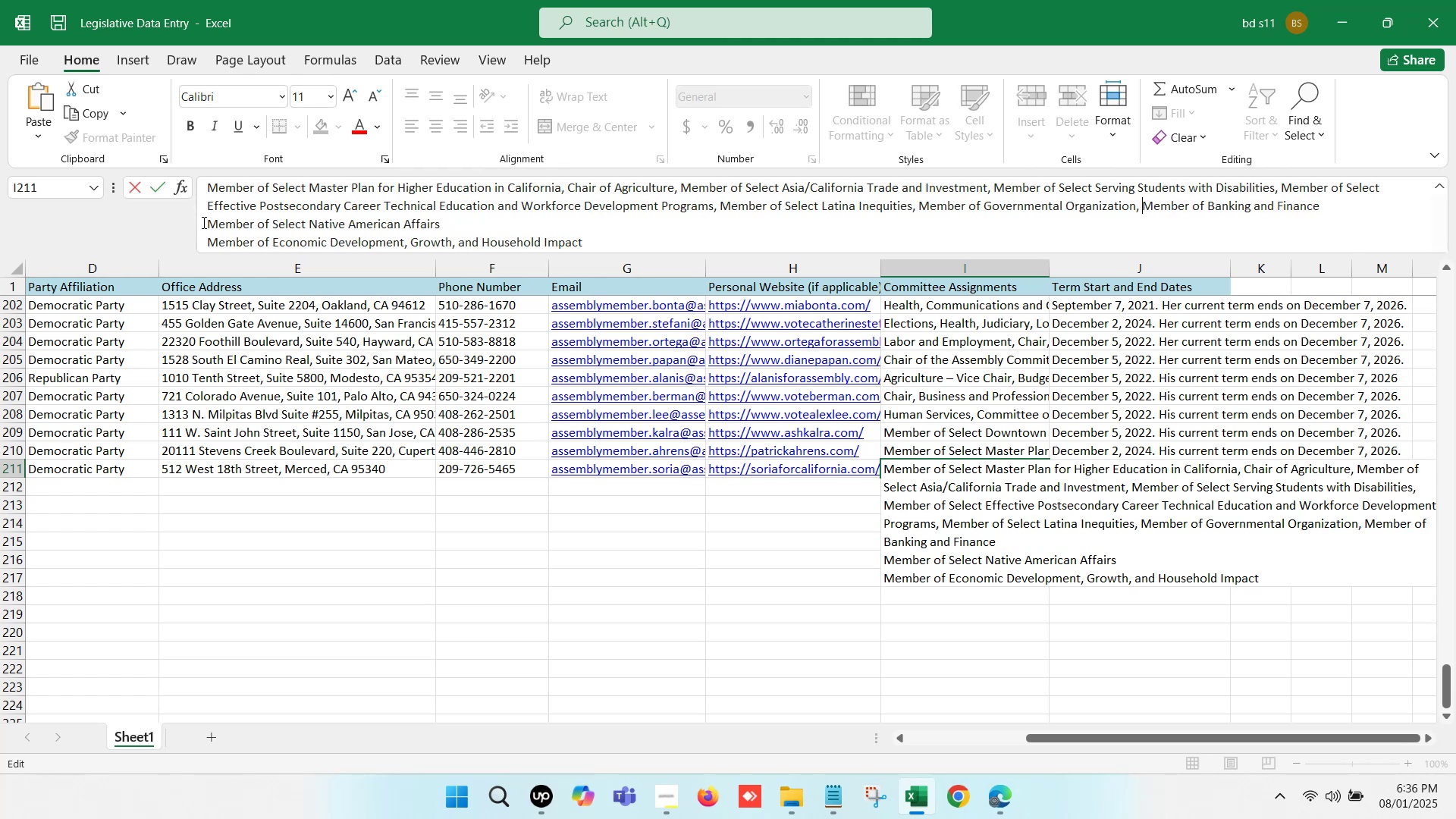 
left_click([210, 218])
 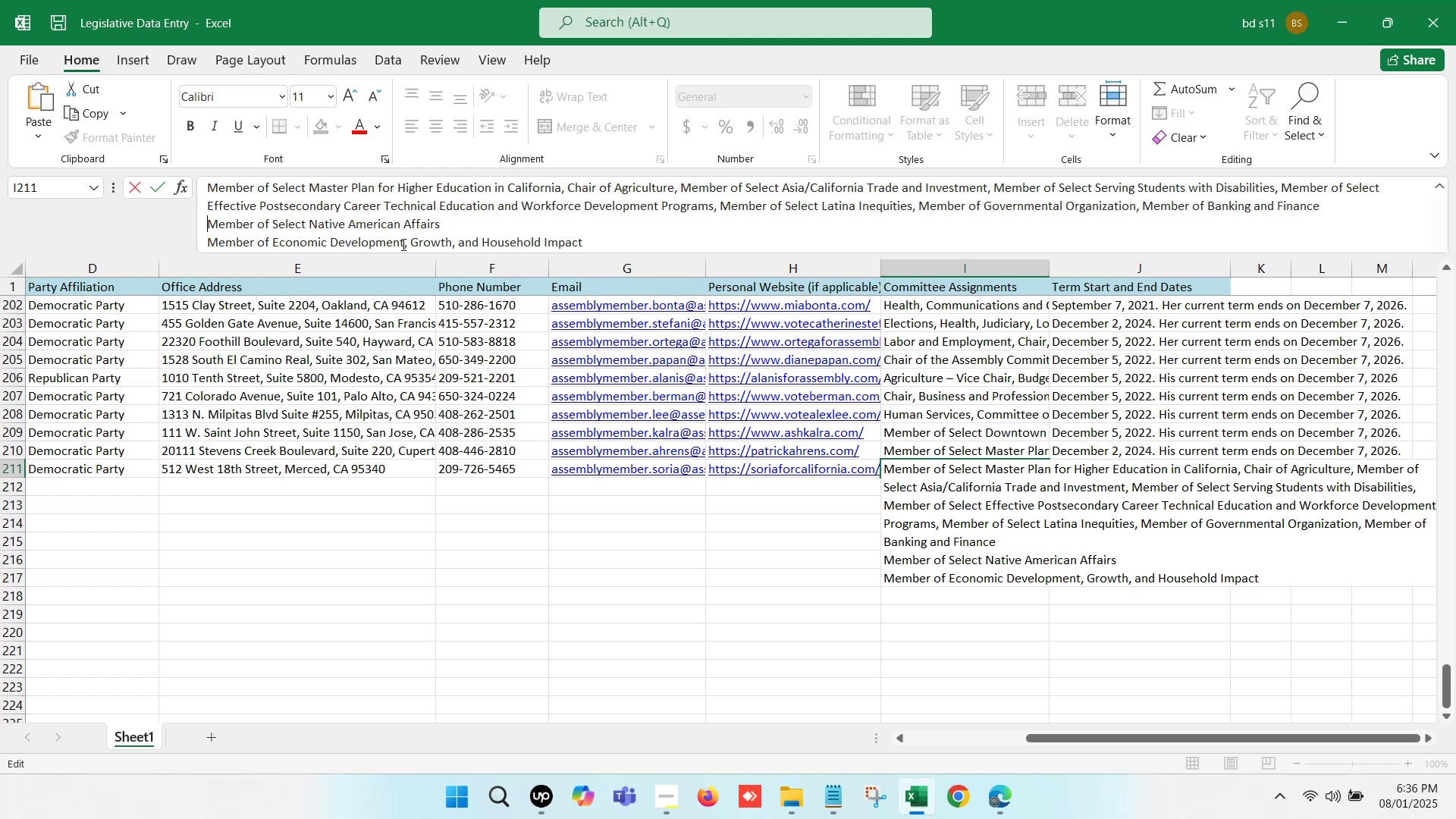 
key(Backspace)
 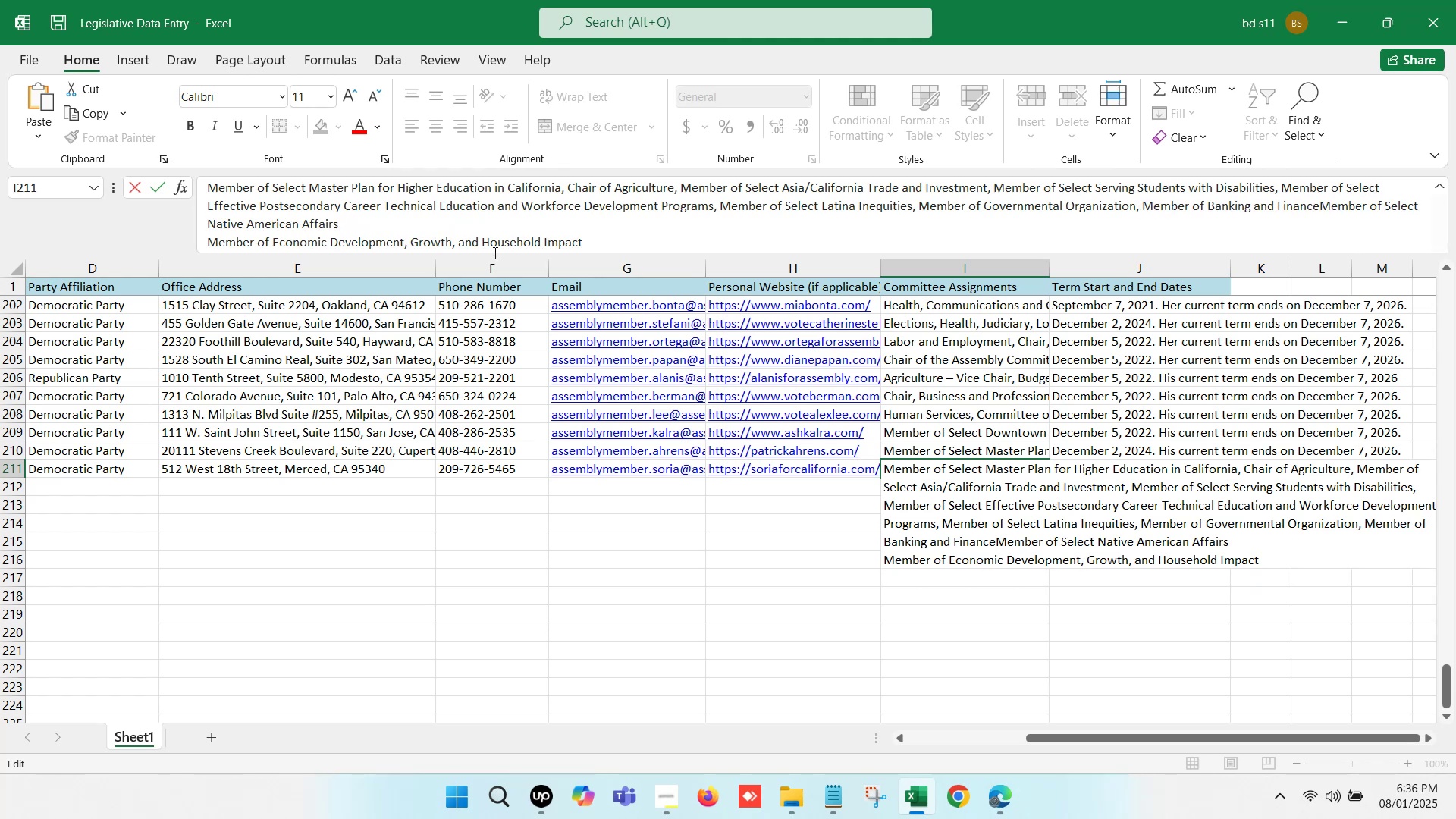 
key(Comma)
 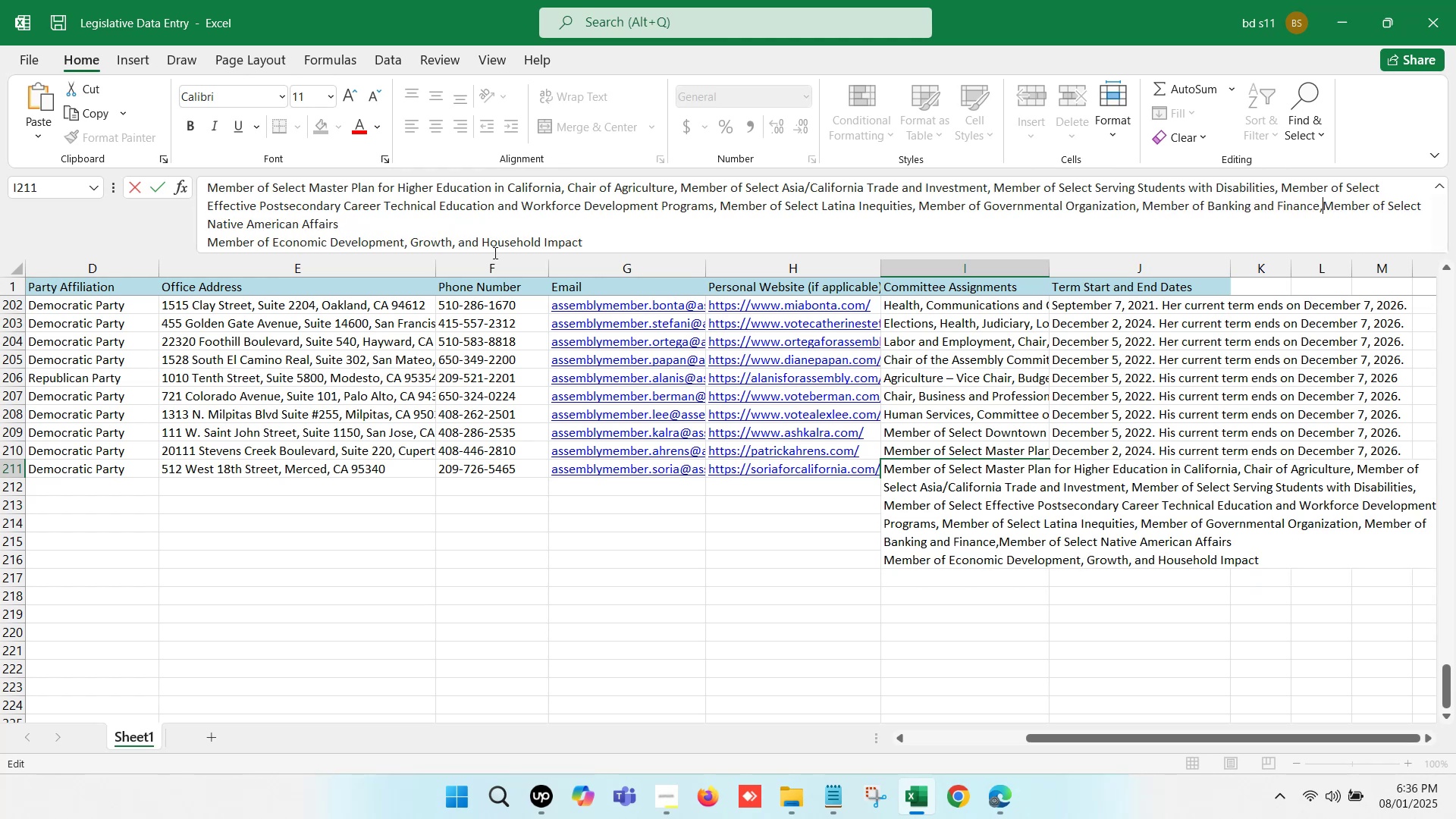 
key(Space)
 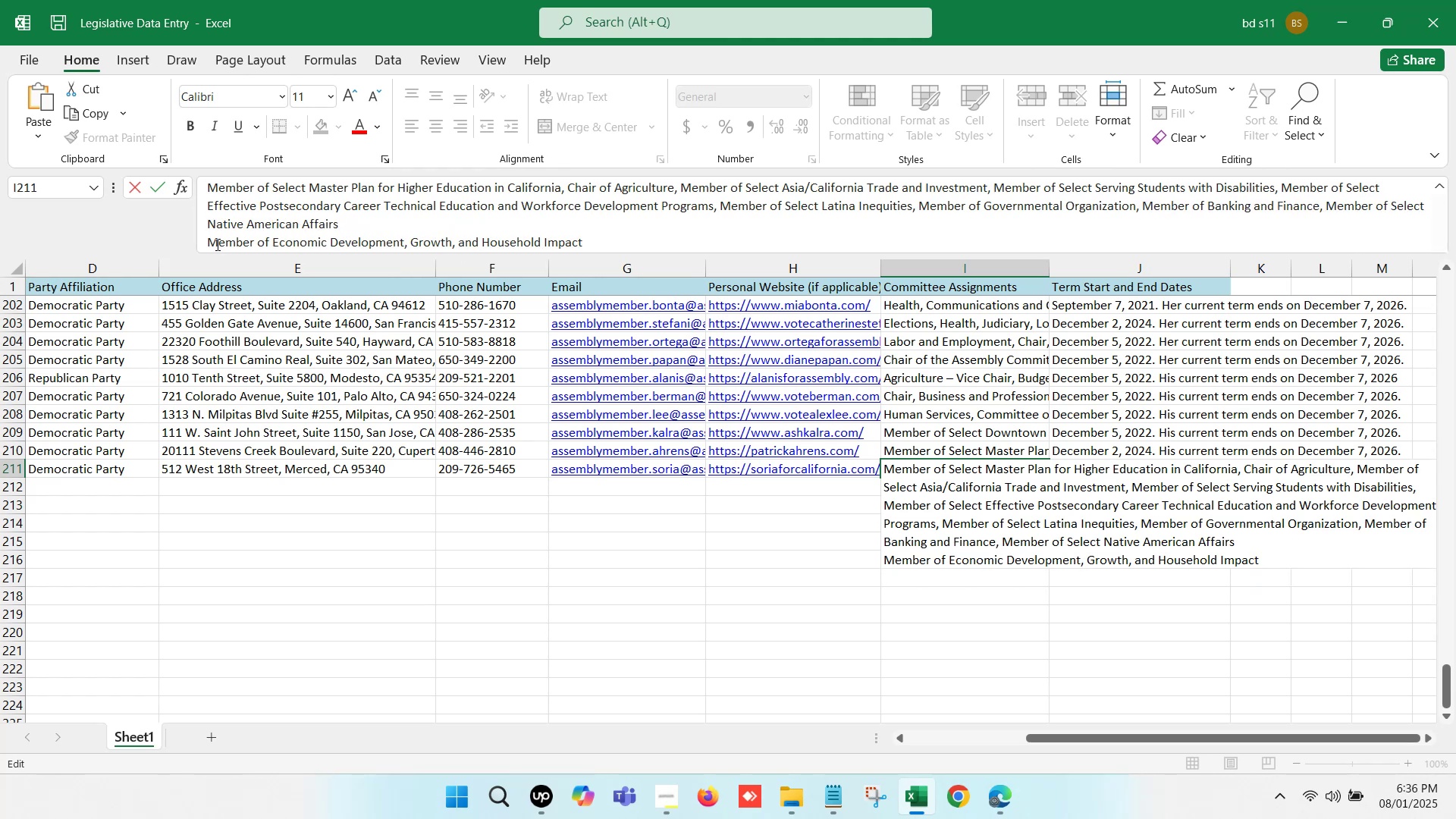 
left_click([209, 241])
 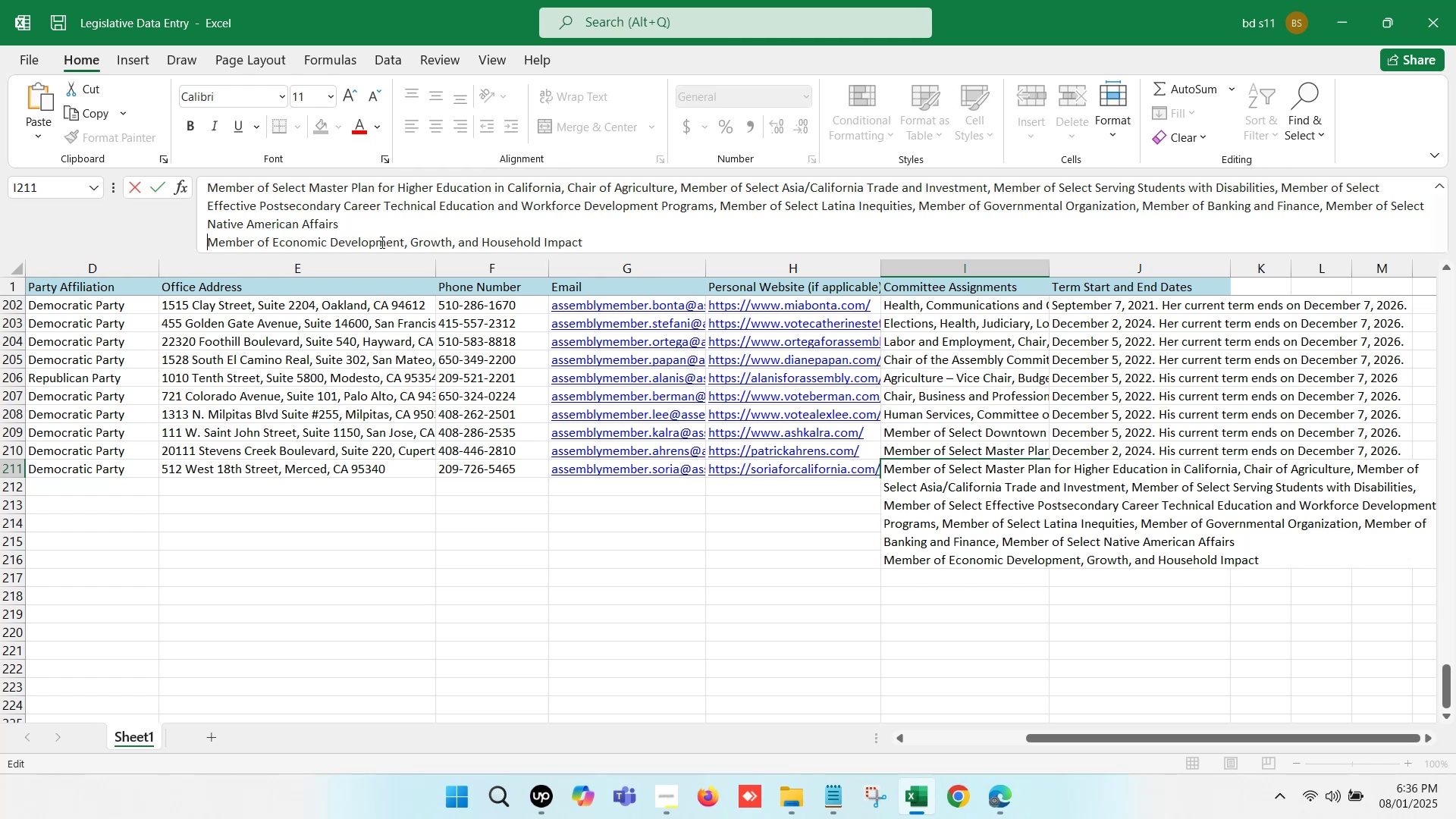 
key(Backspace)
 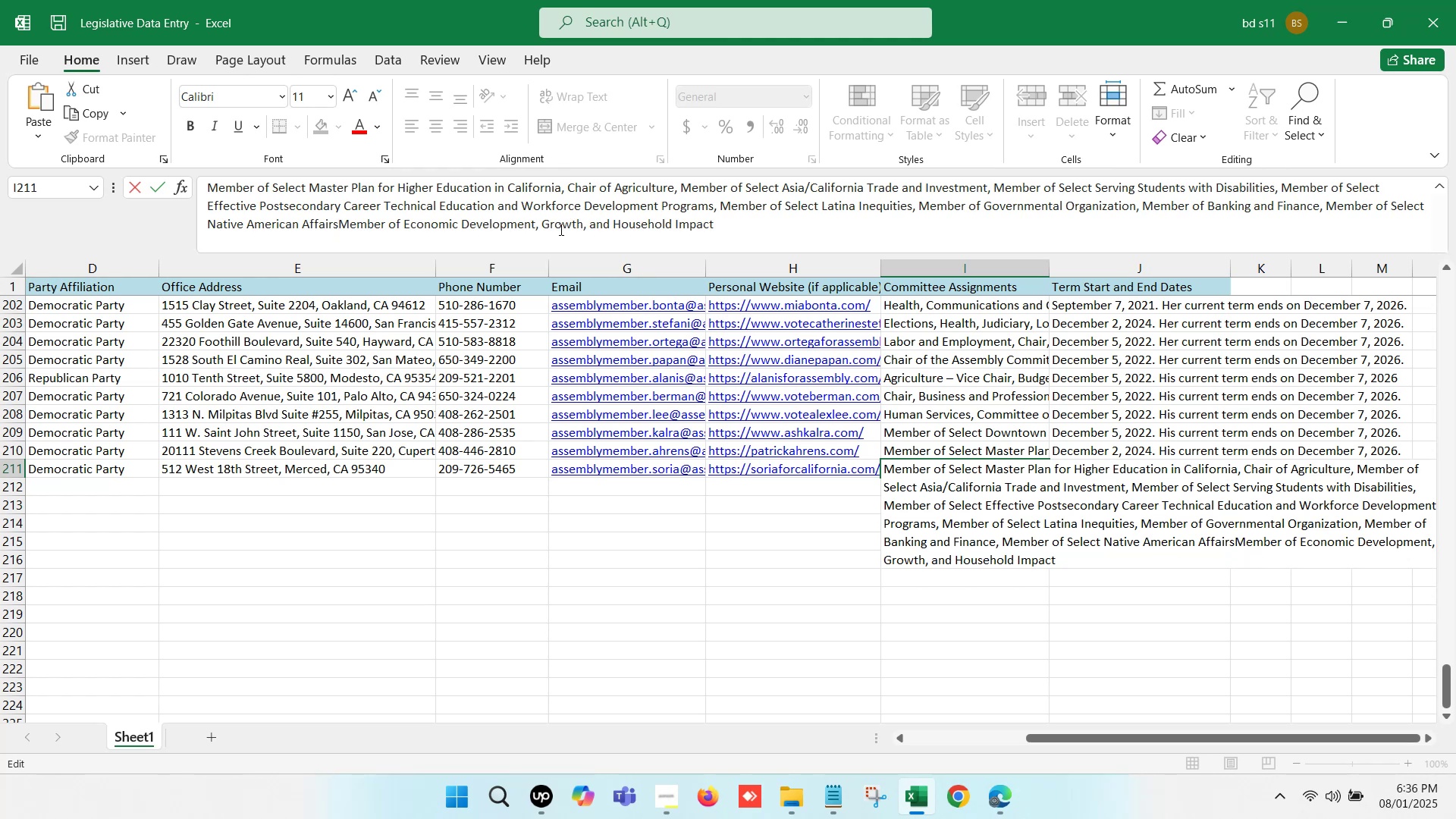 
key(Comma)
 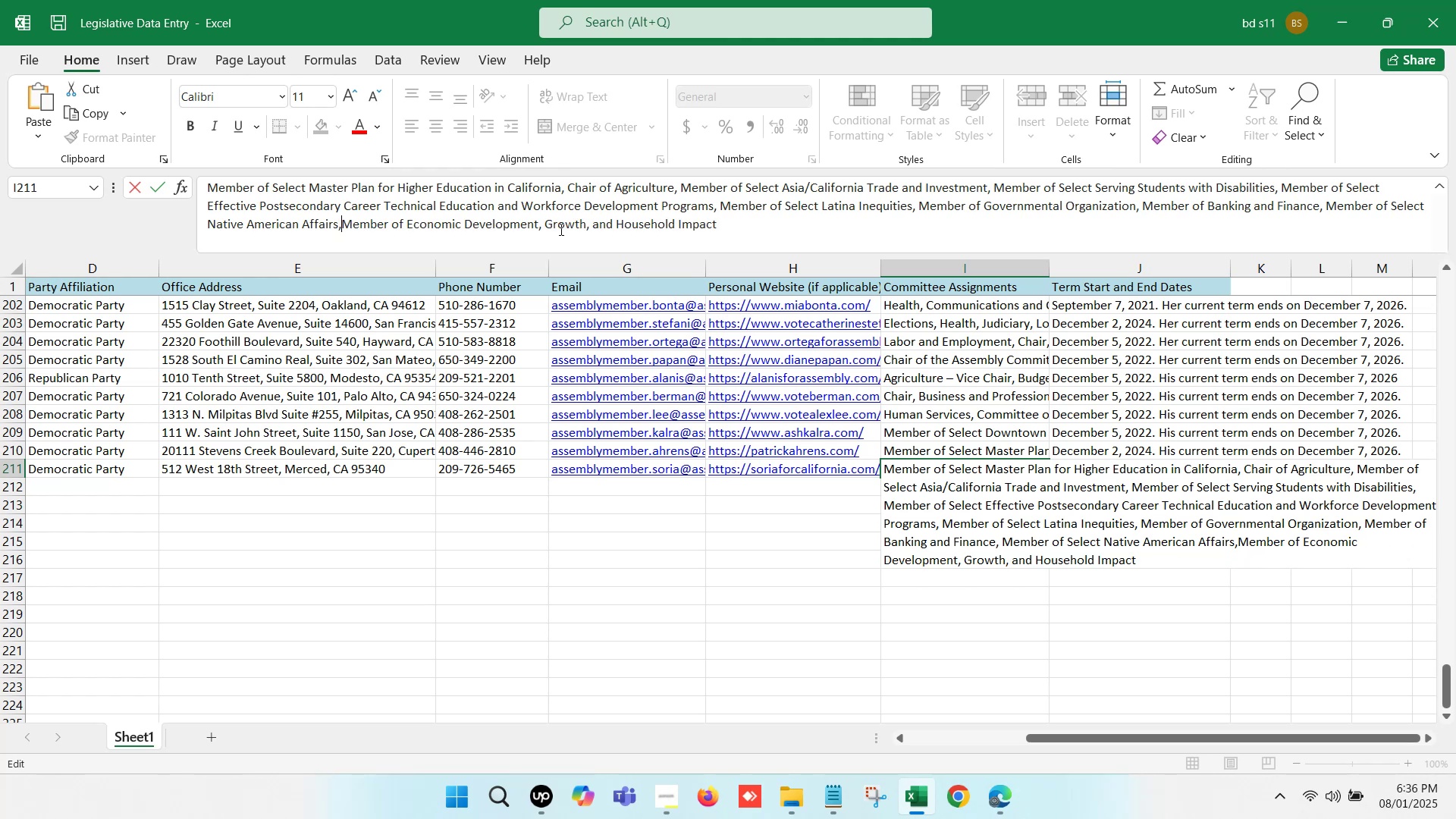 
key(Space)
 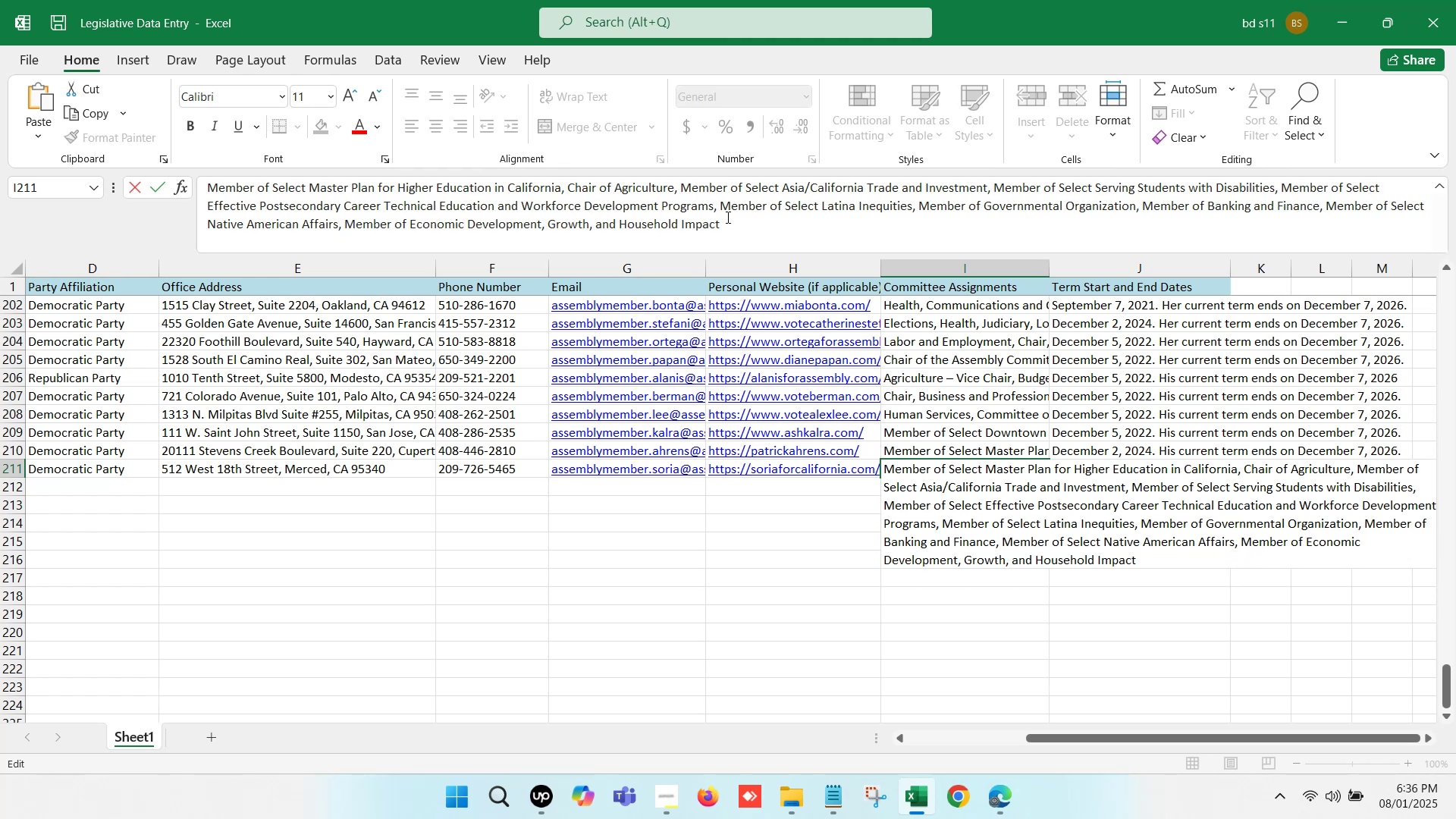 
left_click([769, 228])
 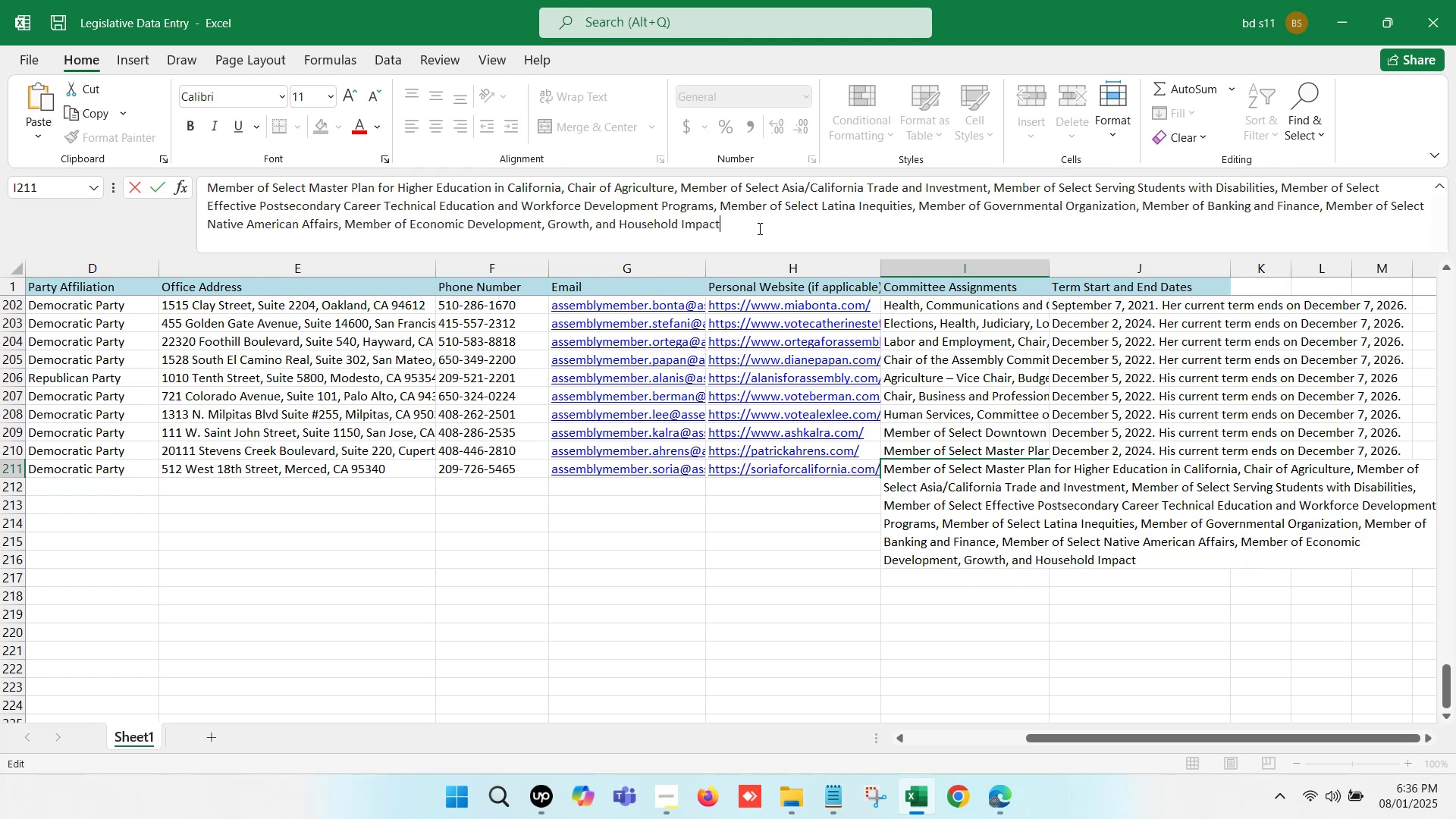 
scroll: coordinate [491, 234], scroll_direction: down, amount: 1.0
 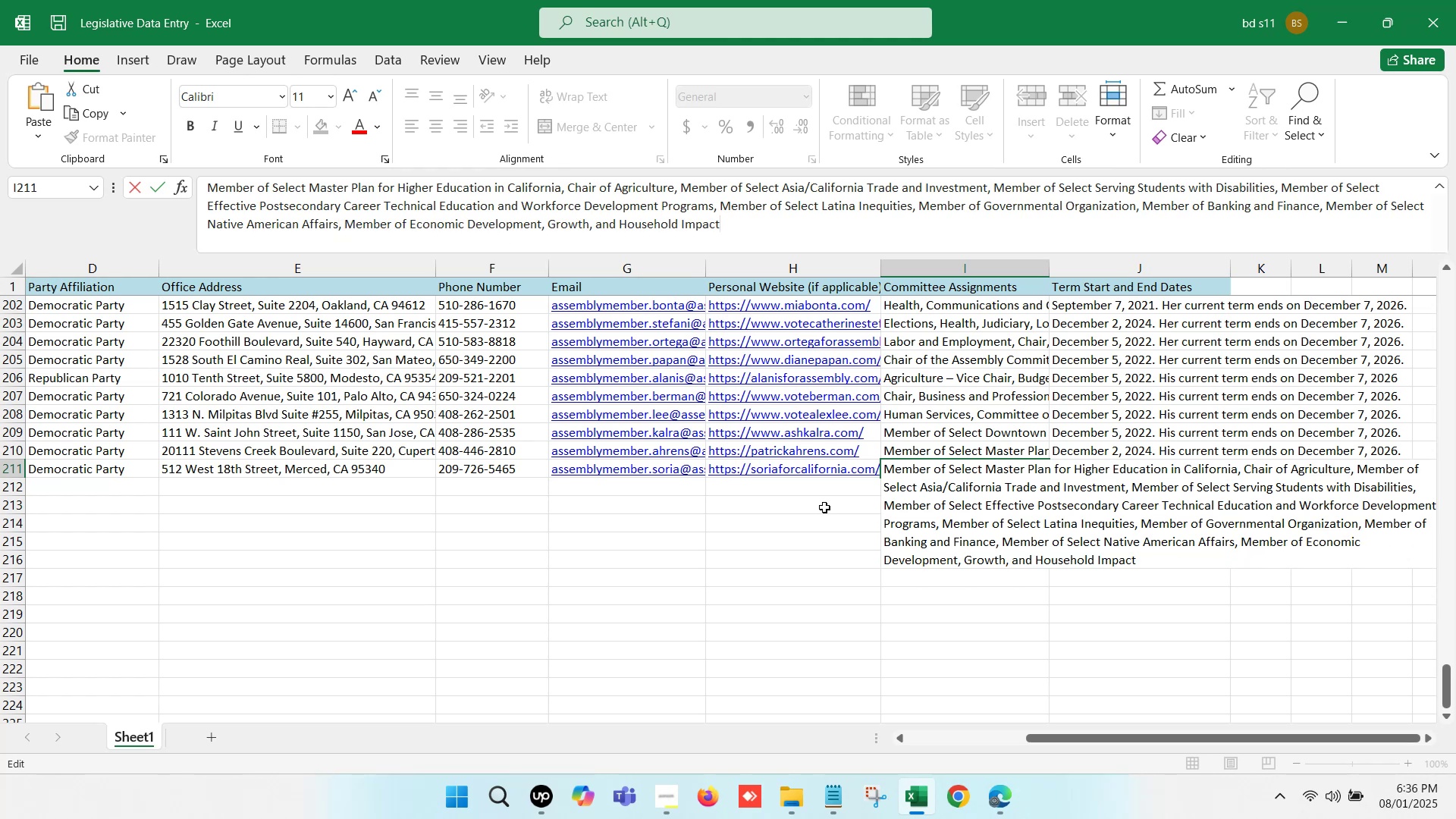 
left_click([855, 587])
 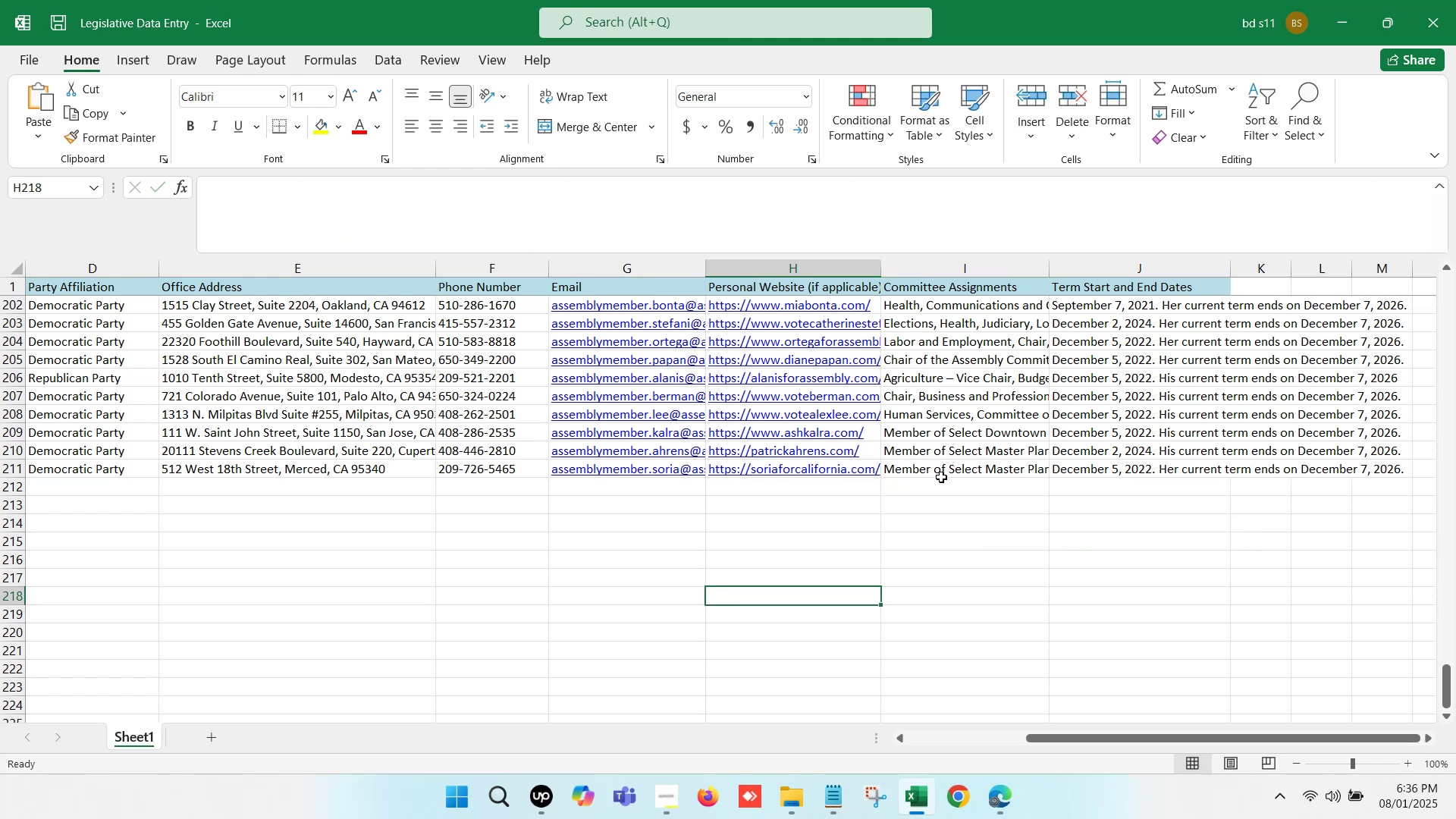 
left_click([934, 468])
 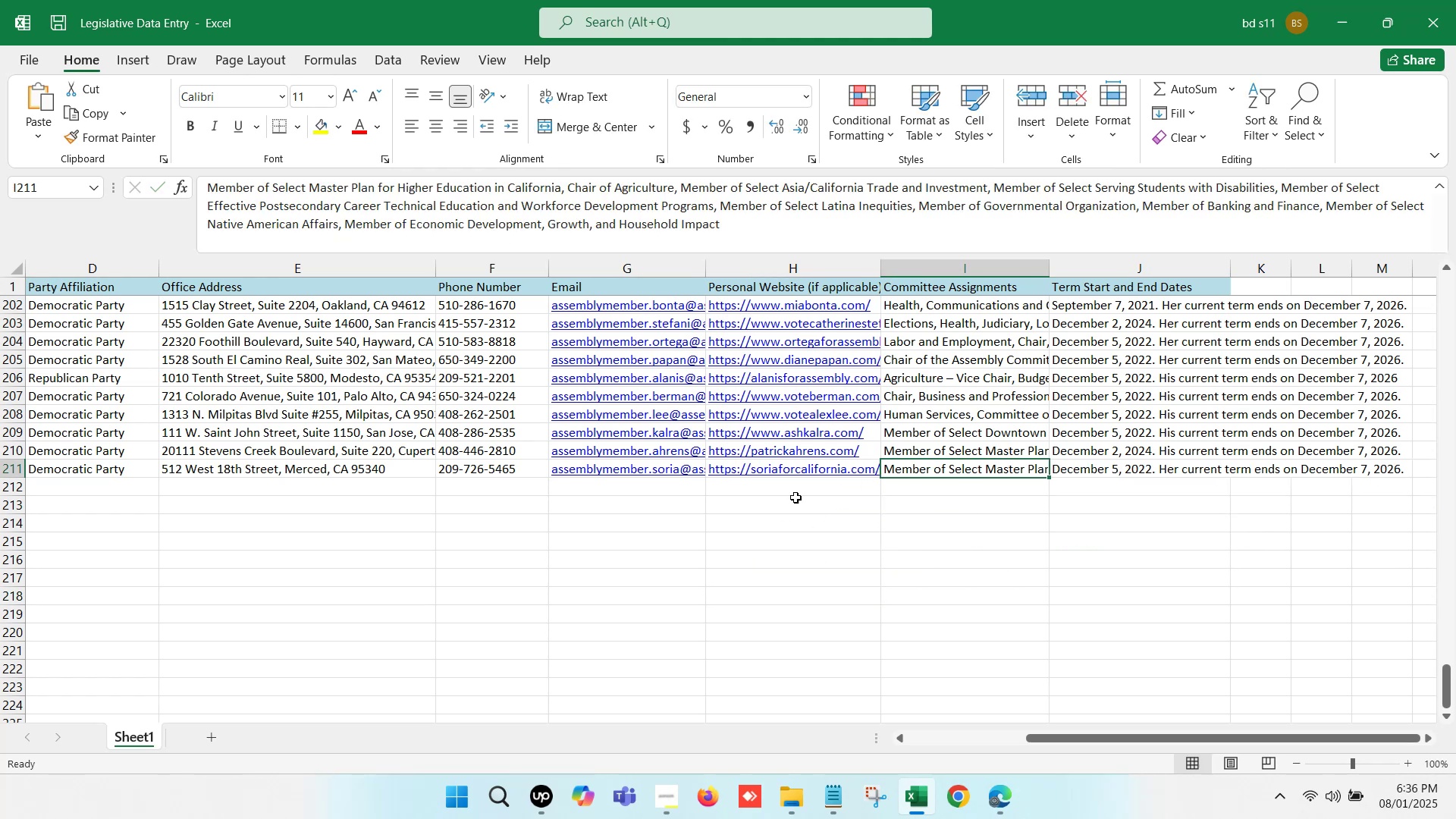 
left_click([716, 501])
 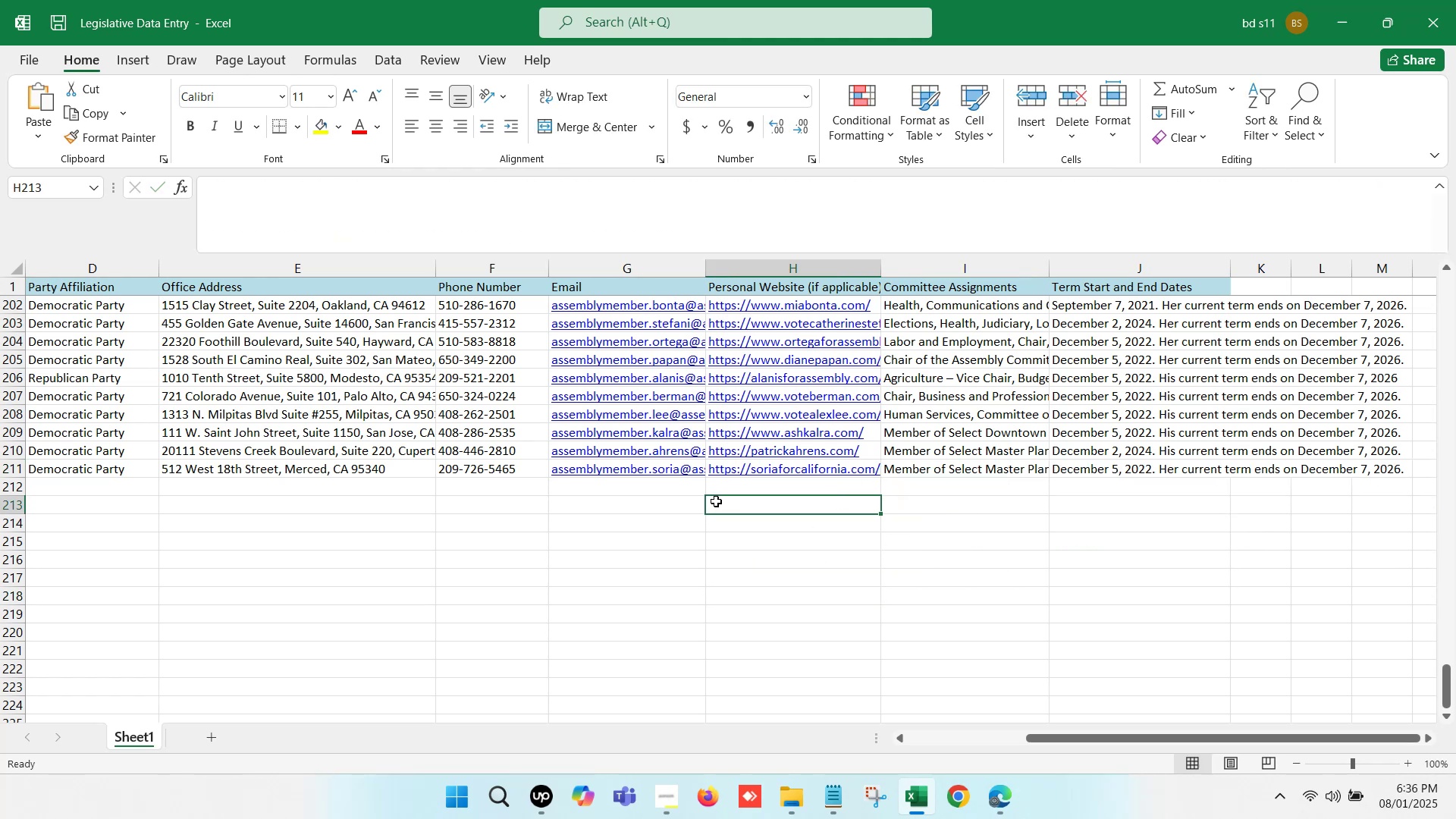 
hold_key(key=ControlLeft, duration=1.51)
 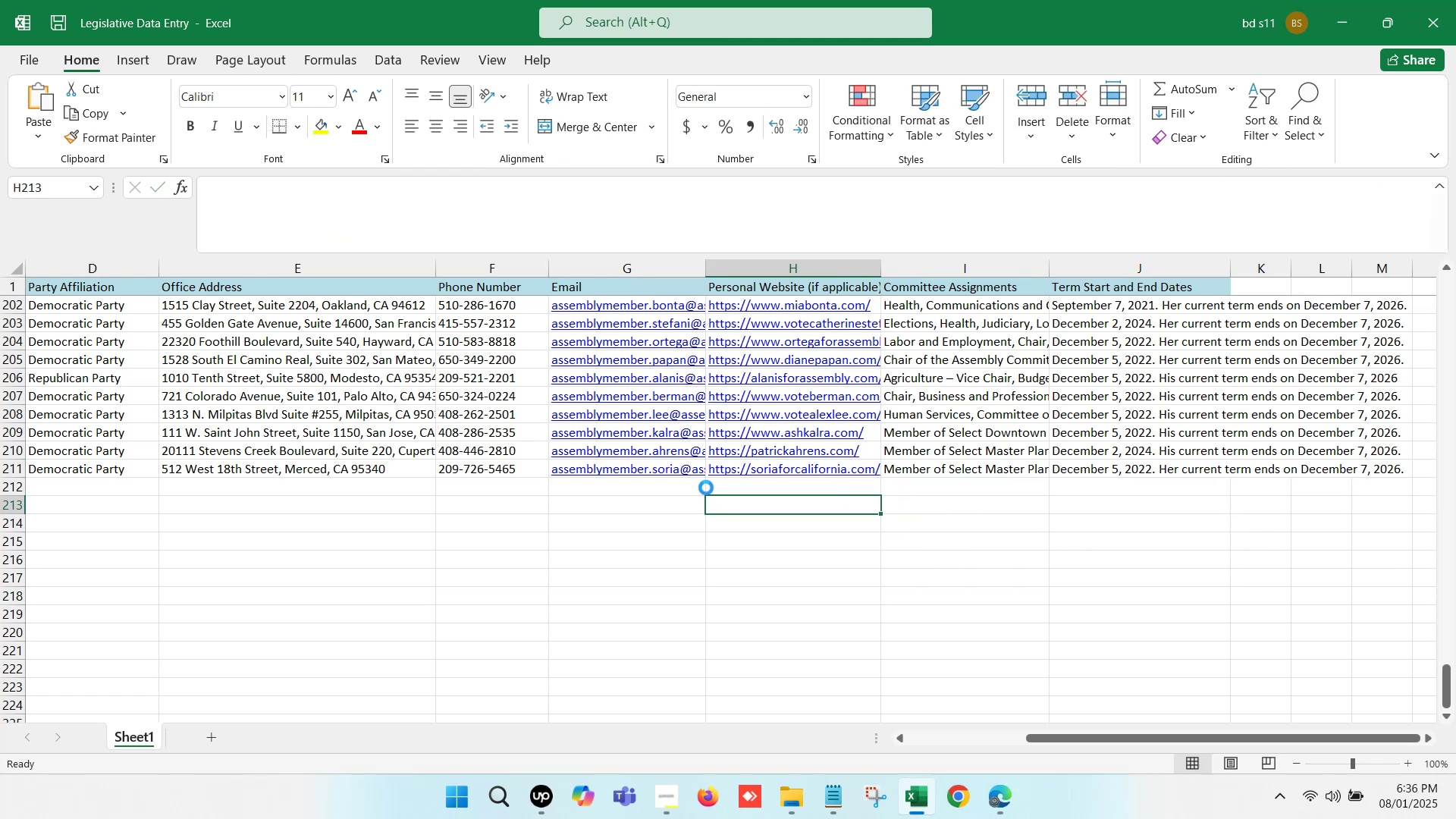 
hold_key(key=S, duration=0.34)
 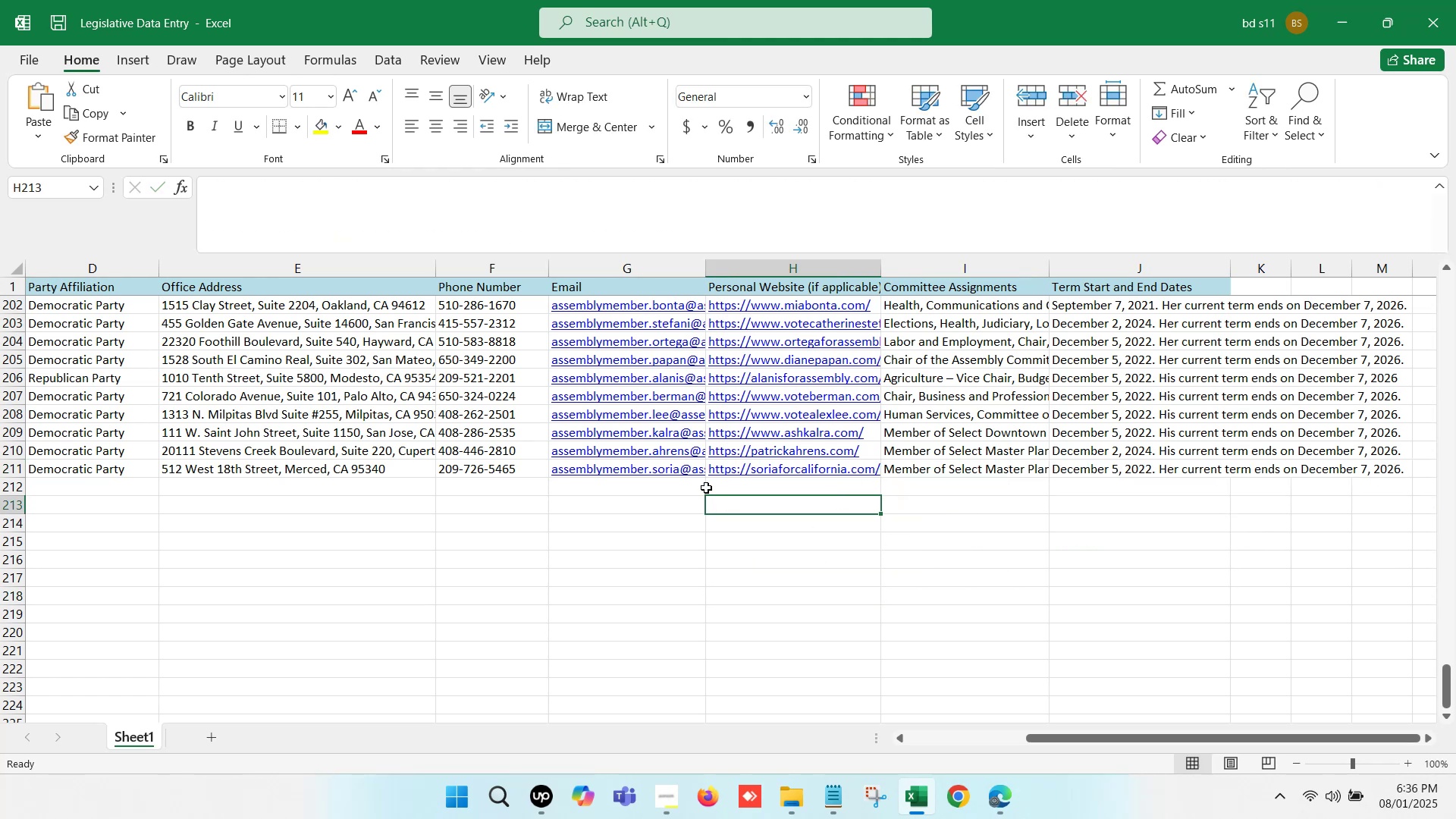 
key(Control+S)
 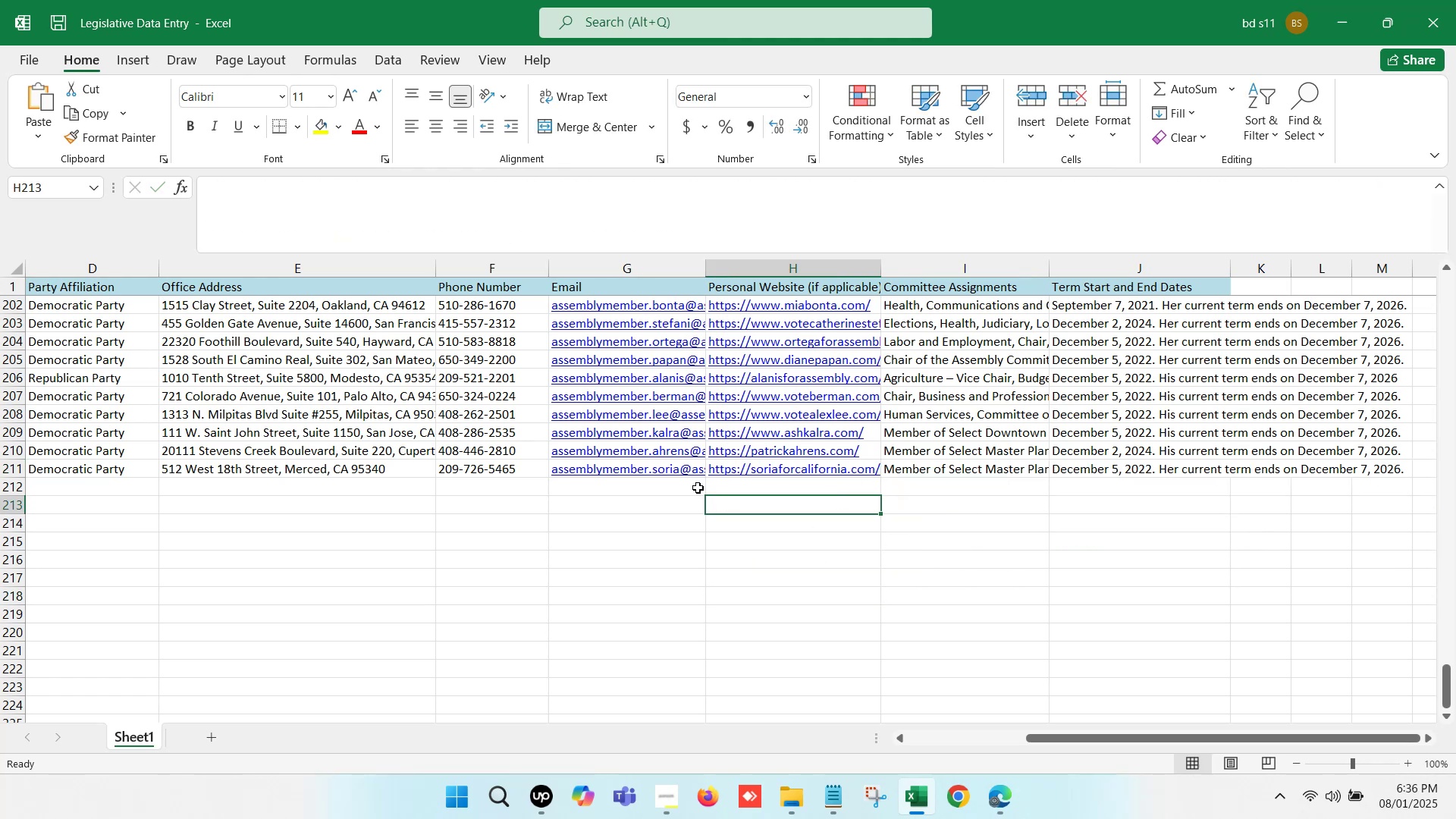 
left_click([561, 500])
 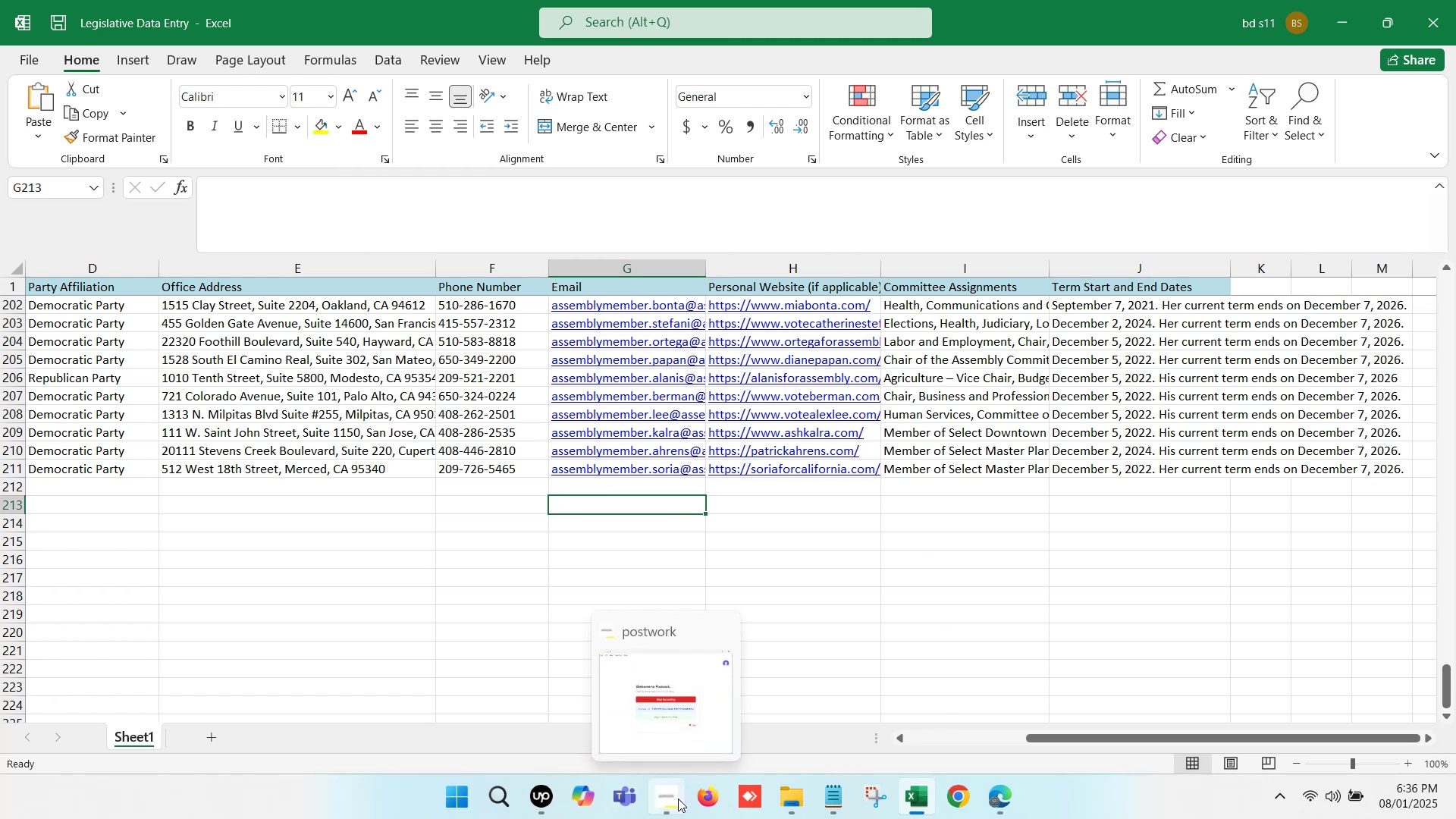 
wait(7.11)
 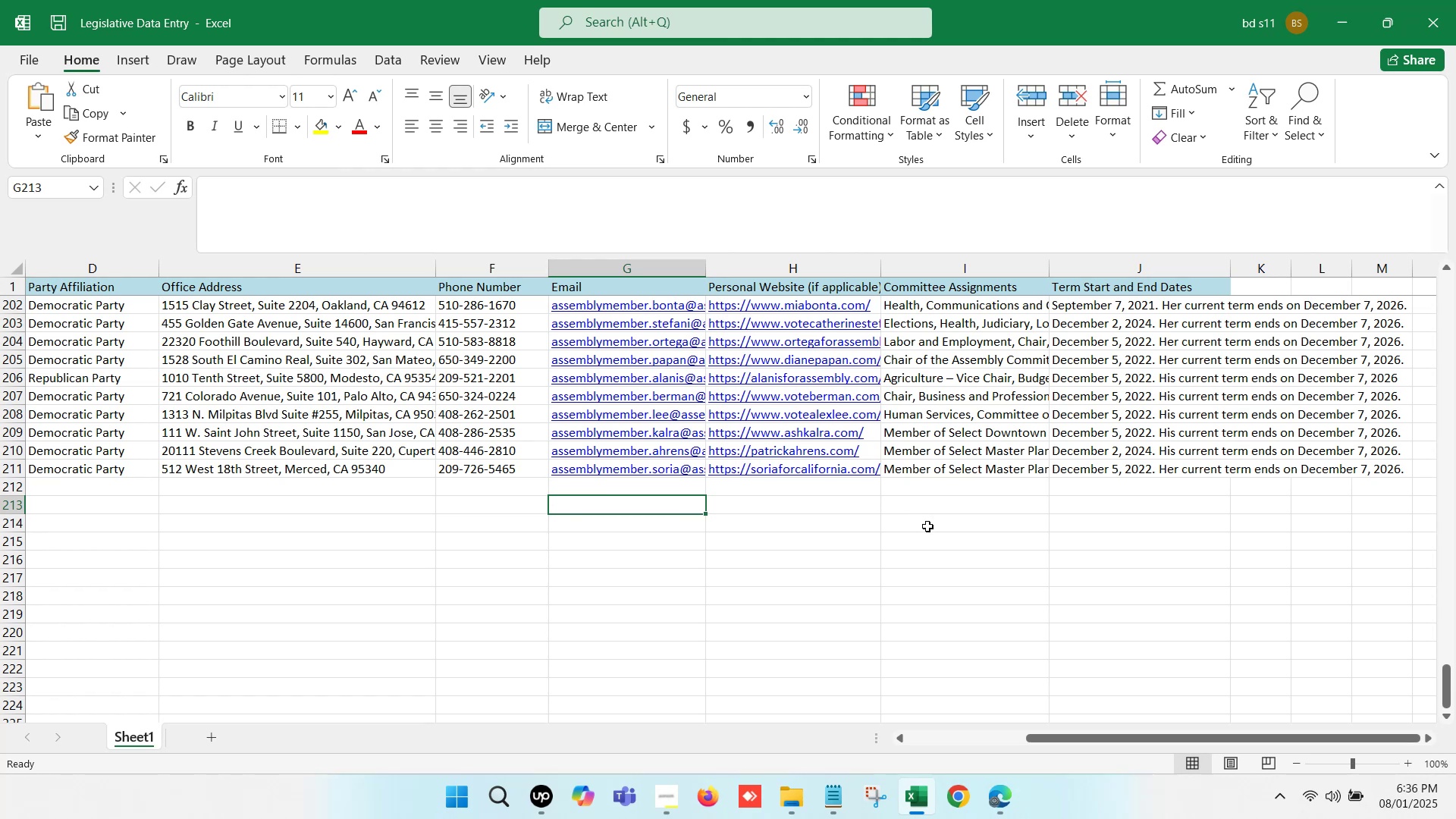 
left_click([923, 802])
 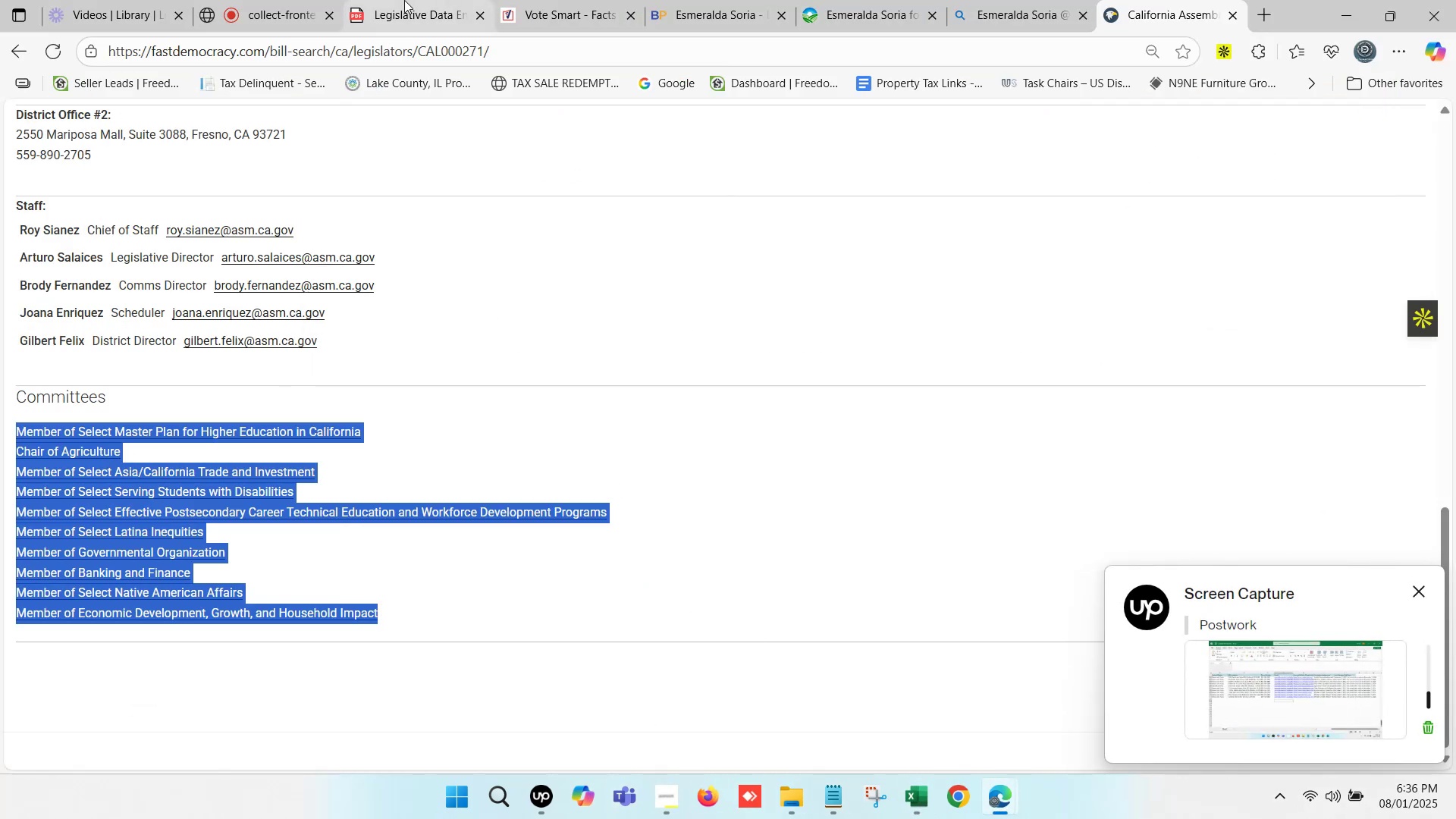 
left_click([290, 0])
 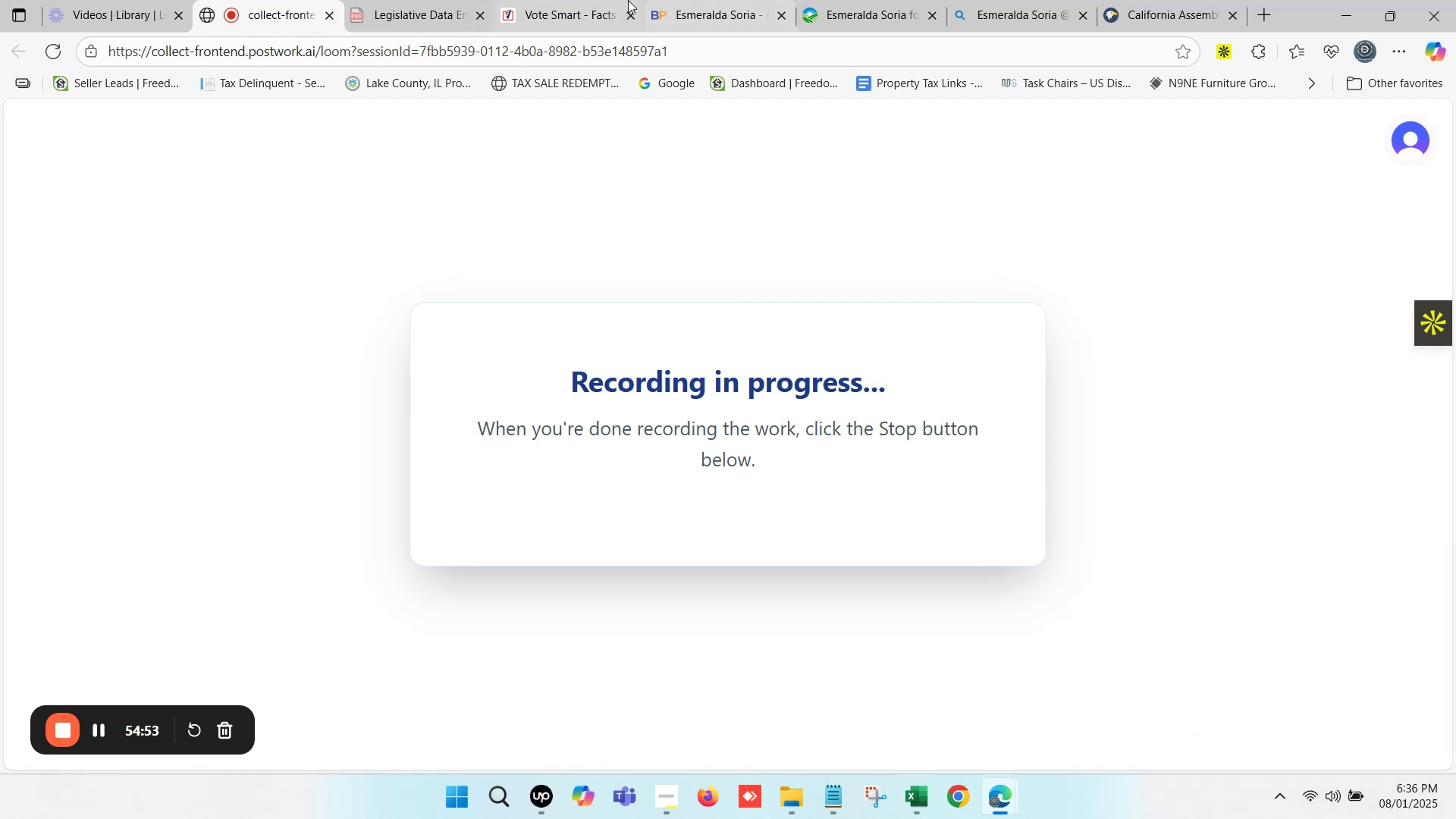 
wait(7.01)
 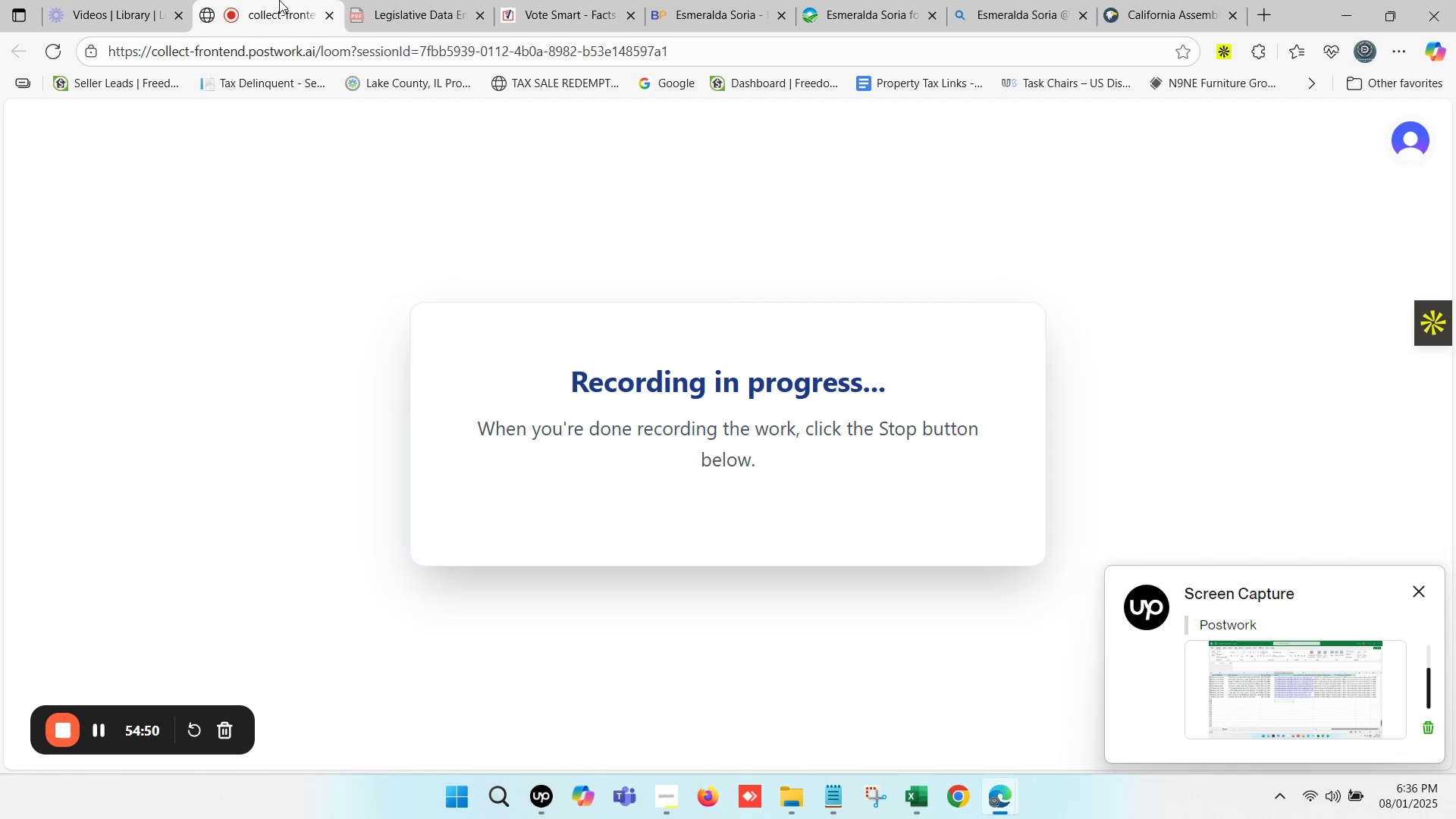 
left_click([592, 0])
 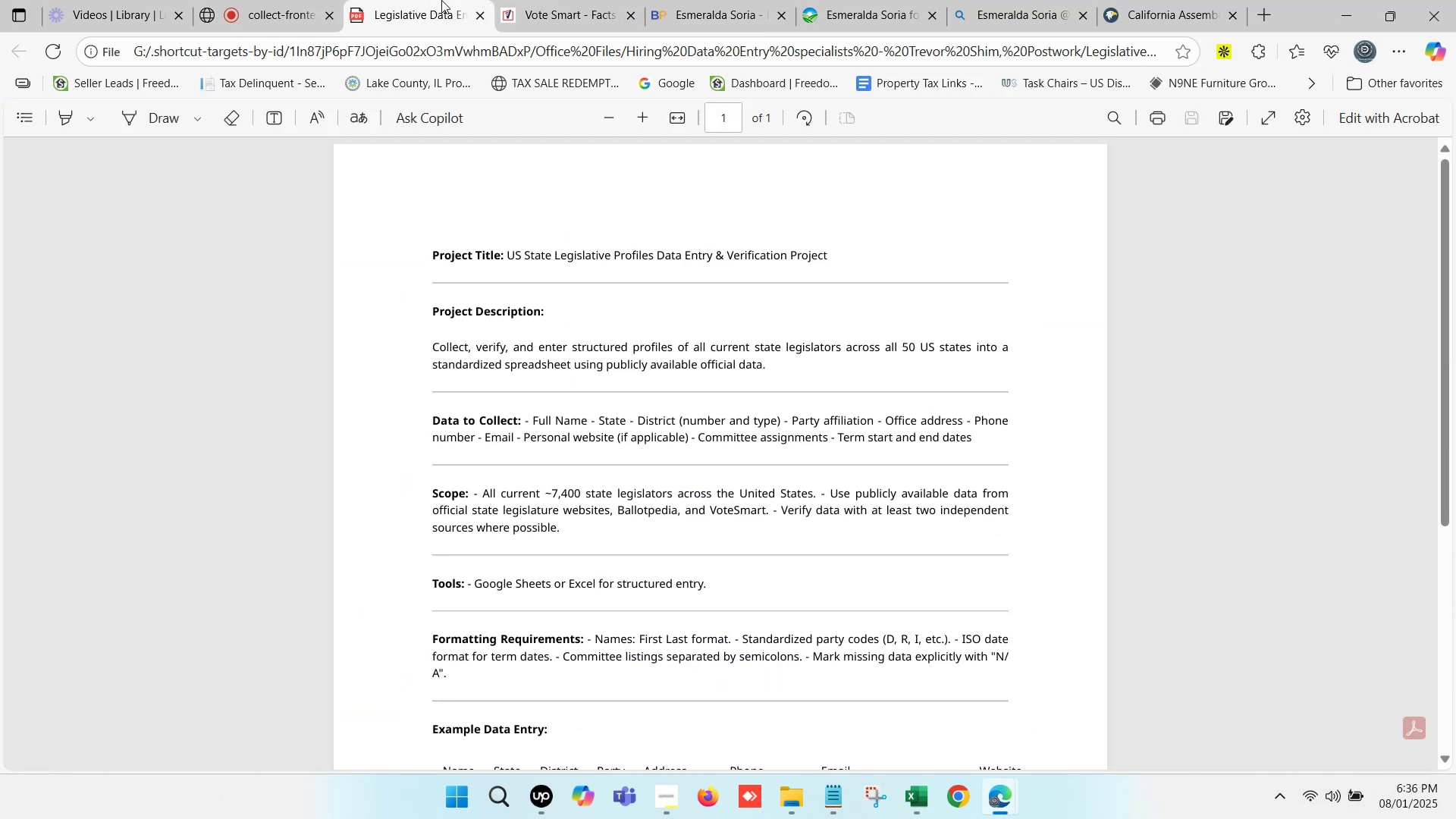 
scroll: coordinate [756, 361], scroll_direction: up, amount: 3.0
 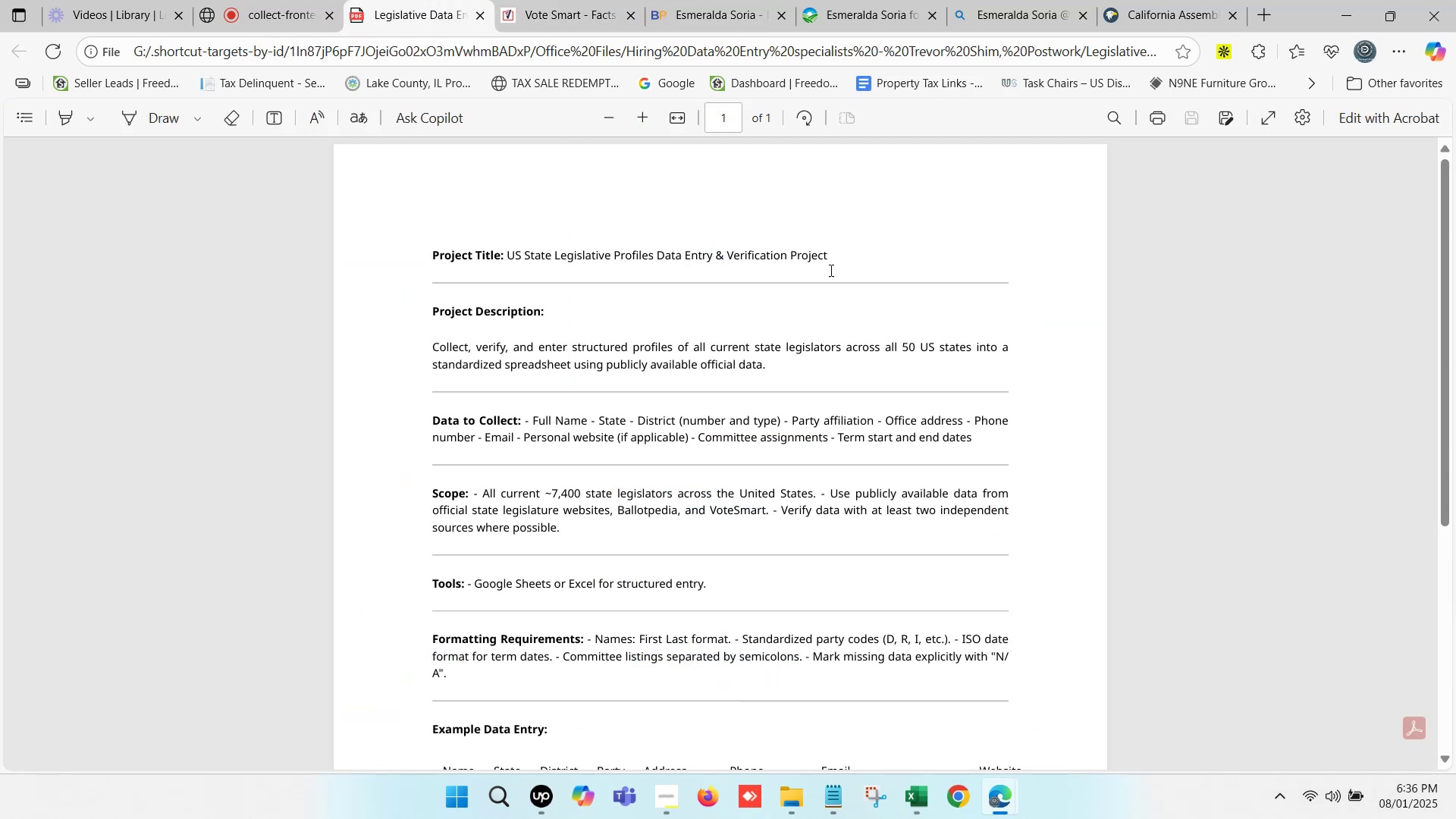 
left_click_drag(start_coordinate=[833, 265], to_coordinate=[507, 256])
 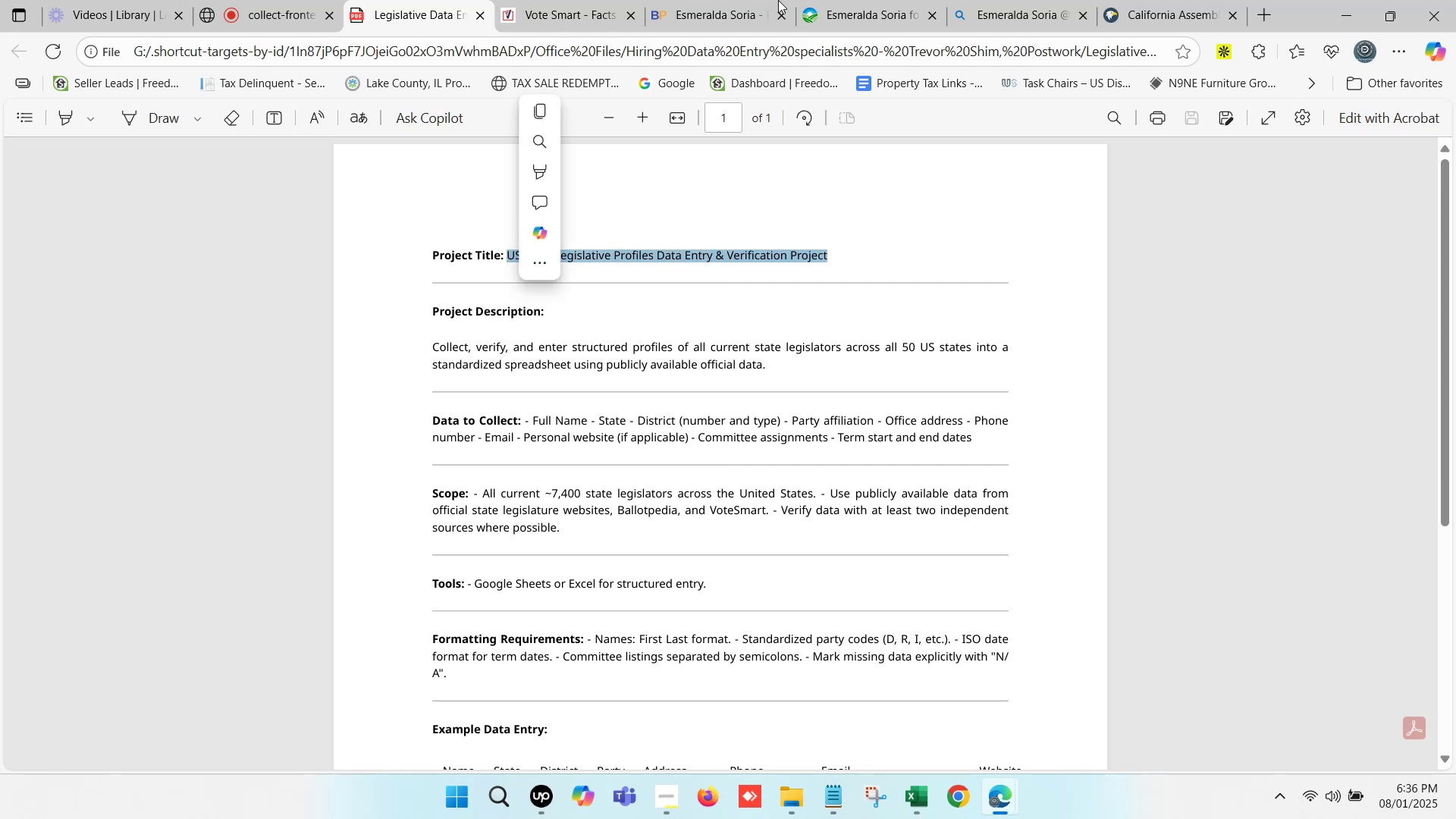 
left_click([702, 0])
 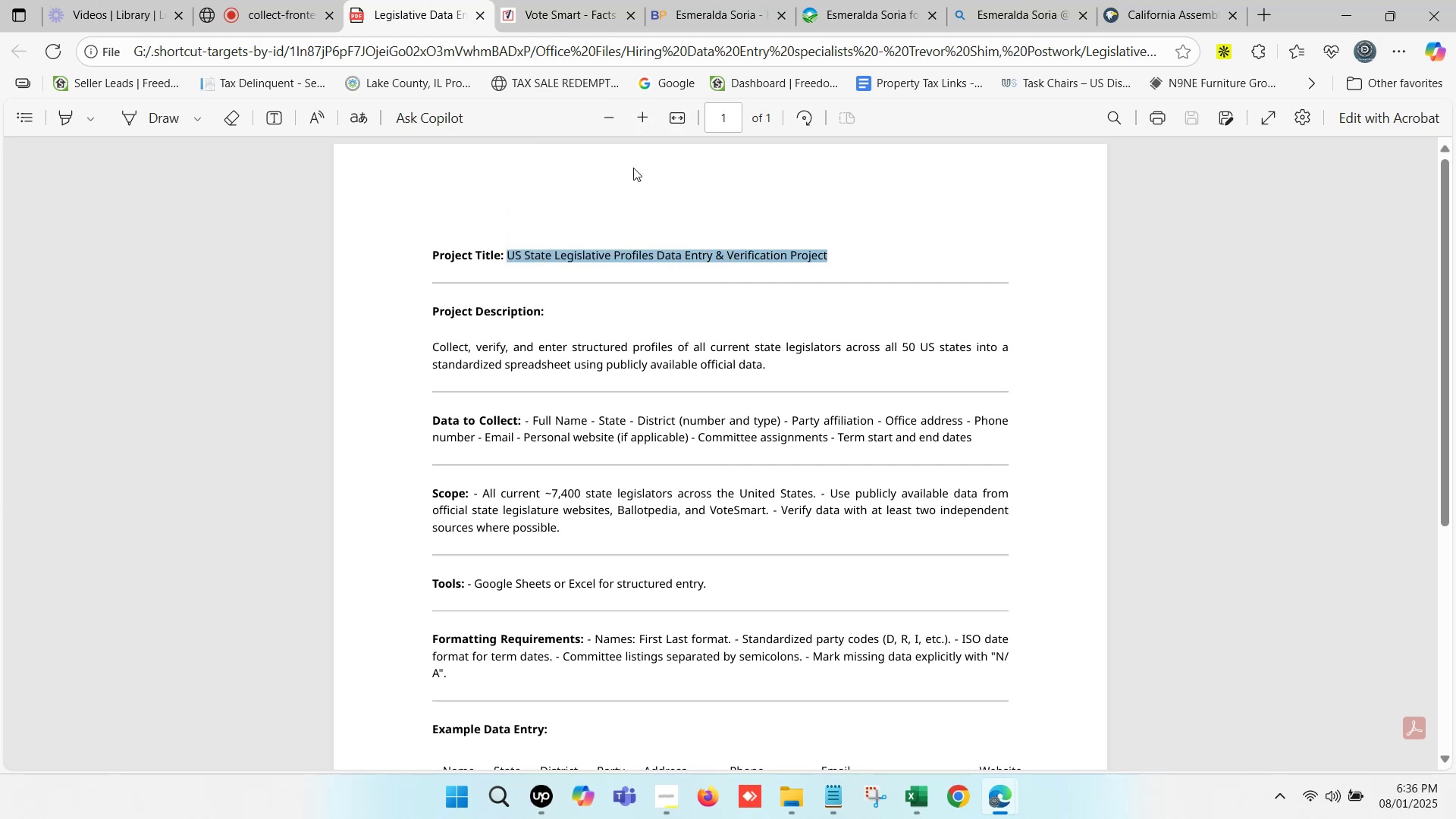 
double_click([563, 0])
 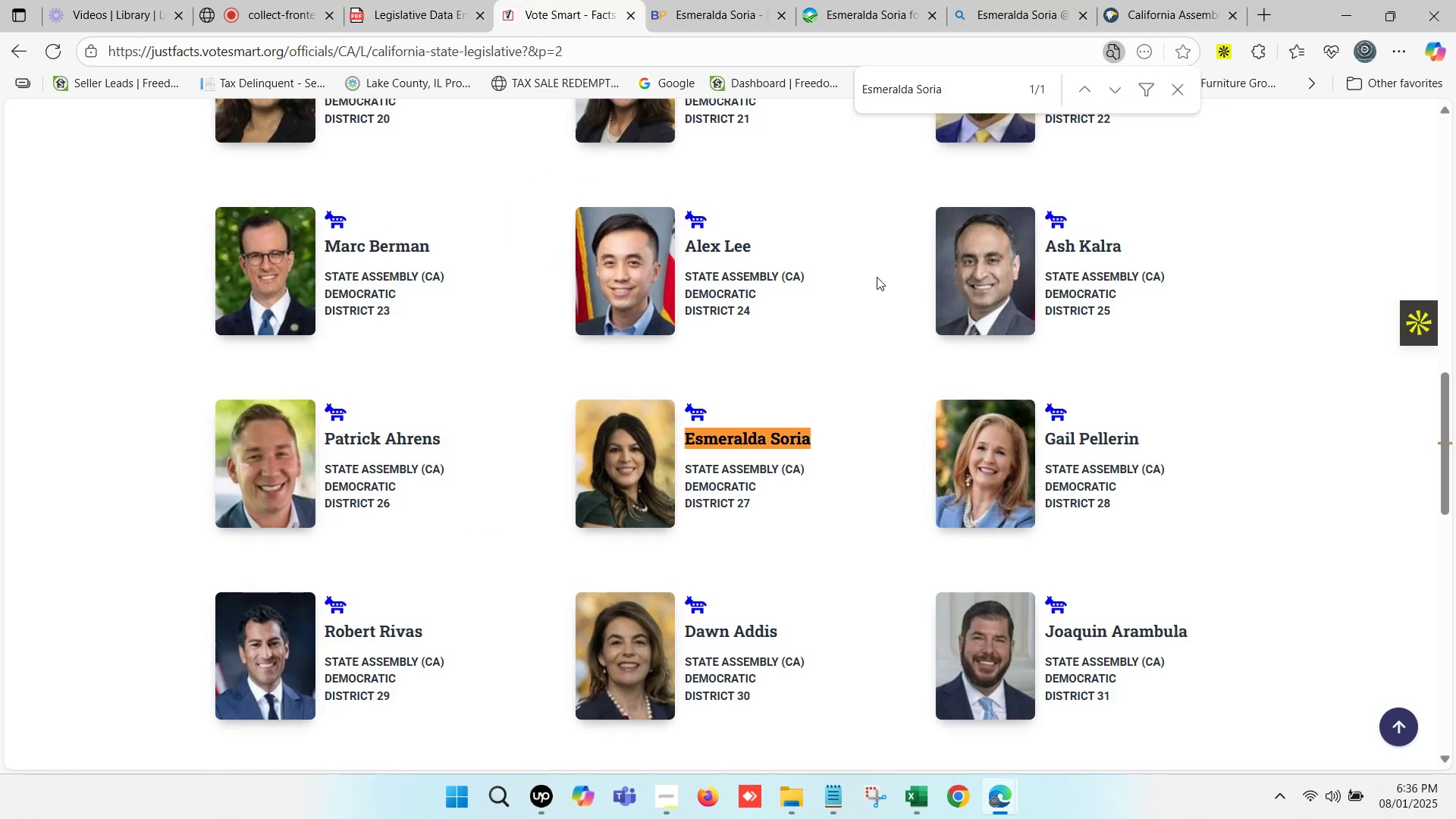 
scroll: coordinate [892, 445], scroll_direction: down, amount: 1.0
 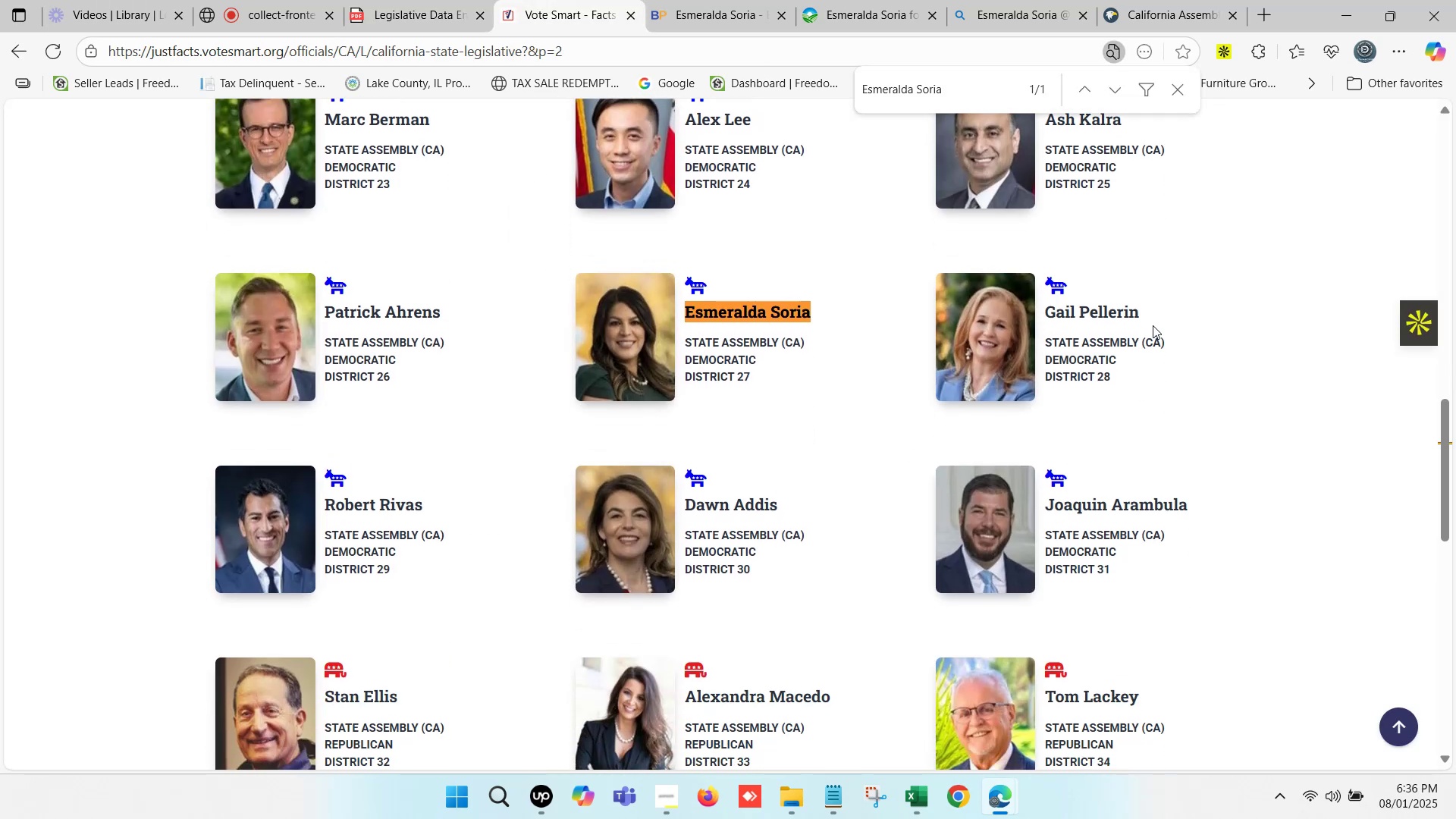 
left_click_drag(start_coordinate=[1147, 312], to_coordinate=[1050, 303])
 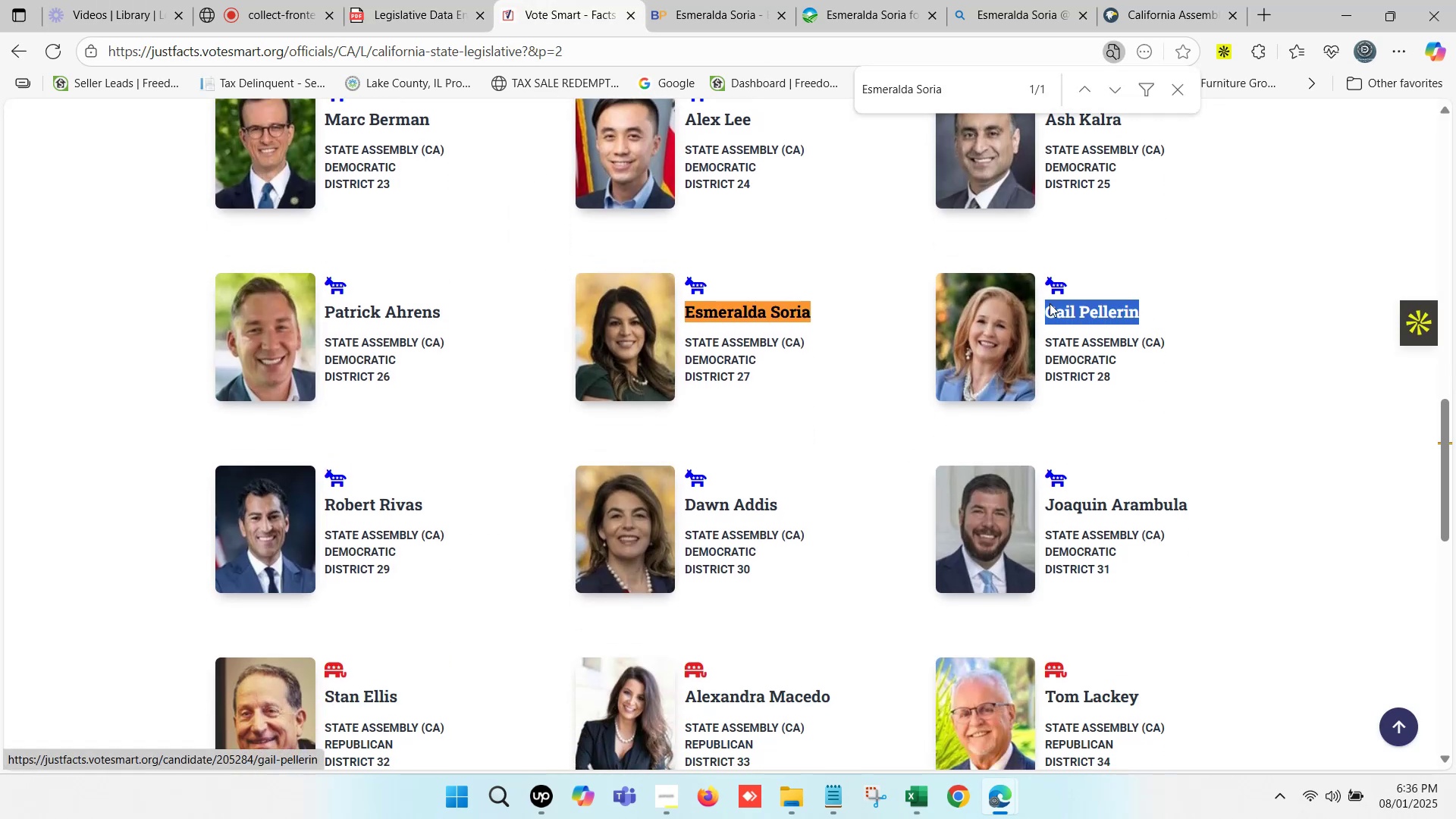 
key(Control+C)
 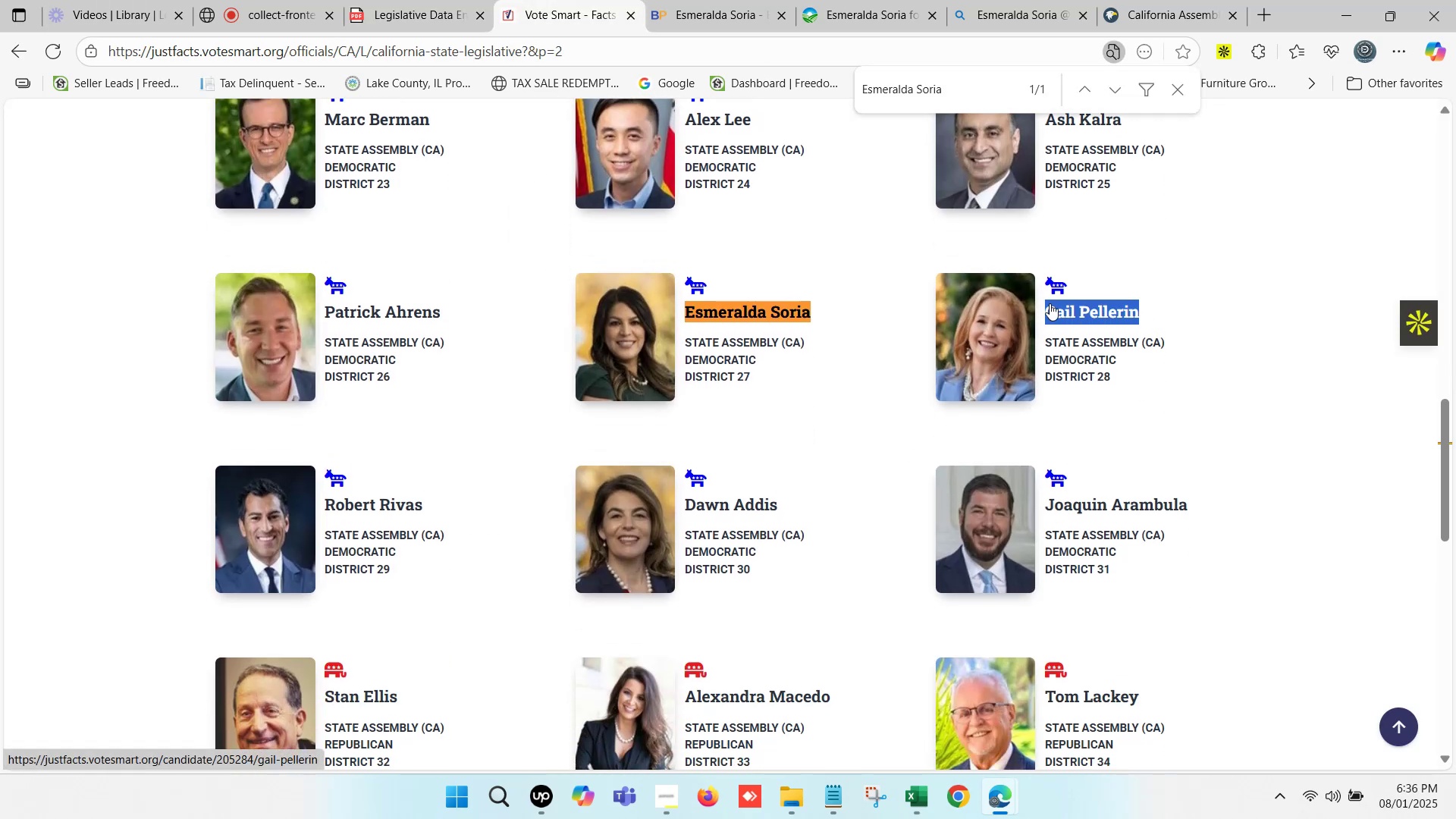 
key(Control+F)
 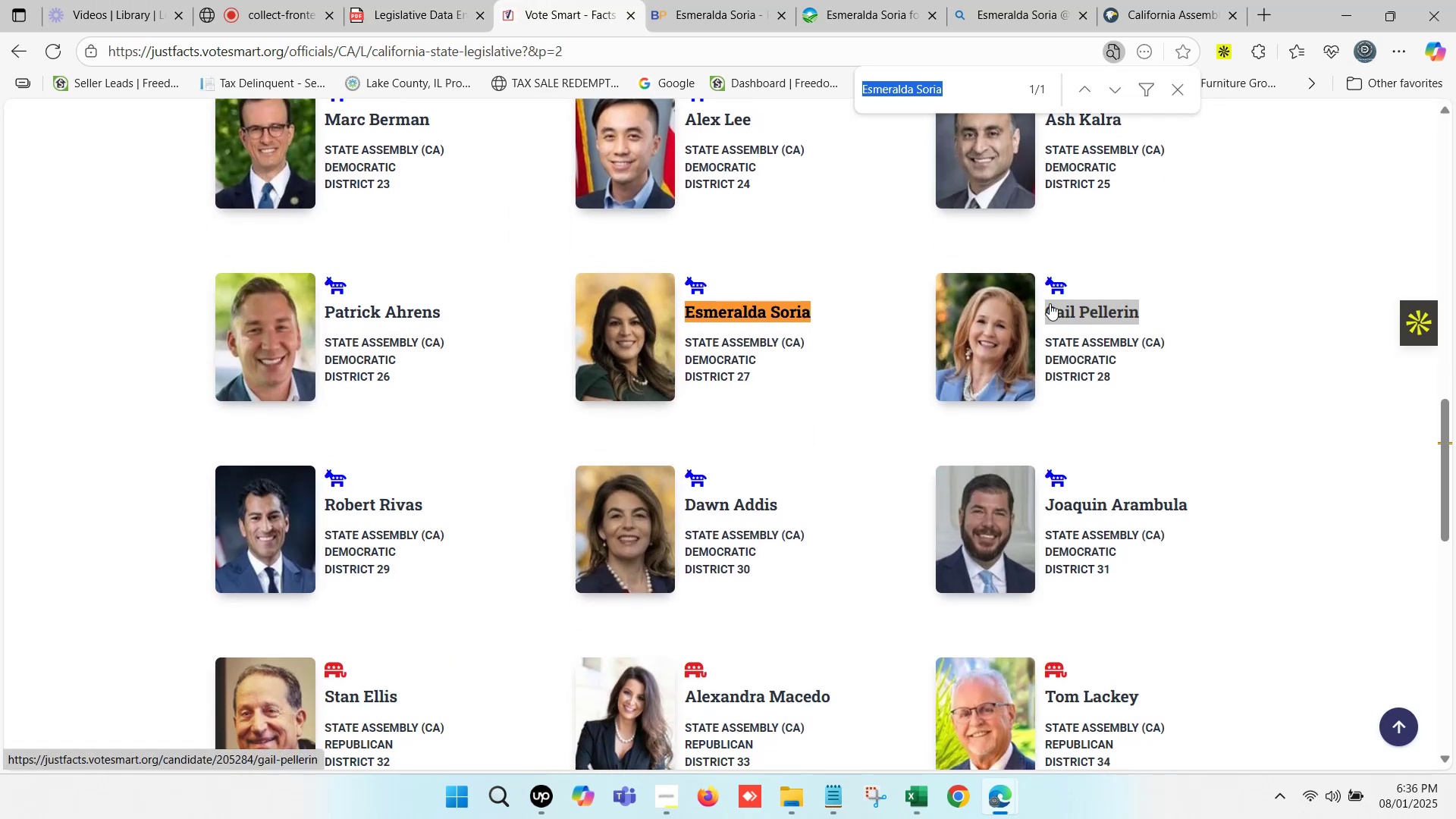 
key(Control+V)
 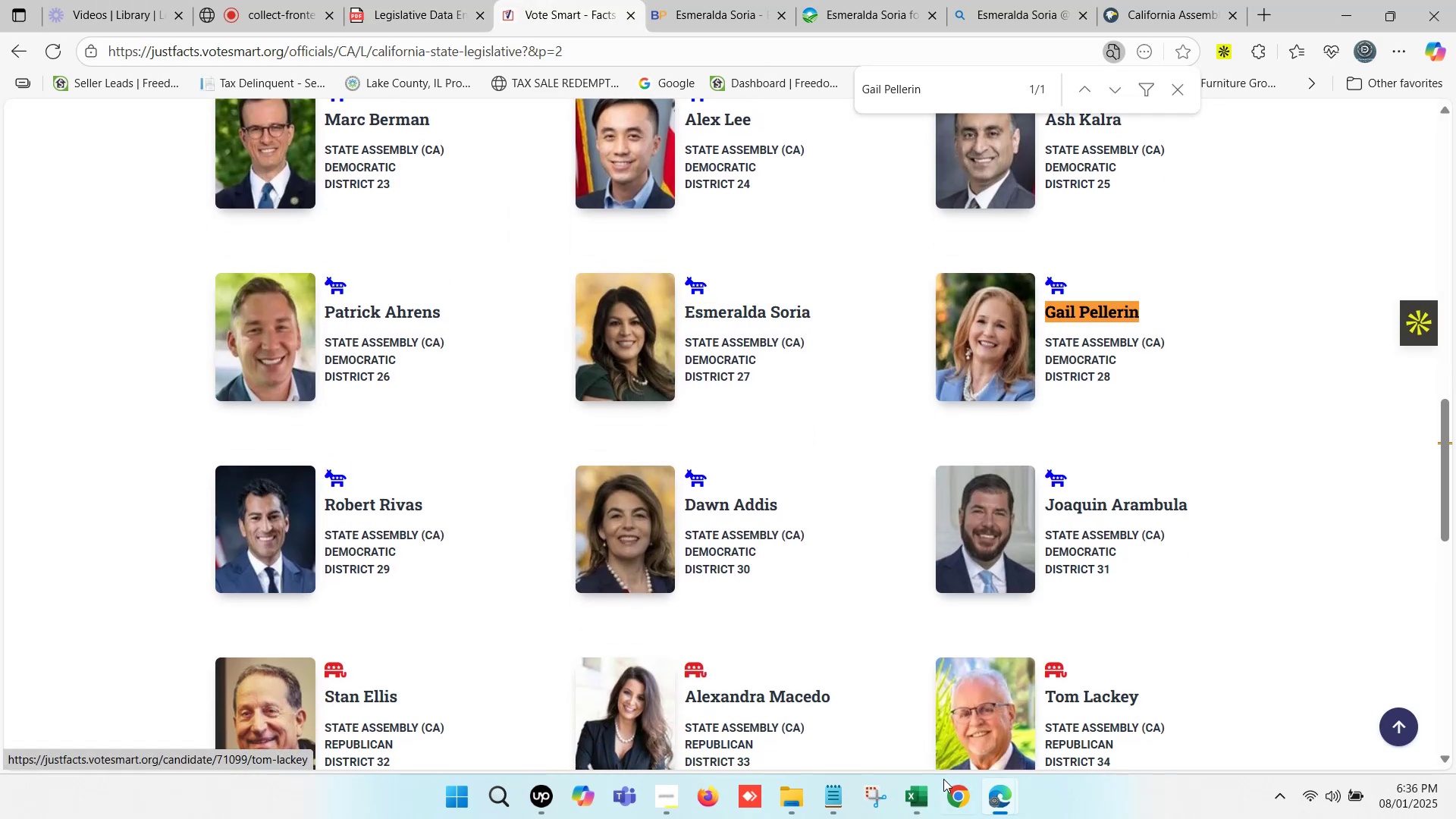 
left_click([928, 804])
 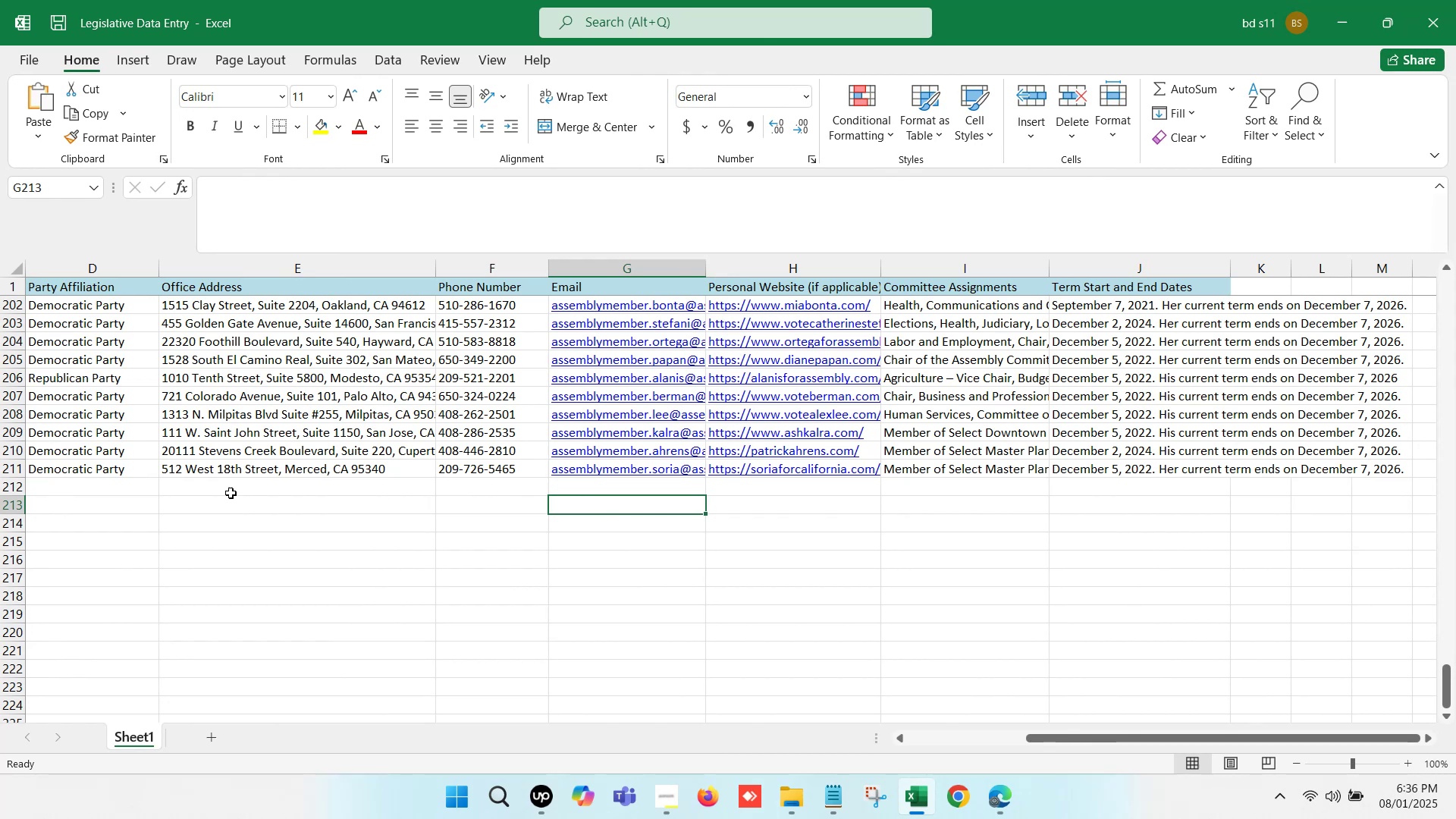 
left_click([100, 489])
 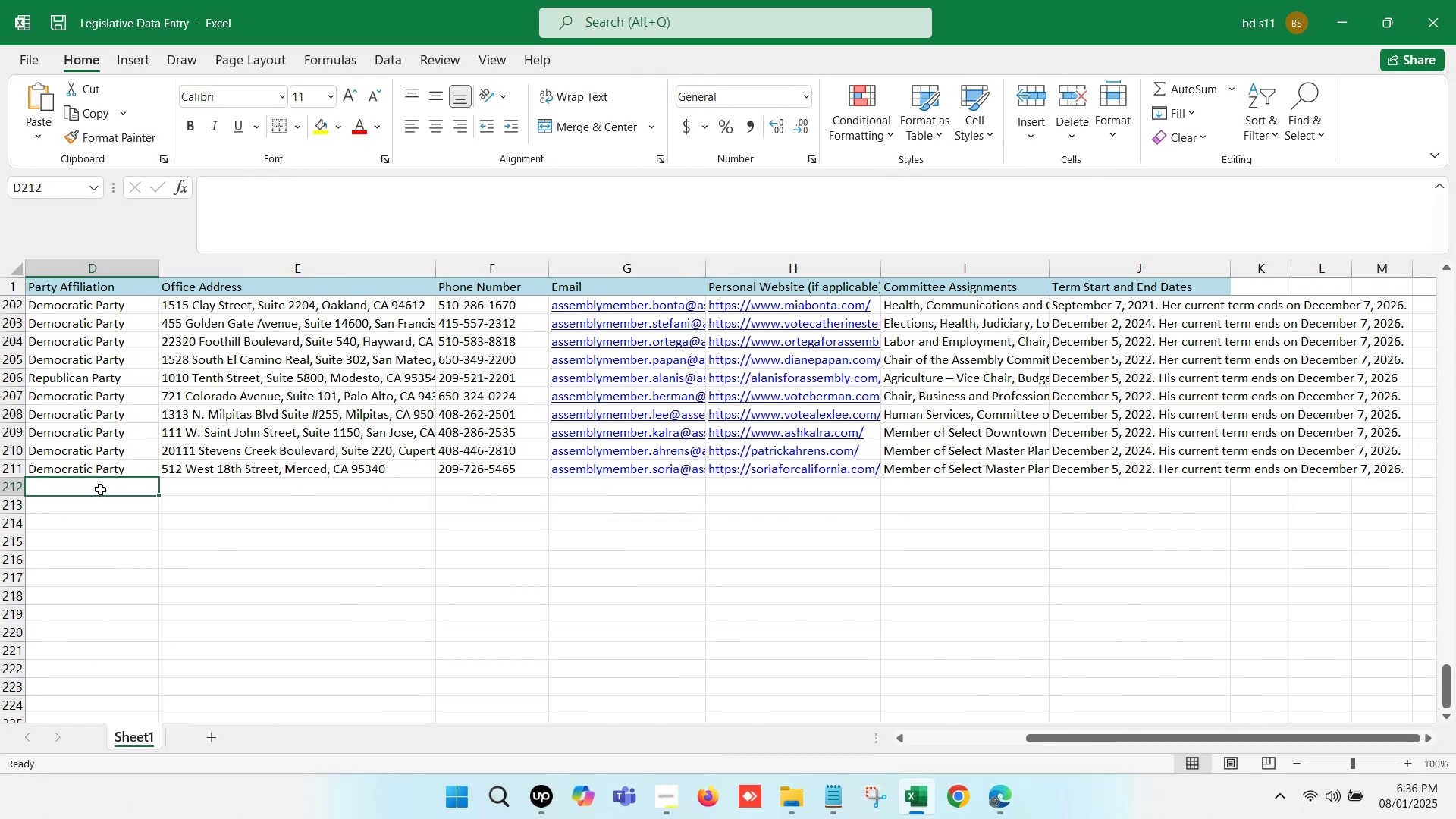 
key(ArrowLeft)
 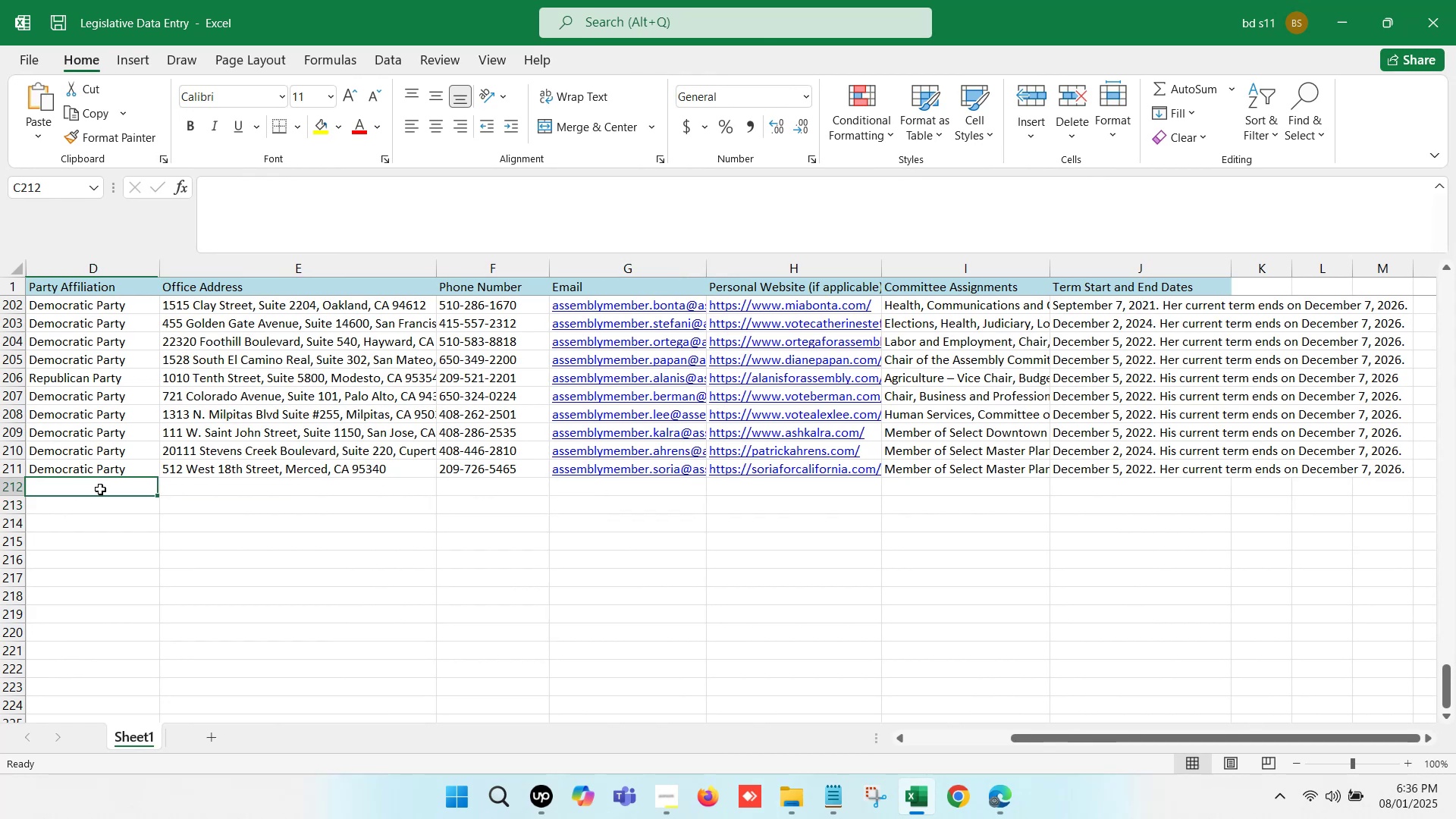 
key(ArrowLeft)
 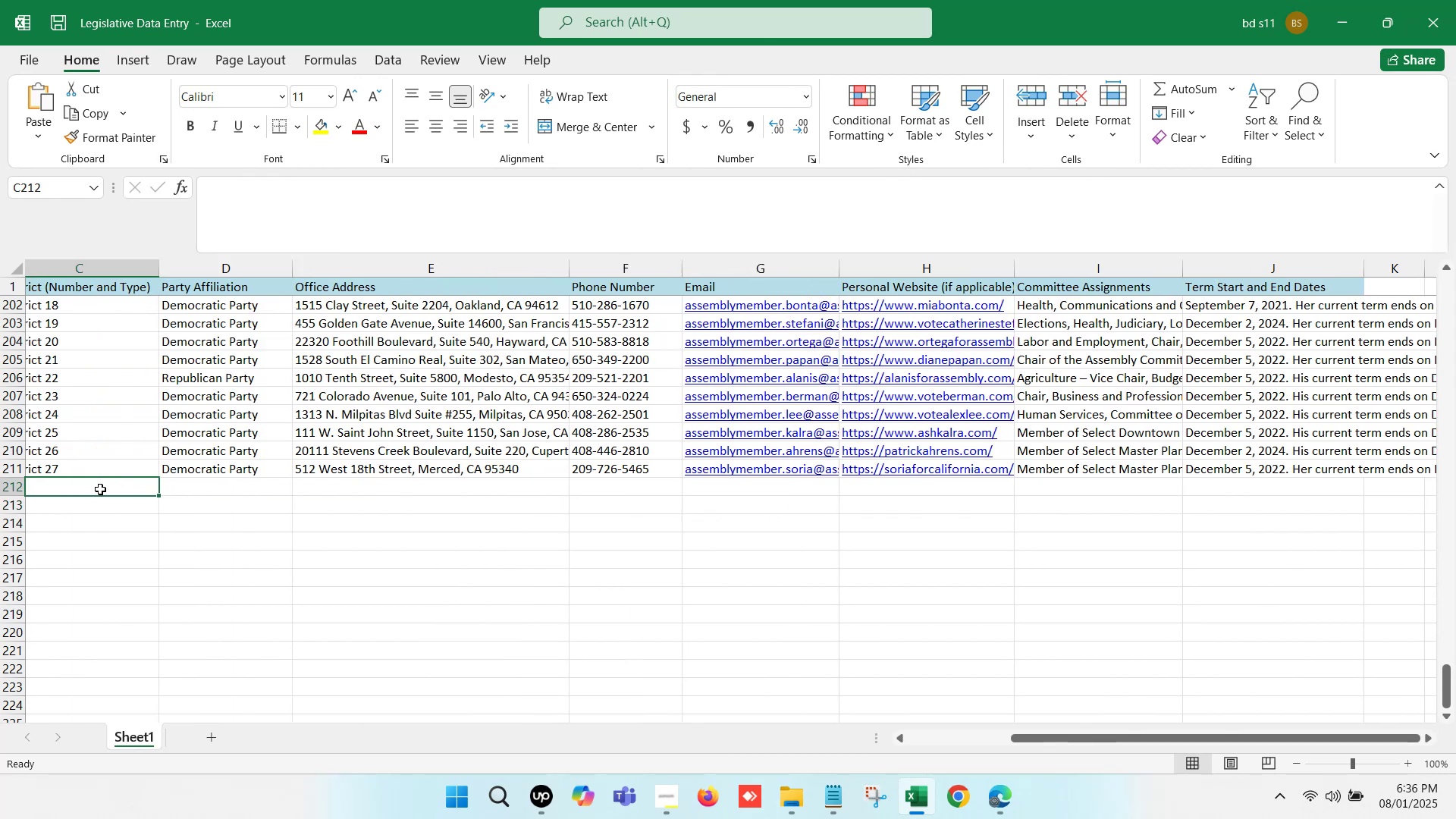 
key(ArrowLeft)
 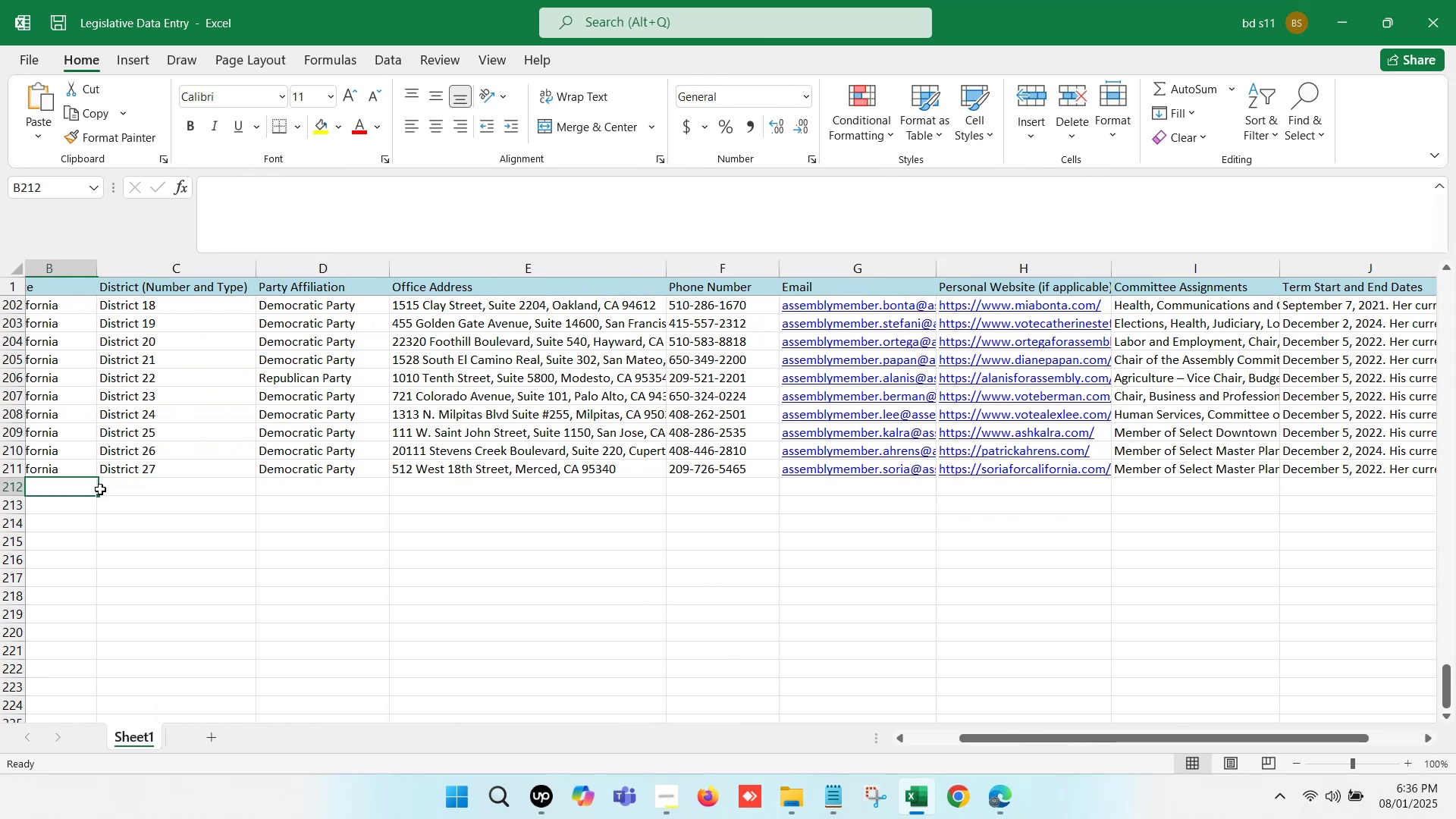 
key(ArrowLeft)
 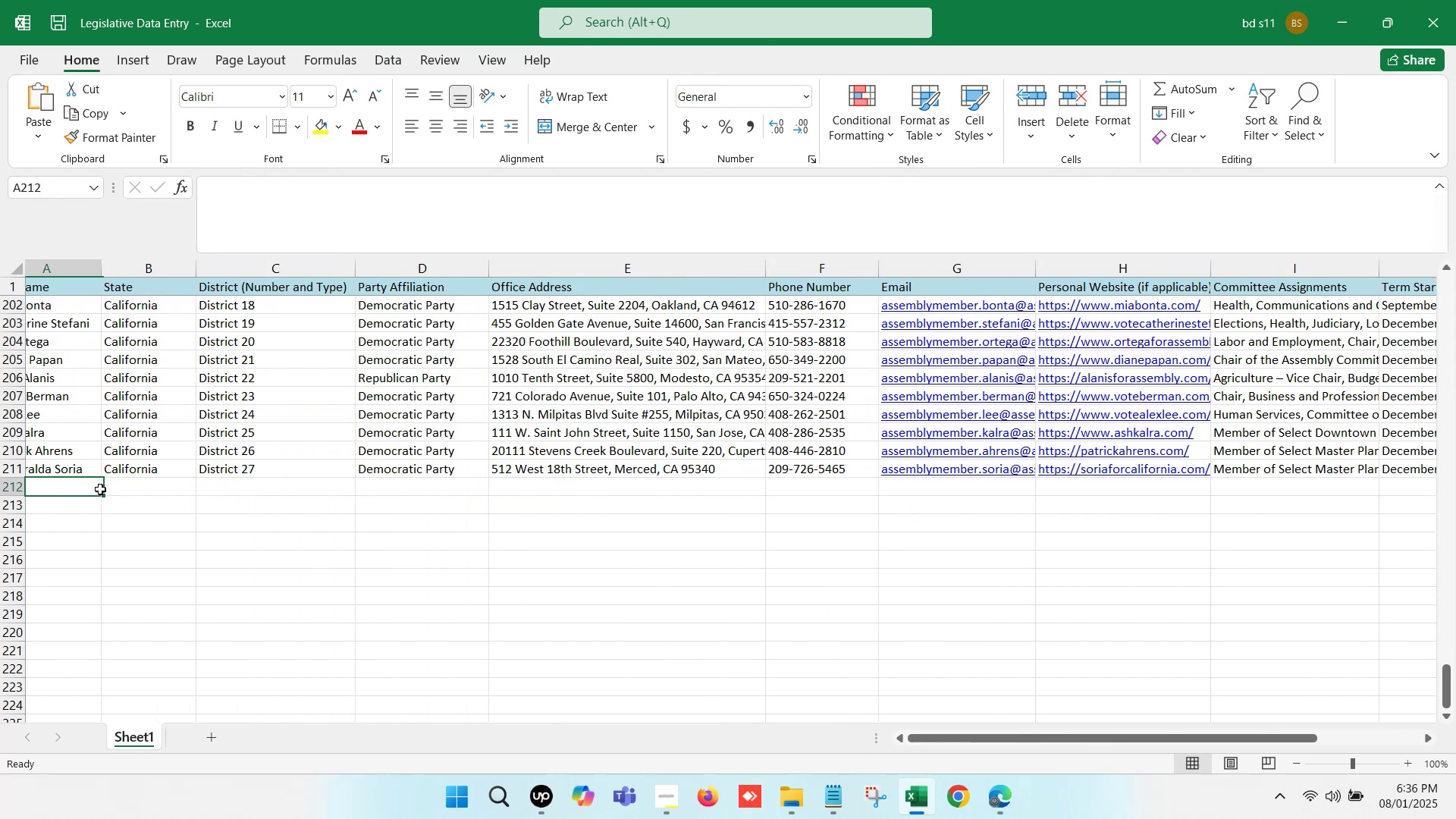 
key(ArrowLeft)
 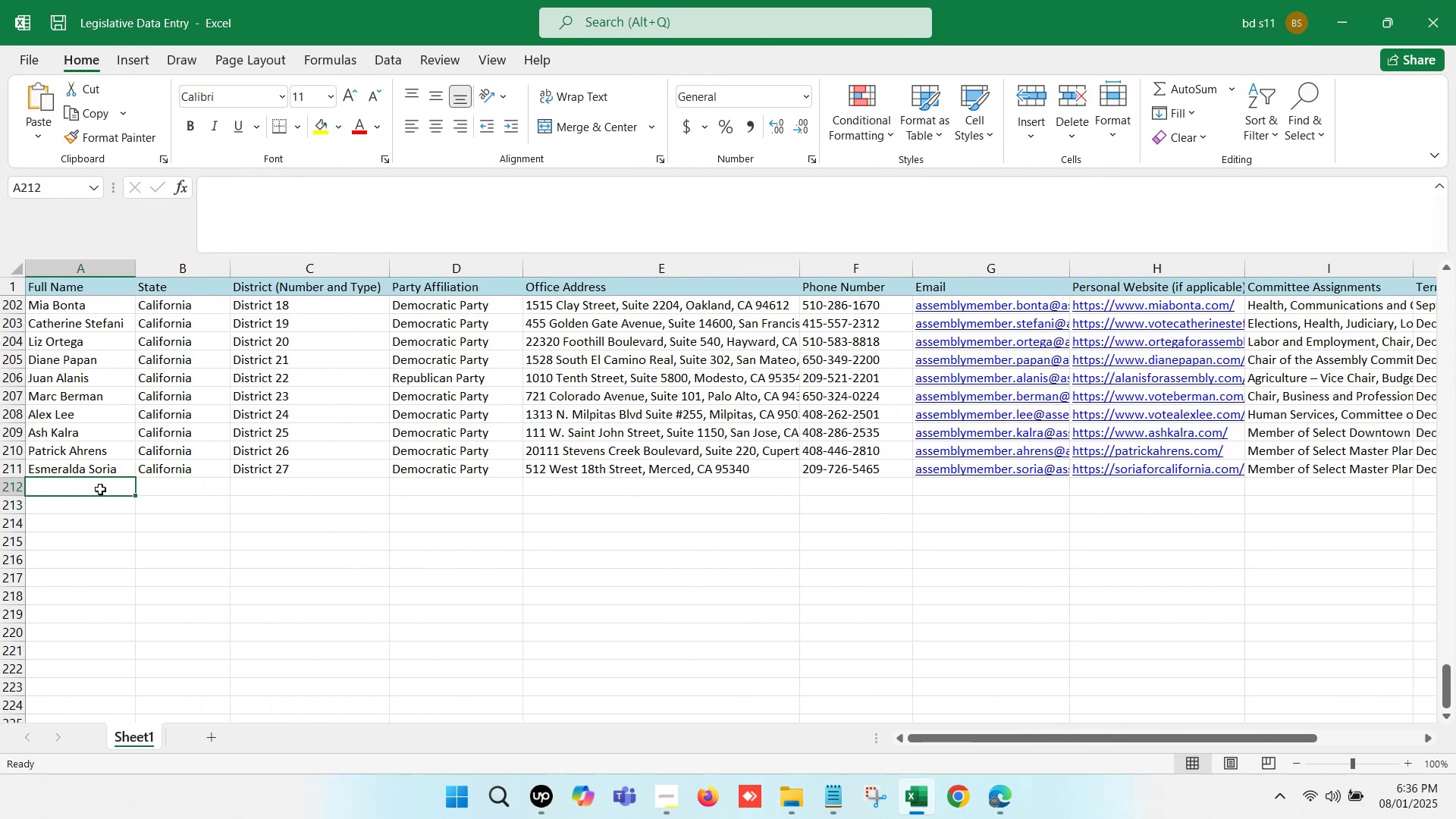 
key(ArrowLeft)
 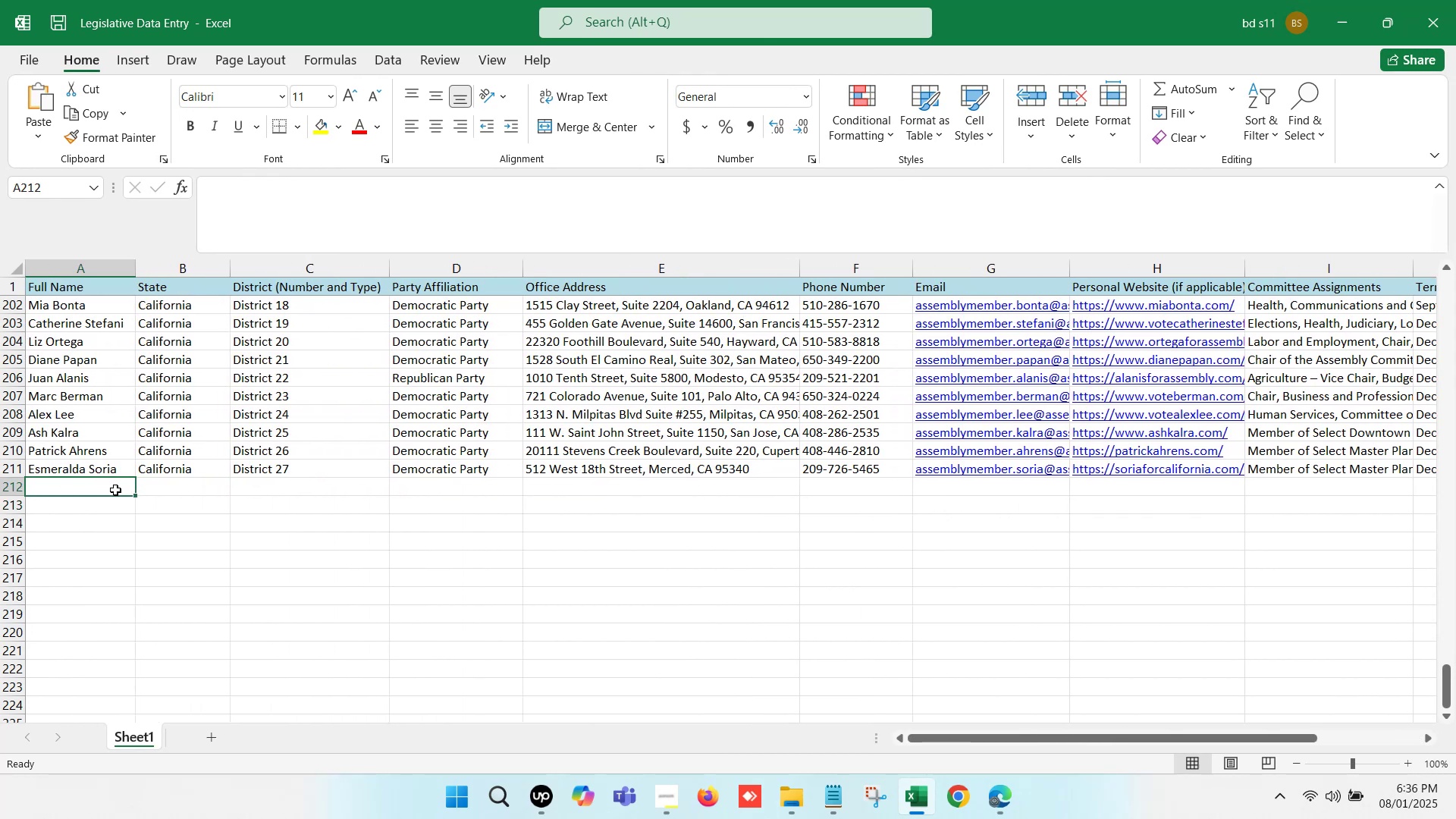 
key(ArrowLeft)
 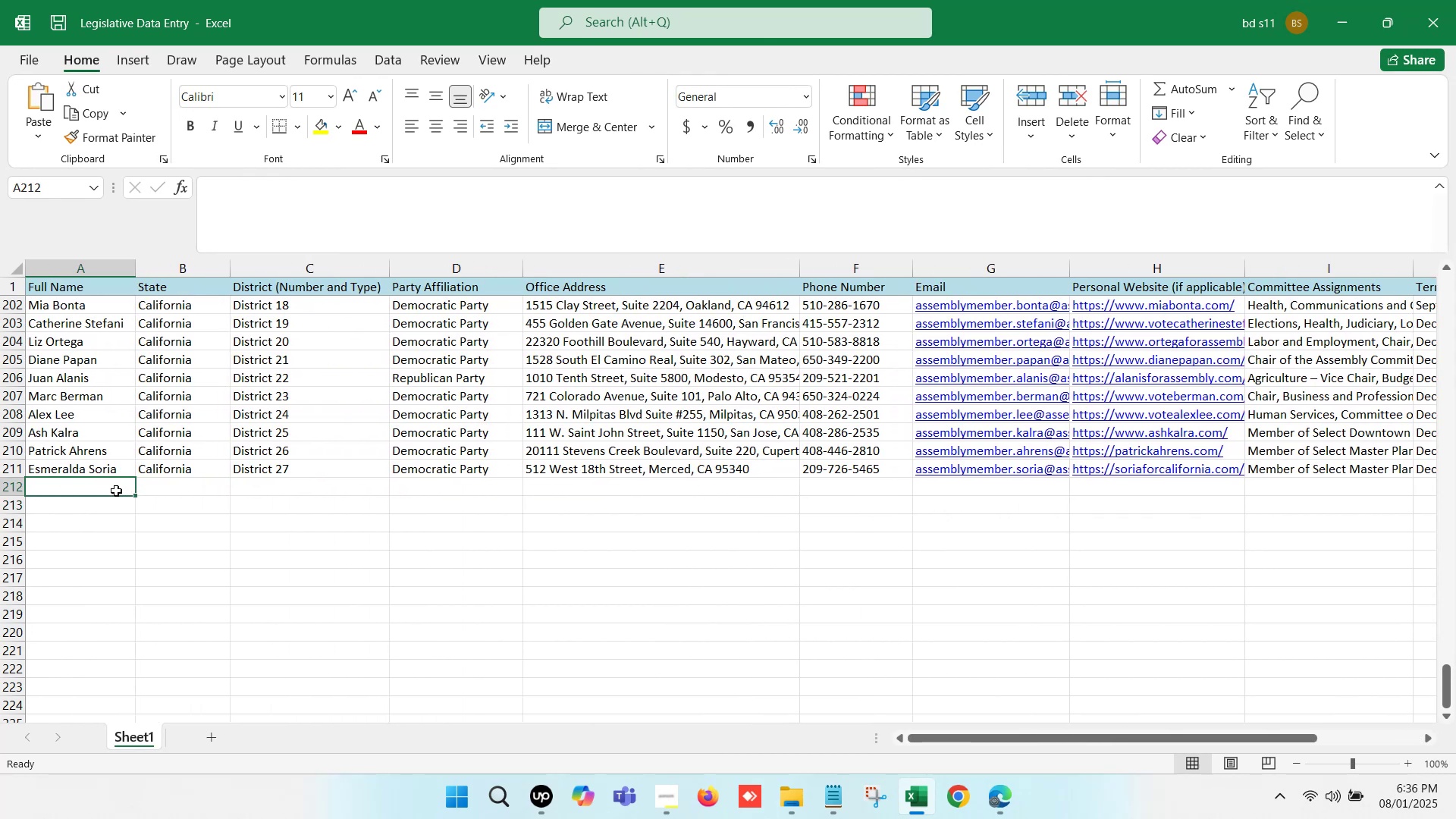 
key(ArrowLeft)
 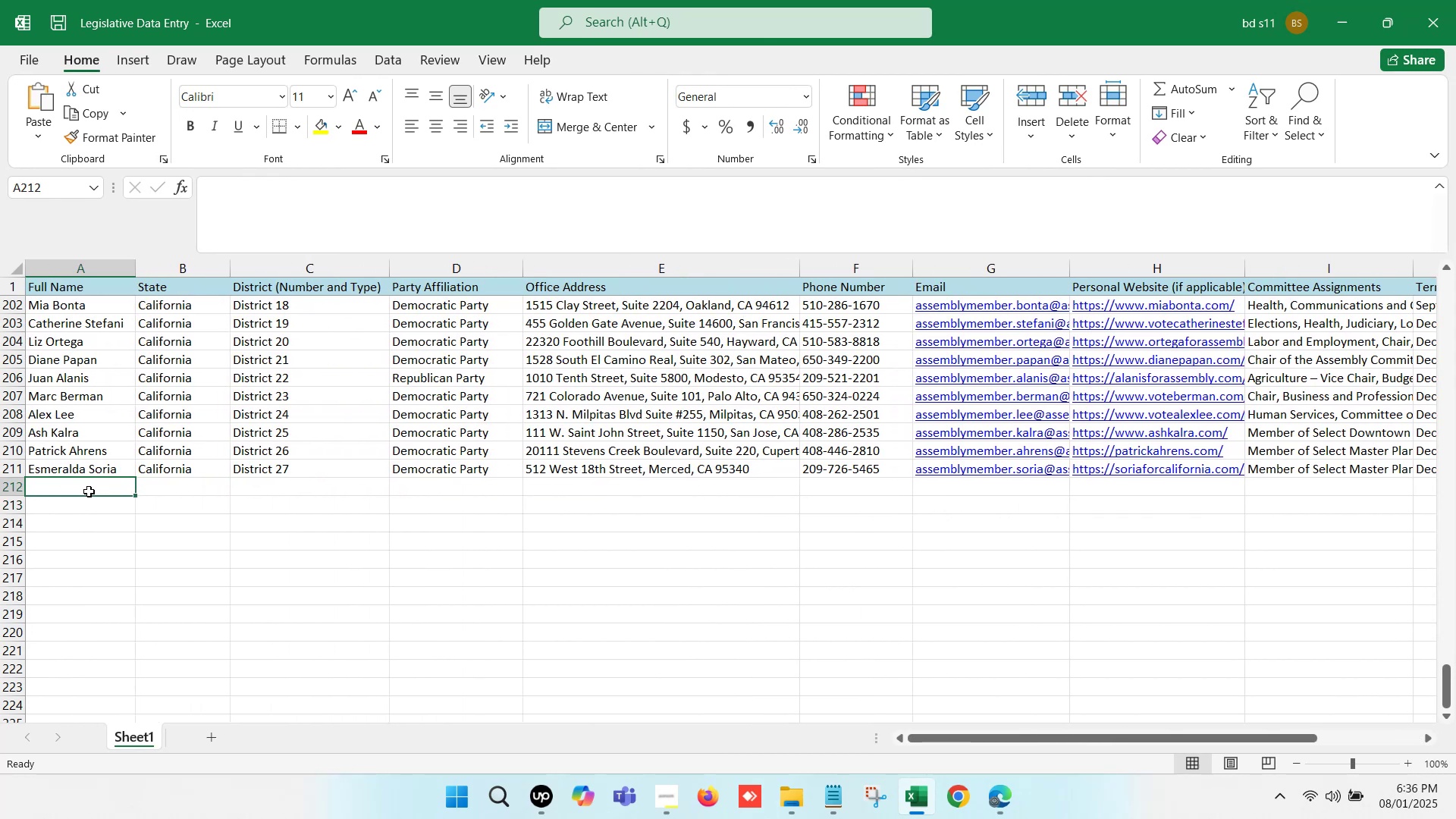 
double_click([89, 491])
 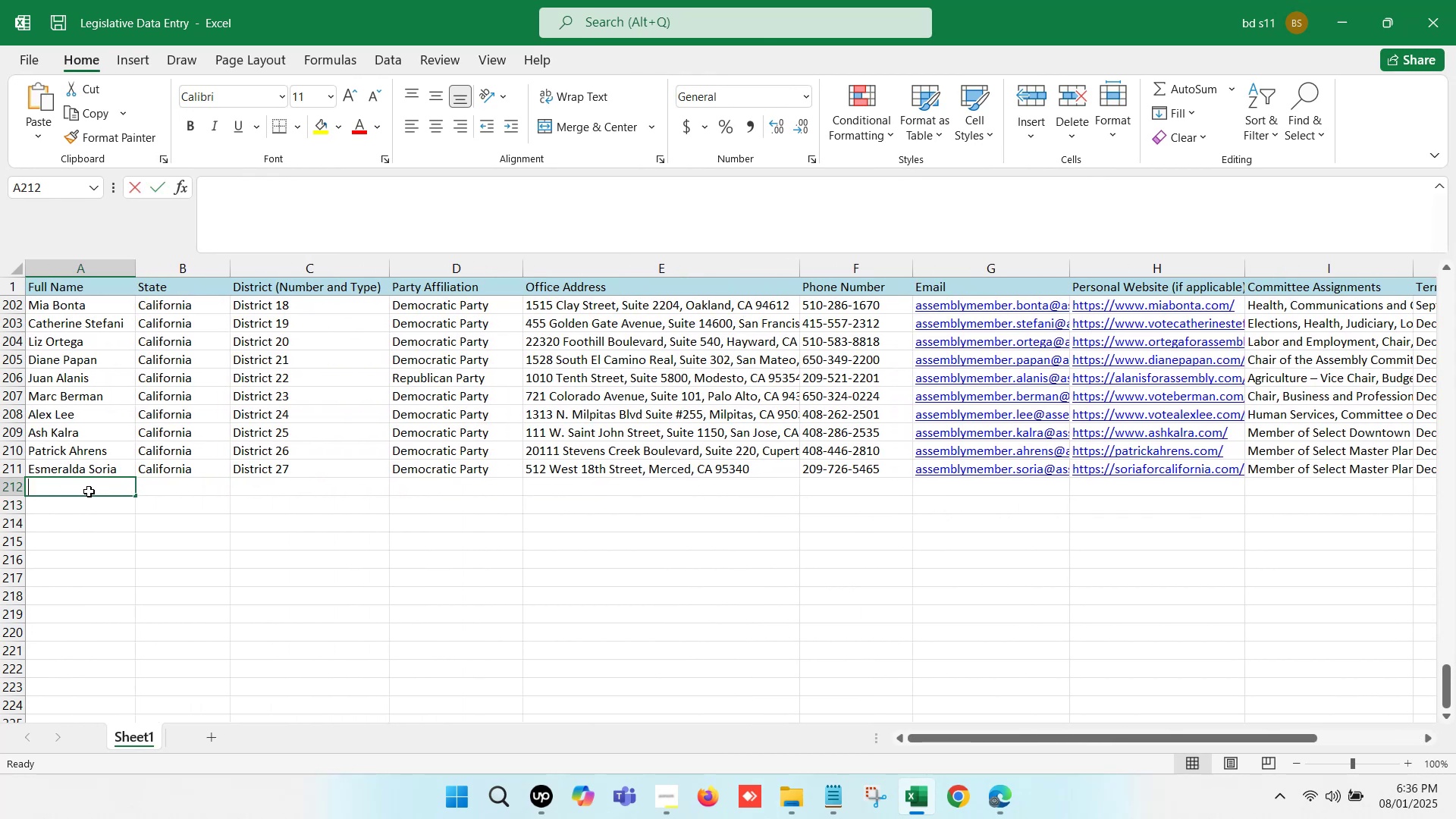 
key(Control+V)
 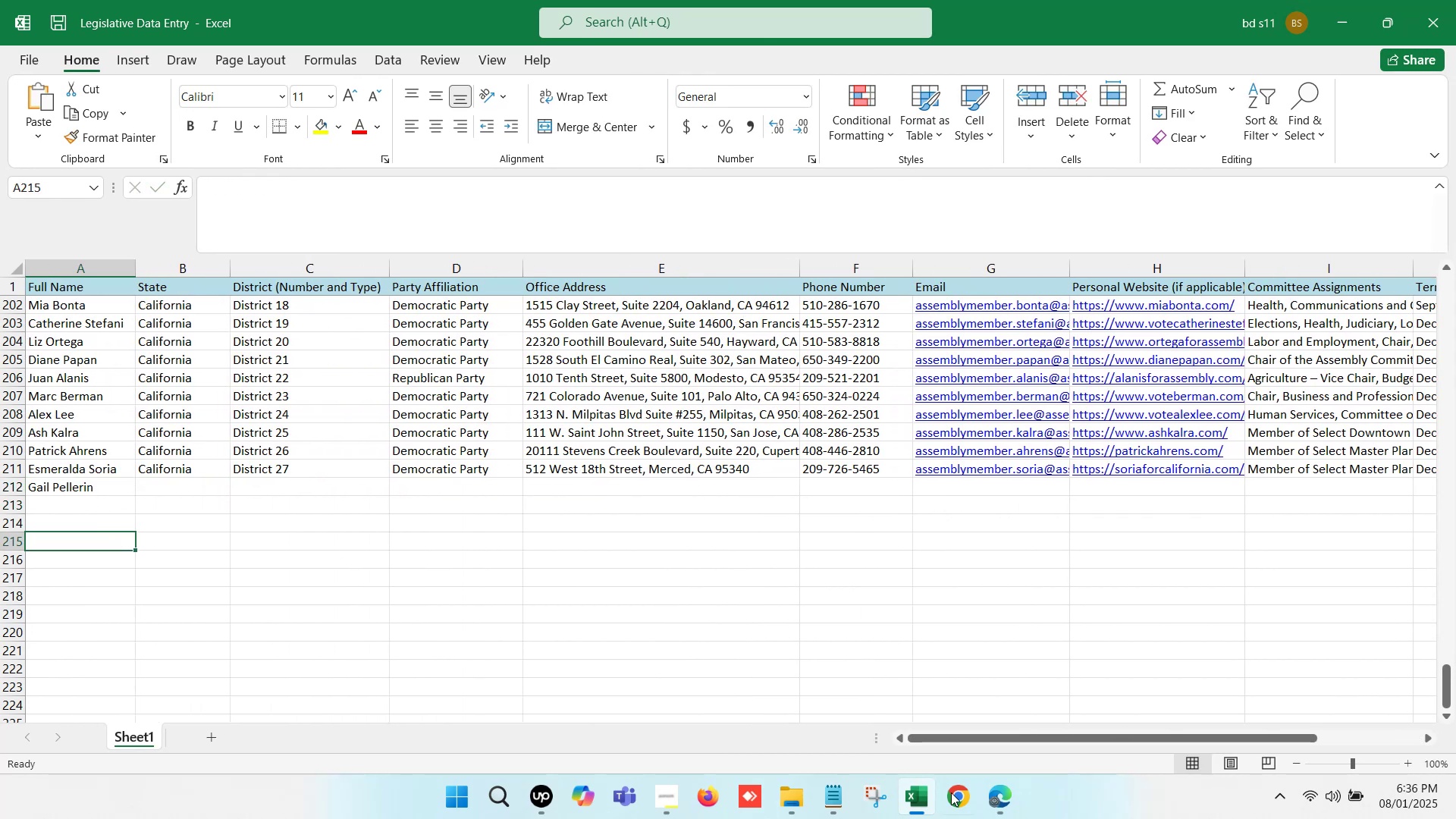 
left_click([1003, 813])
 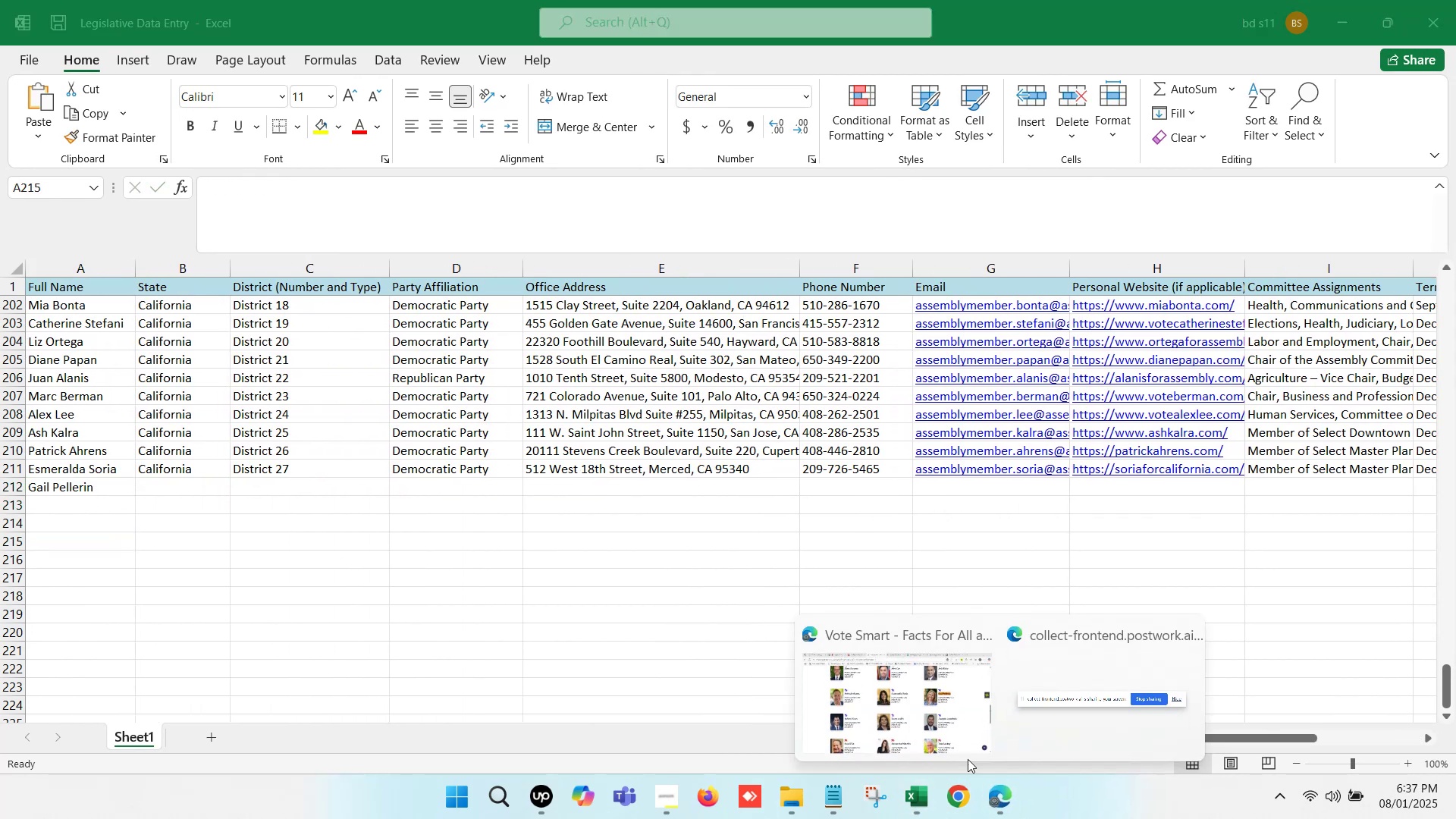 
left_click([881, 689])
 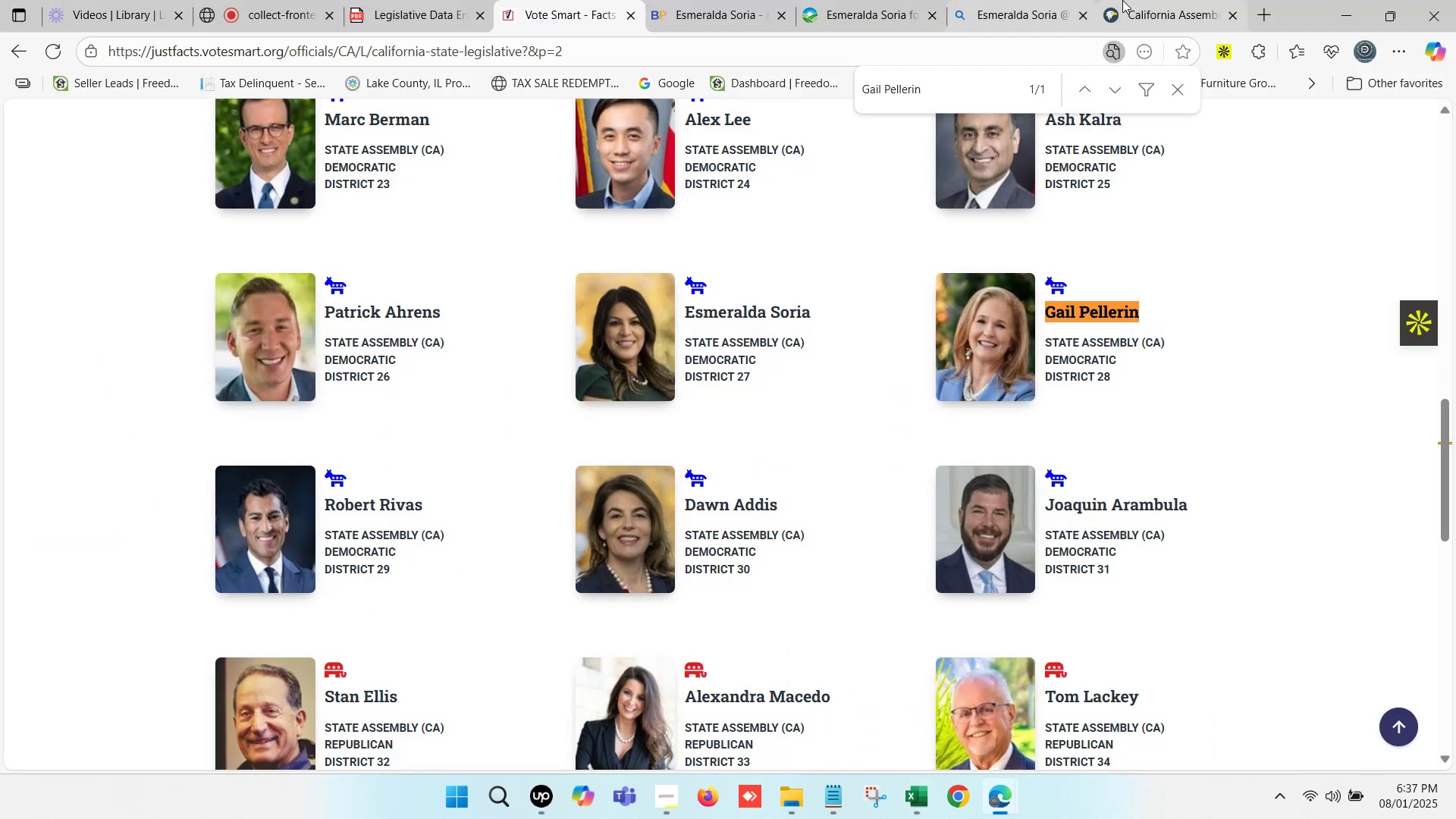 
left_click([1138, 0])
 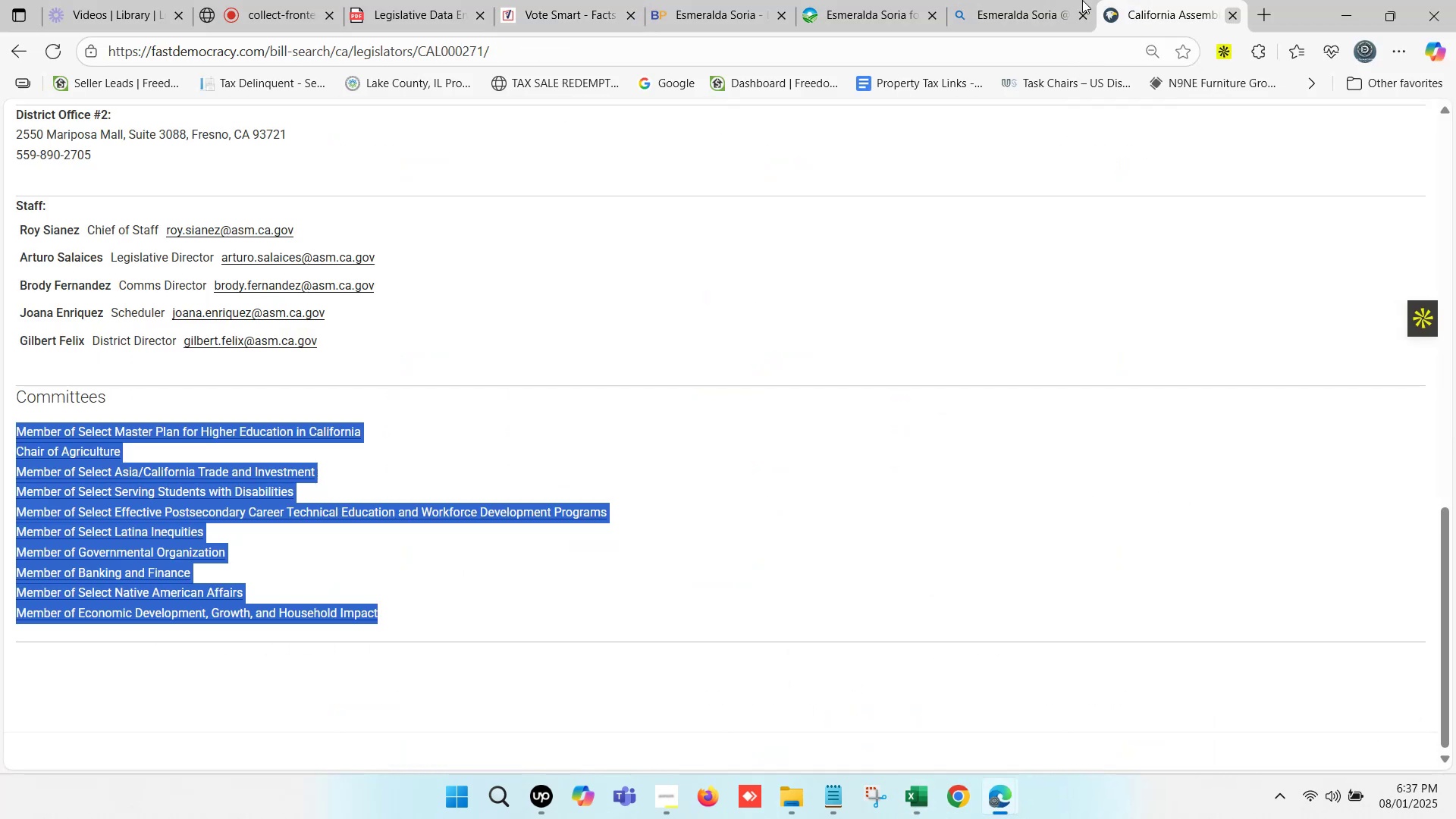 
left_click([974, 0])
 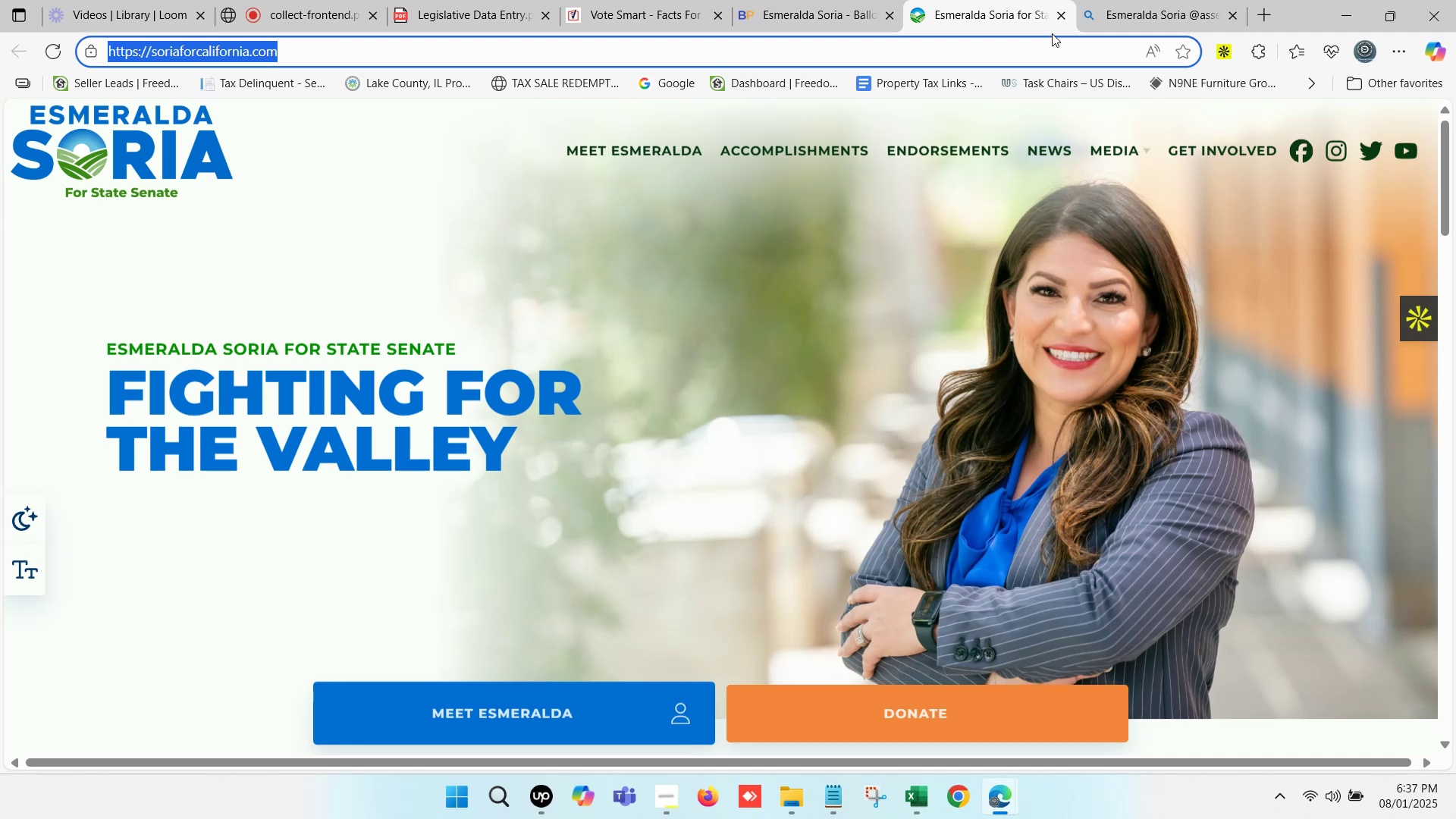 
left_click([1056, 20])
 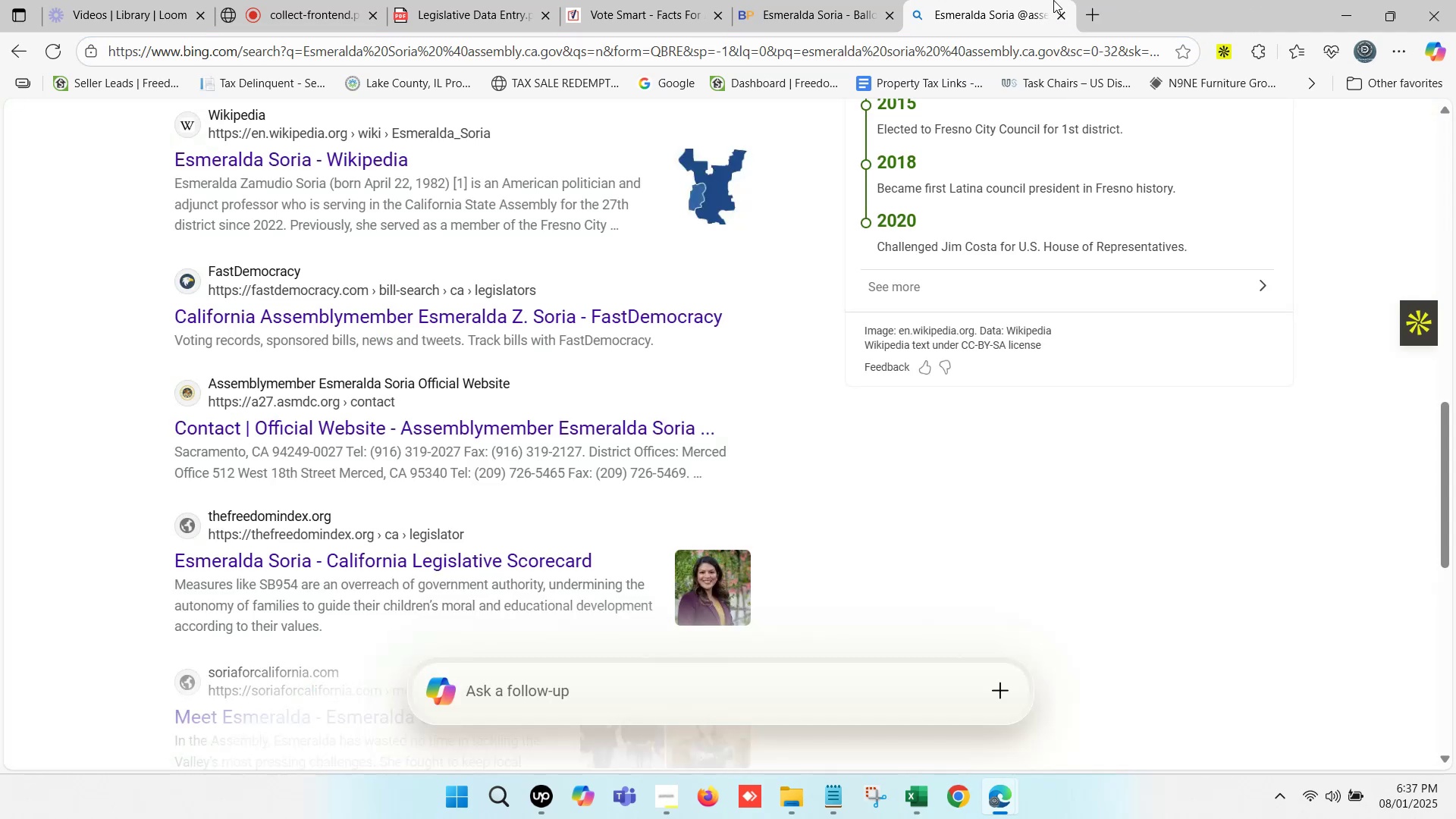 
left_click([1053, 0])
 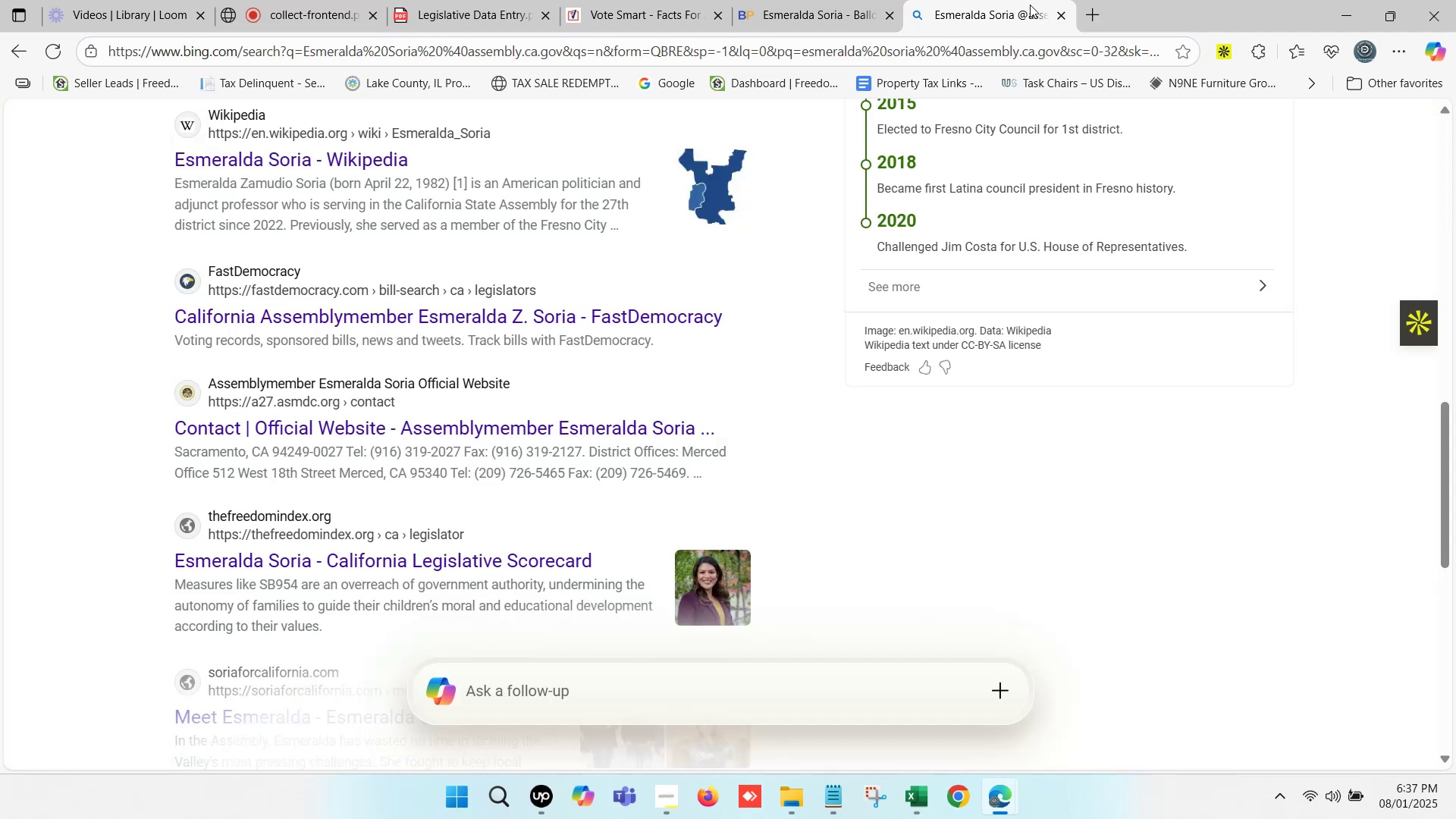 
scroll: coordinate [467, 221], scroll_direction: up, amount: 19.0
 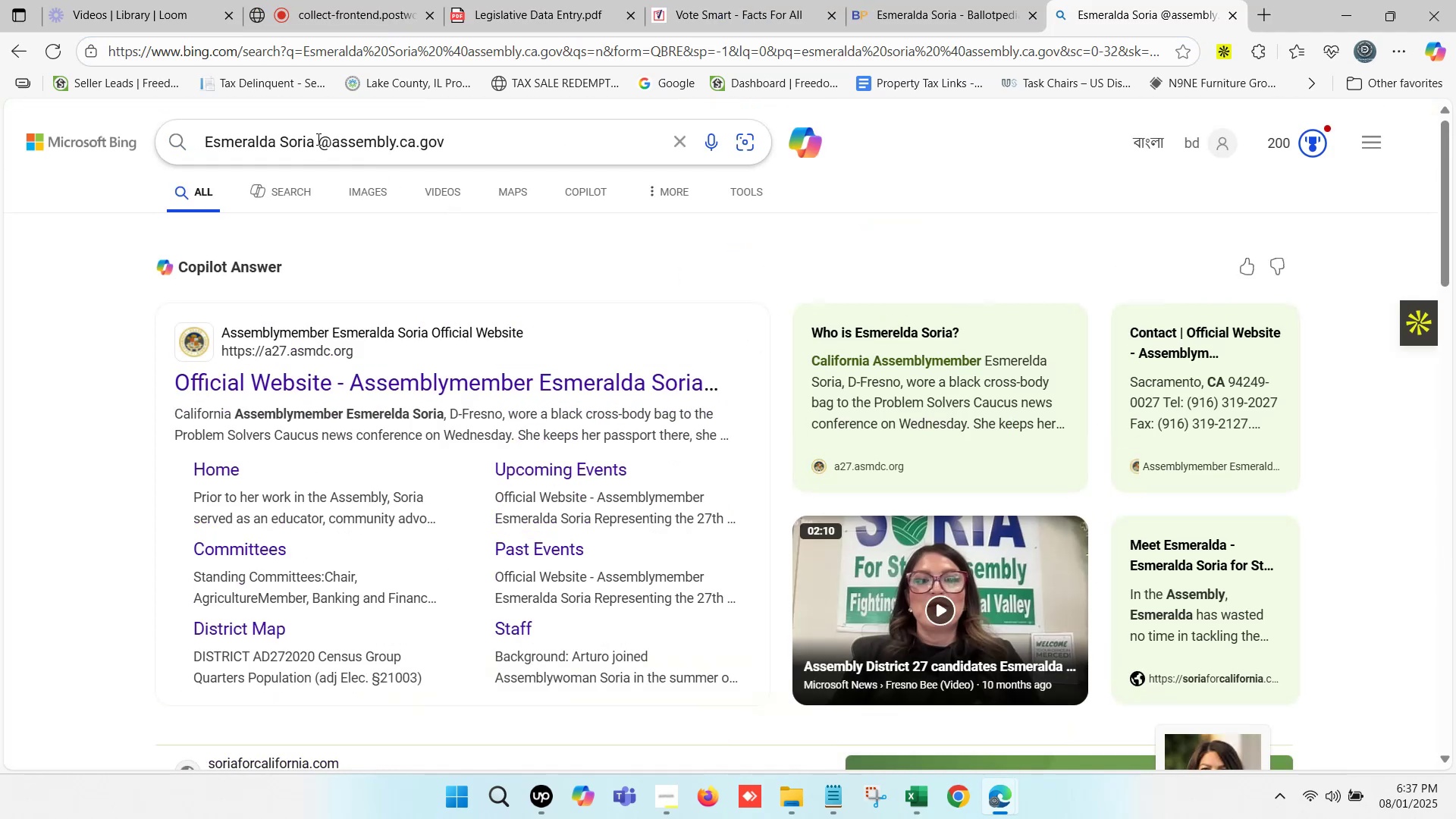 
left_click_drag(start_coordinate=[323, 139], to_coordinate=[198, 154])
 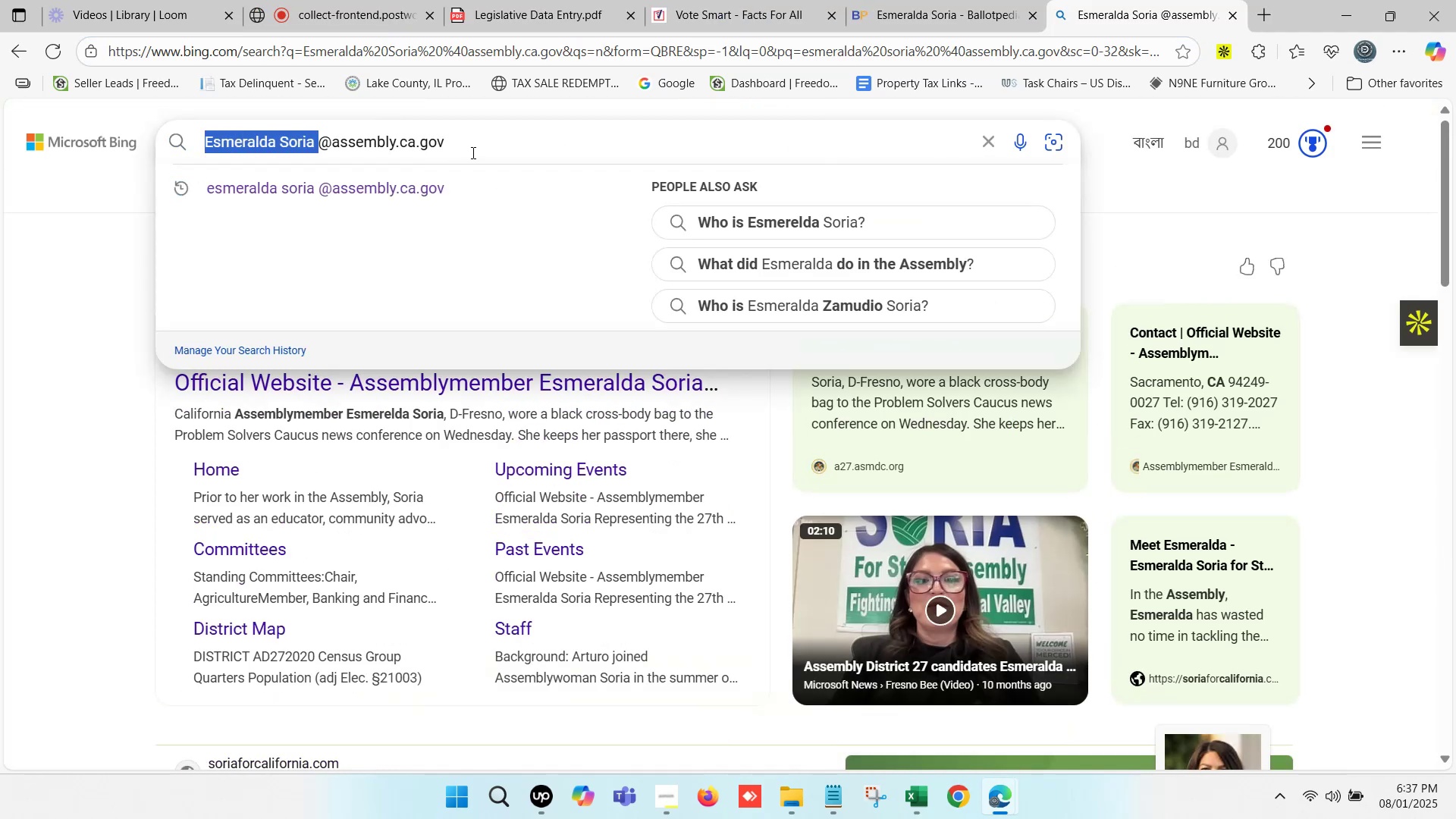 
key(Control+V)
 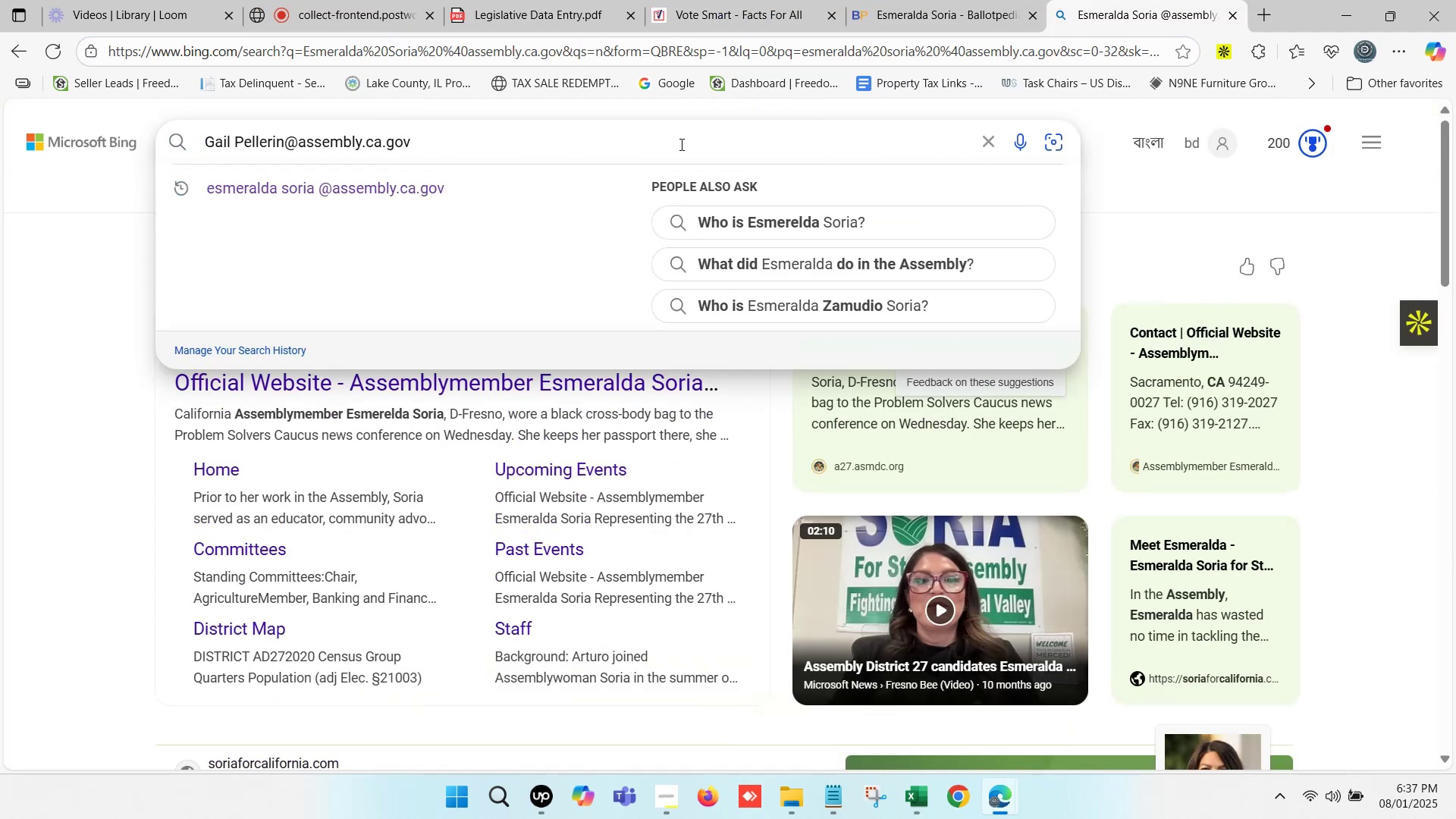 
key(Enter)
 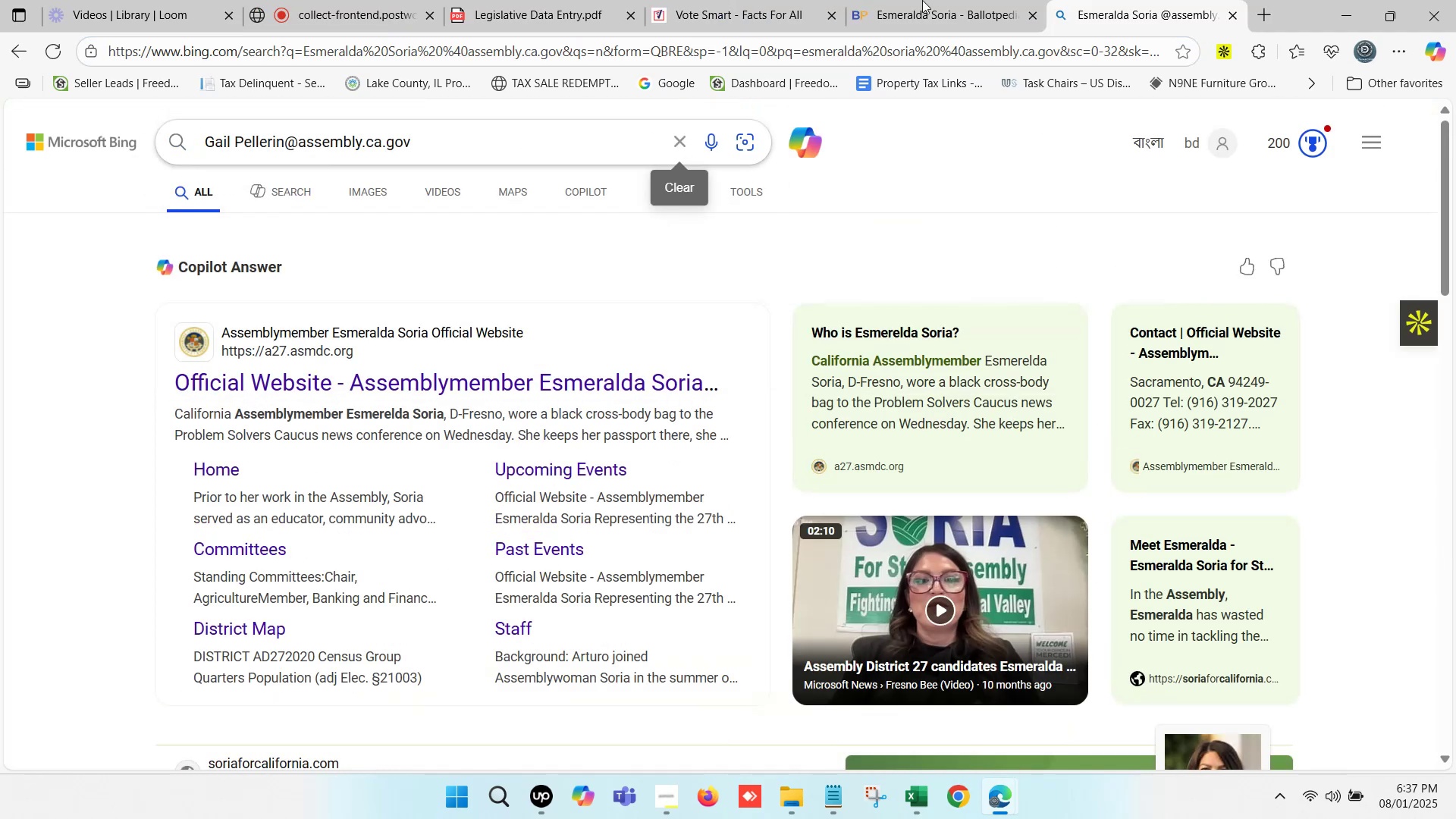 
scroll: coordinate [559, 198], scroll_direction: up, amount: 8.0
 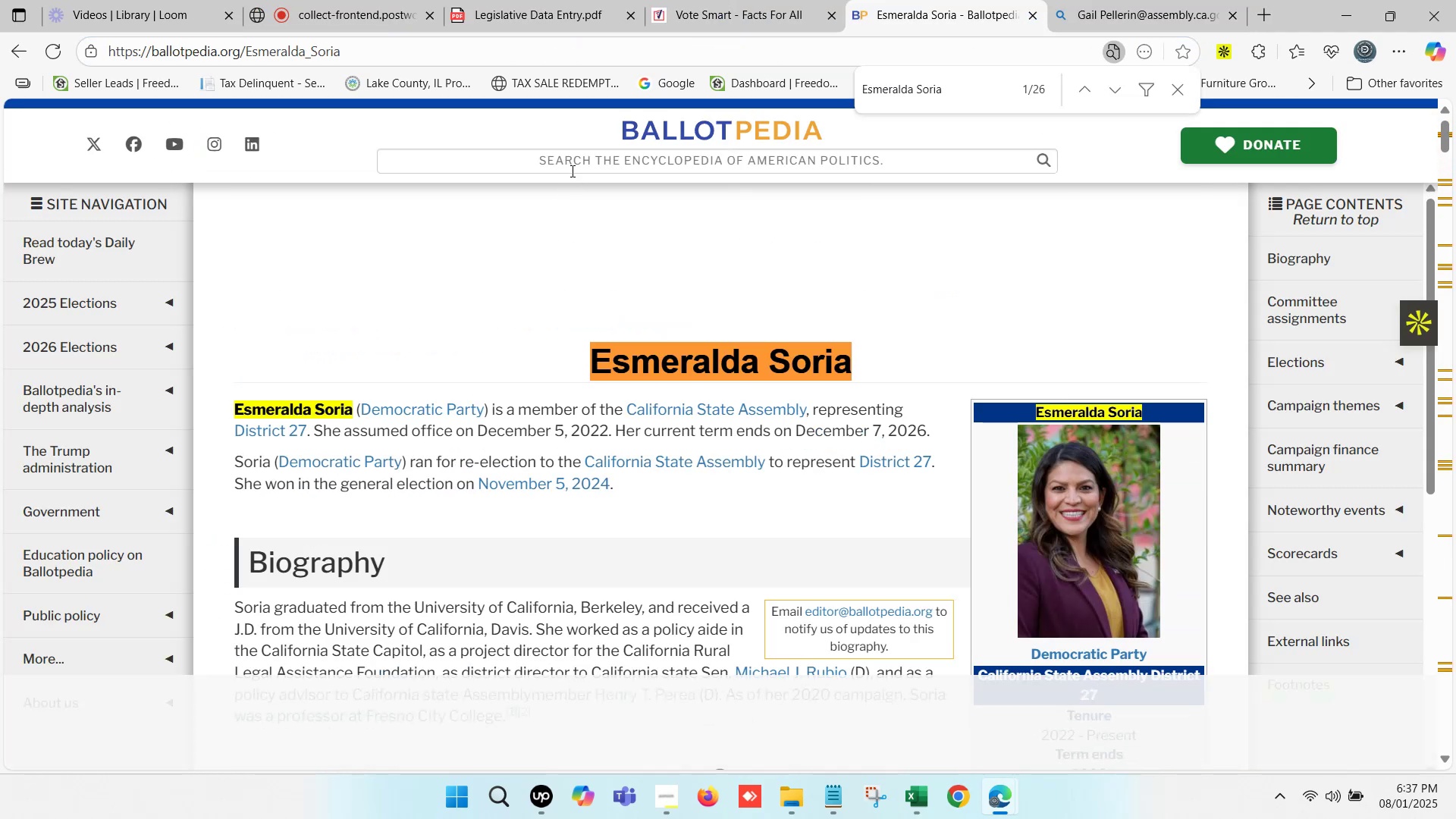 
key(Control+V)
 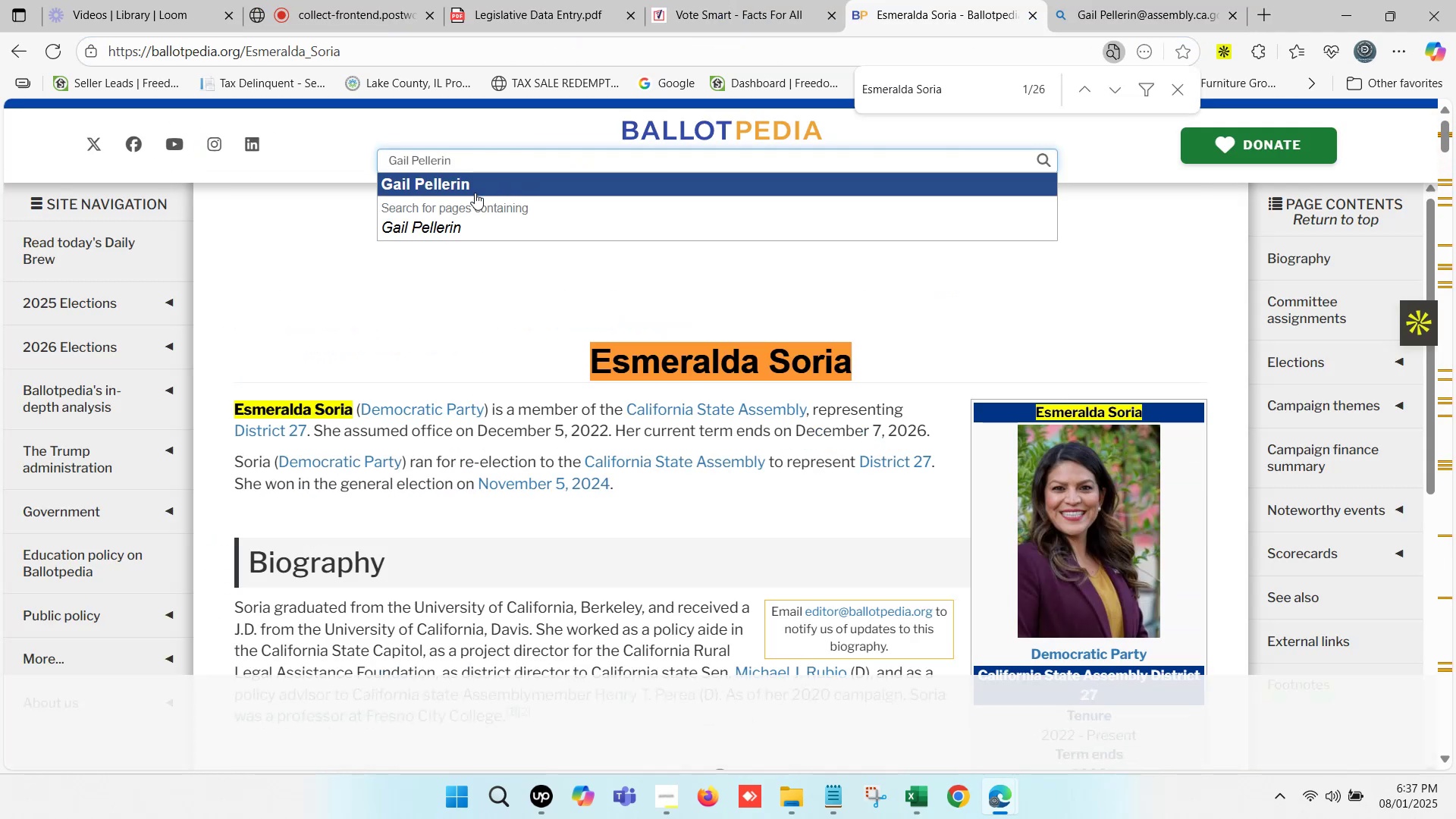 
left_click([484, 179])
 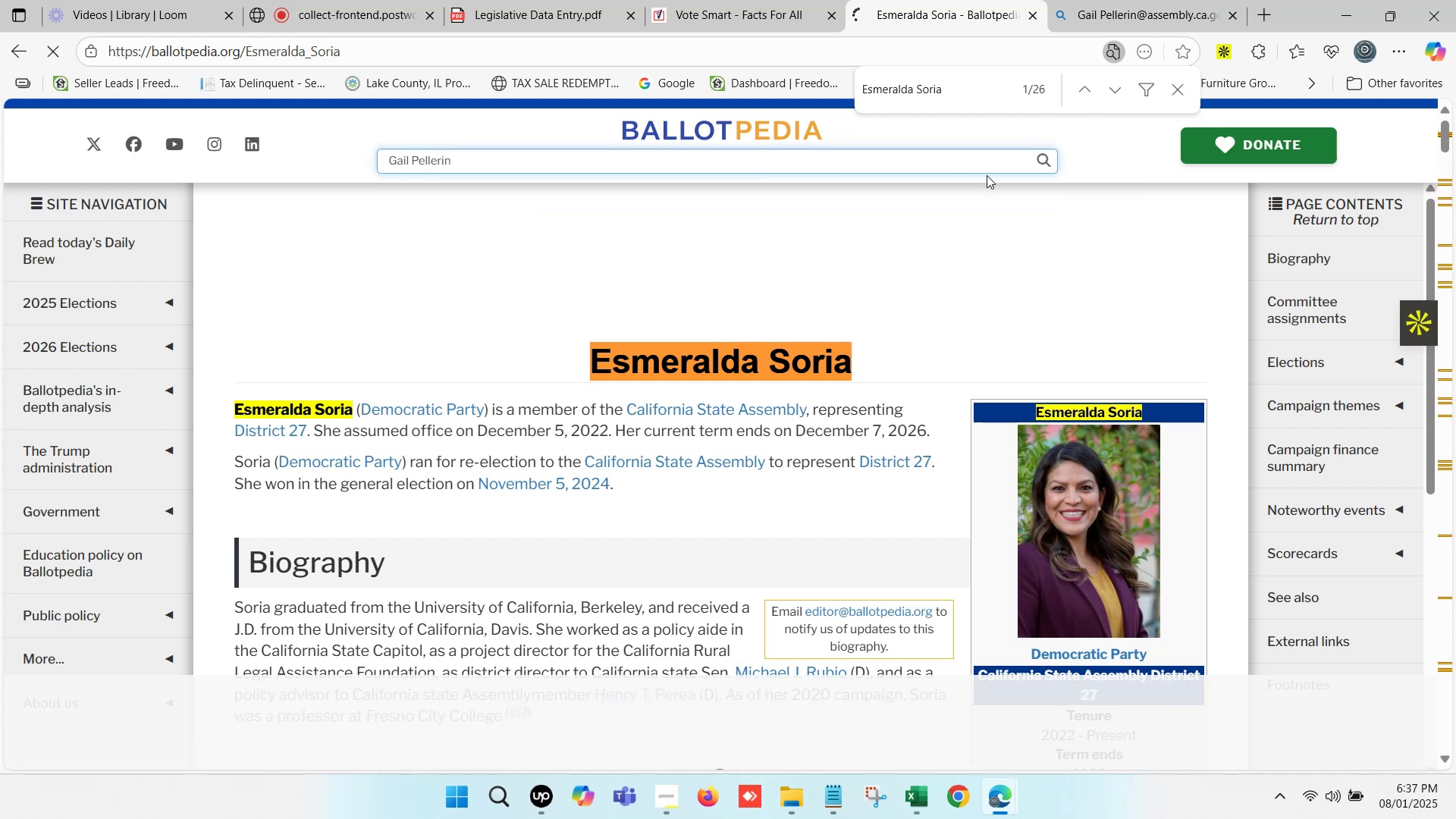 
left_click([742, 0])
 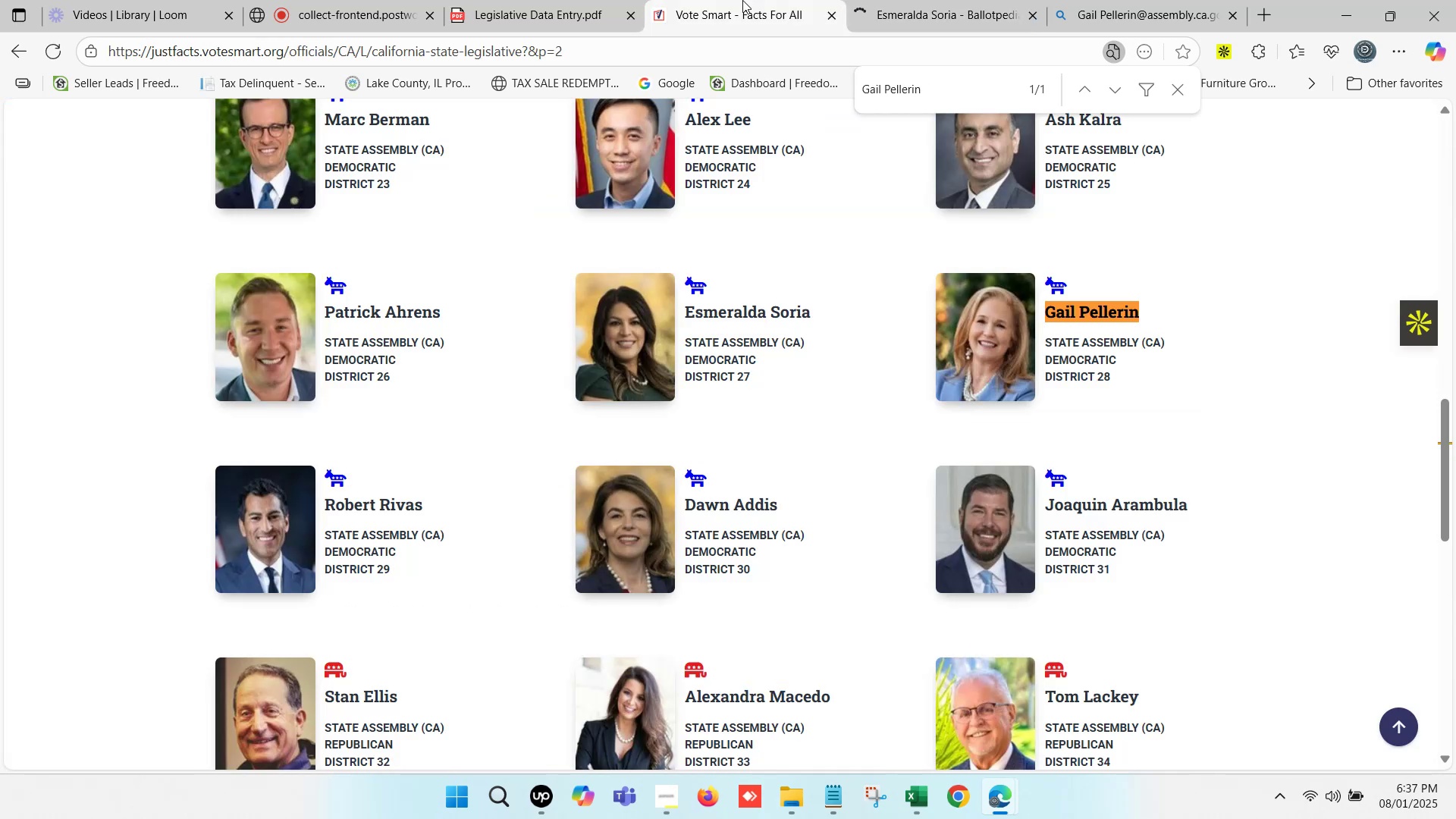 
key(Control+F)
 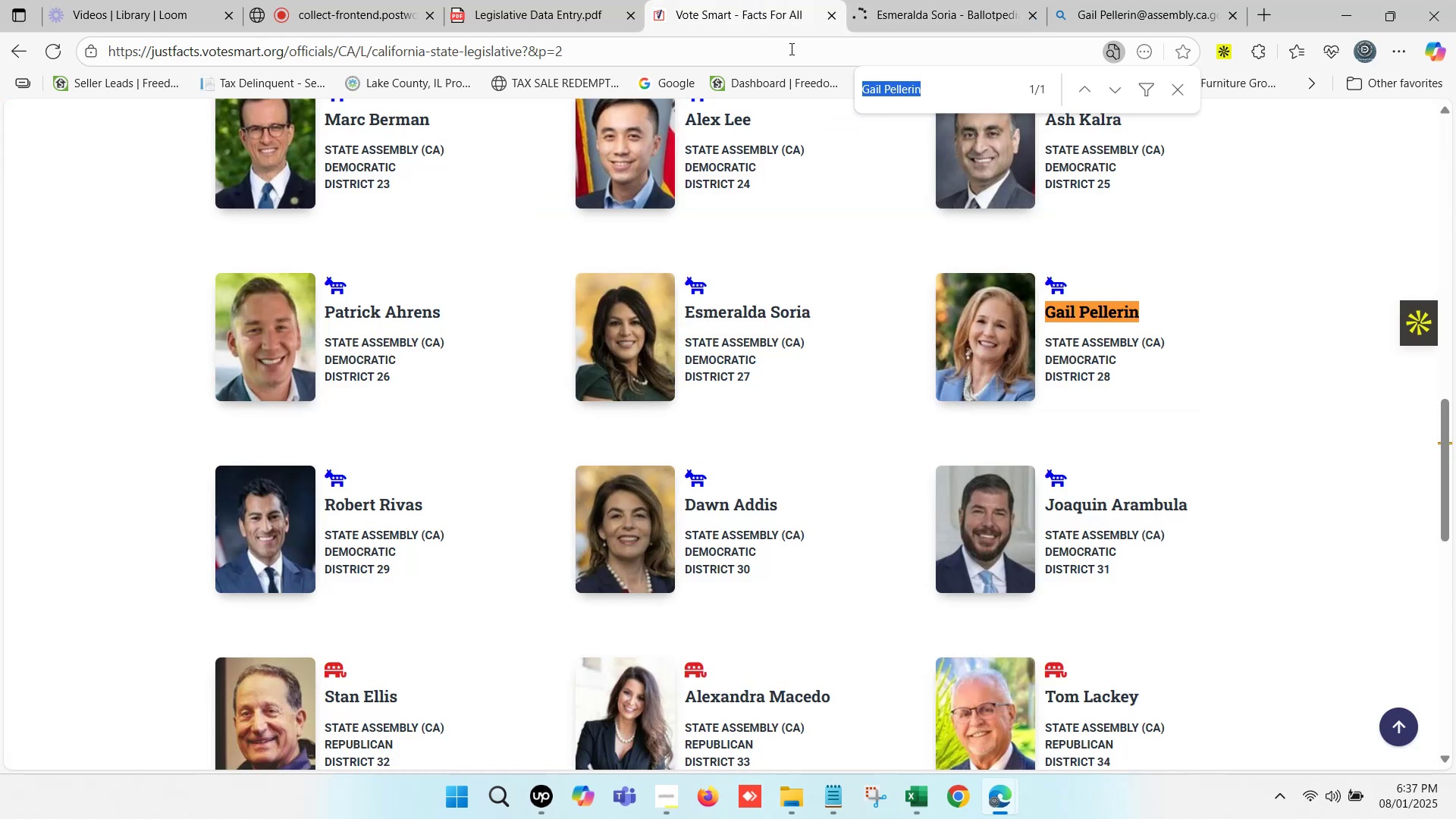 
key(Control+V)
 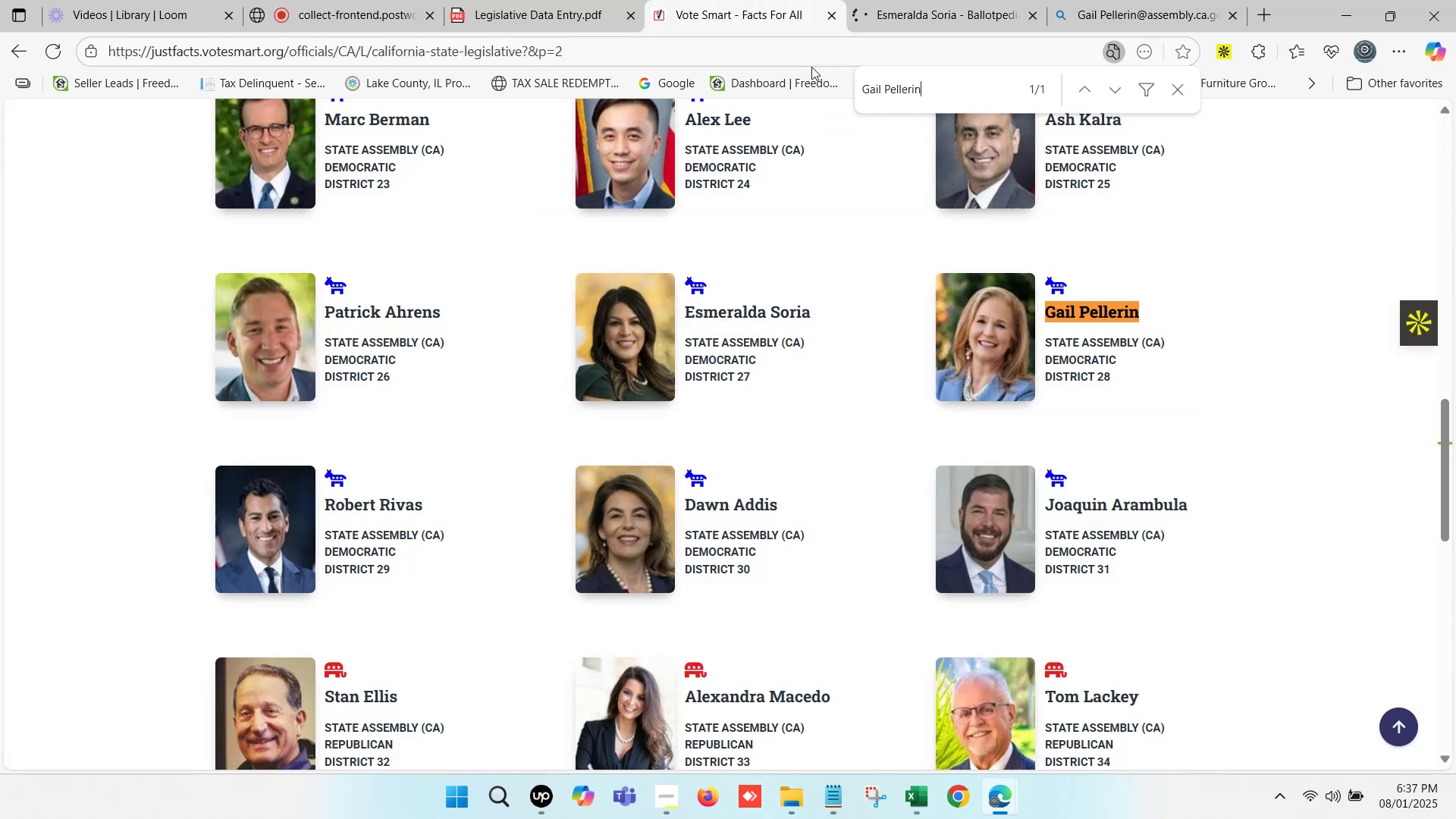 
left_click_drag(start_coordinate=[834, 0], to_coordinate=[839, 0])
 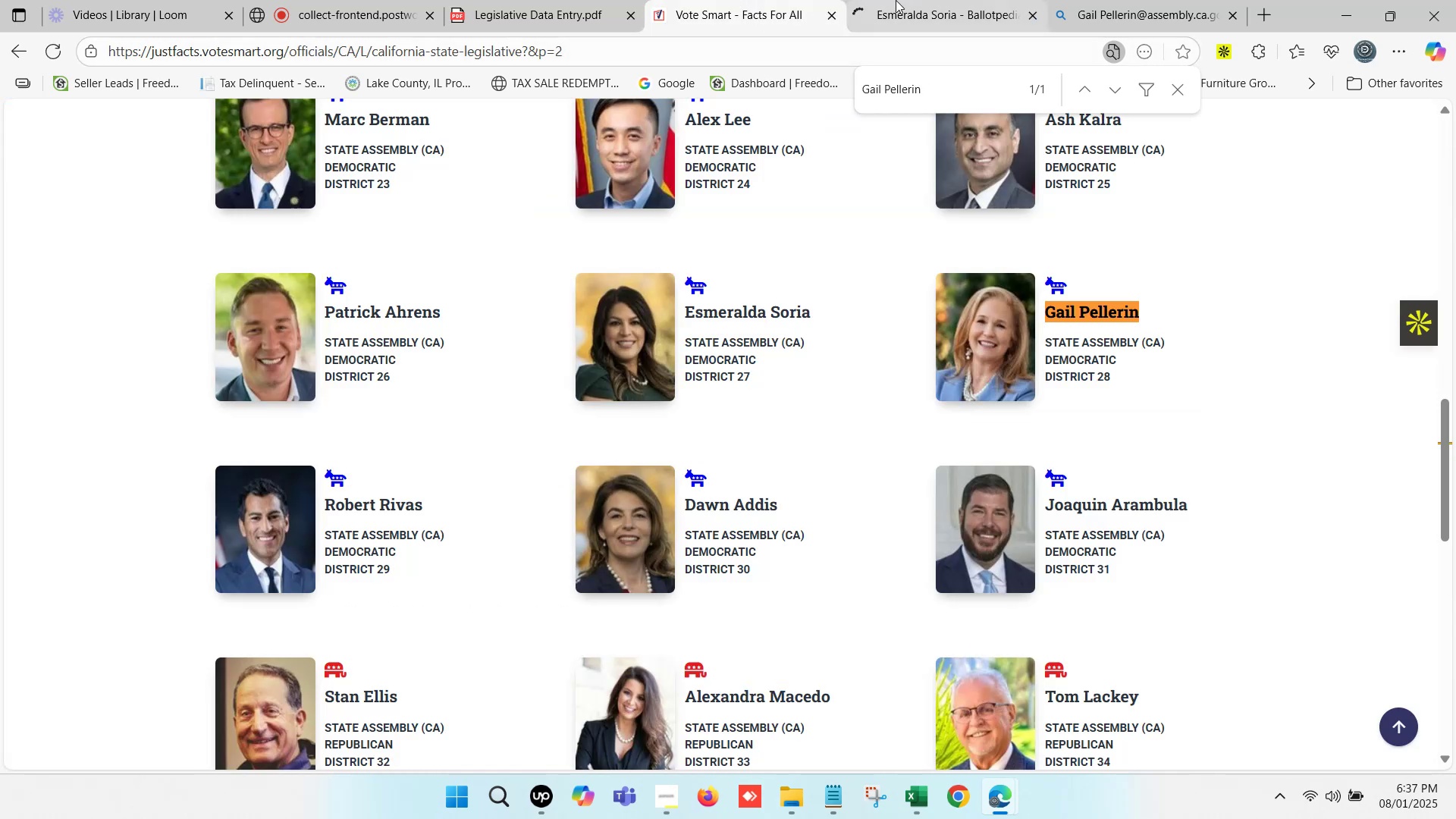 
double_click([896, 0])
 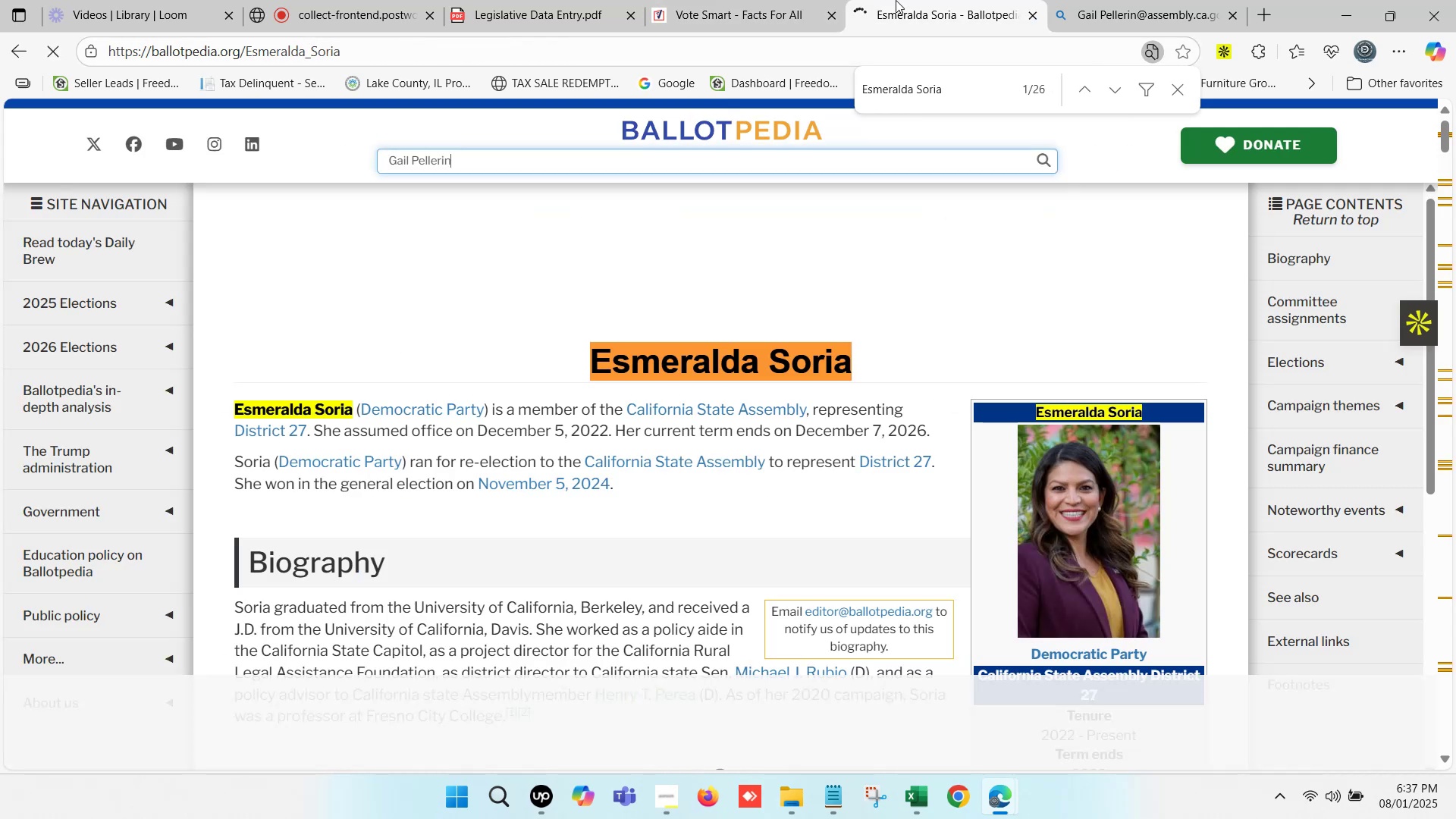 
key(Control+F)
 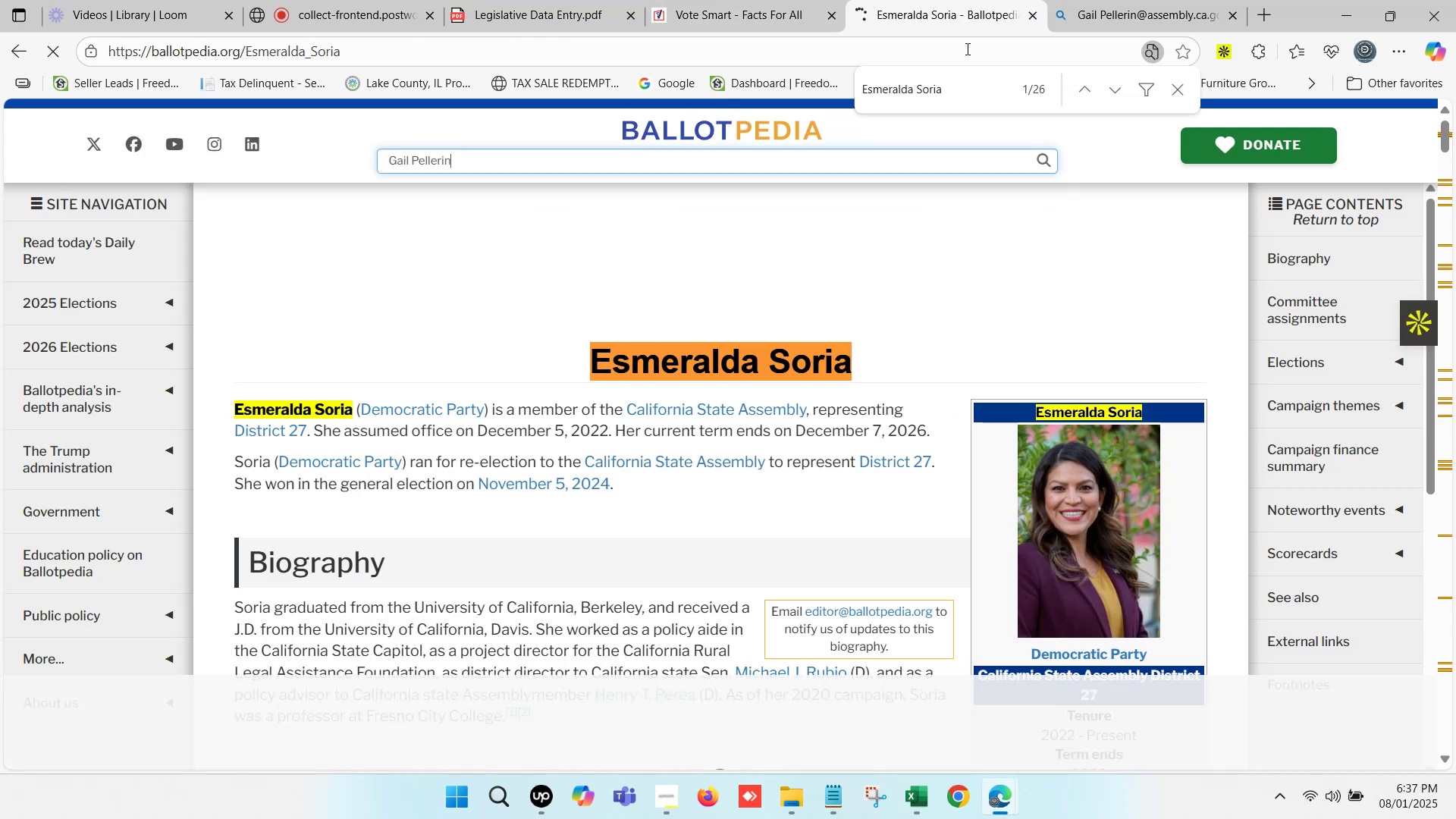 
key(Control+V)
 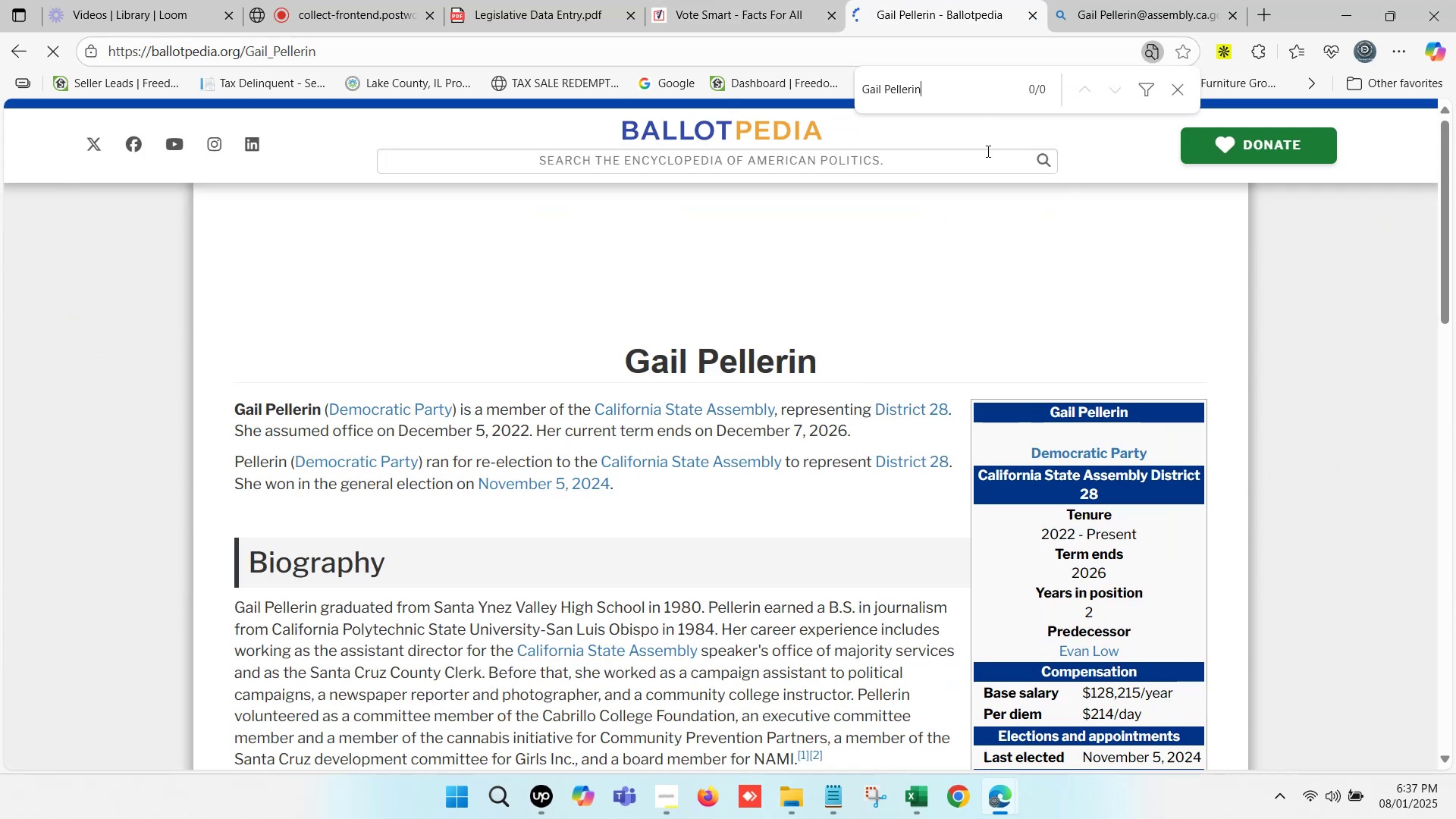 
key(Control+F)
 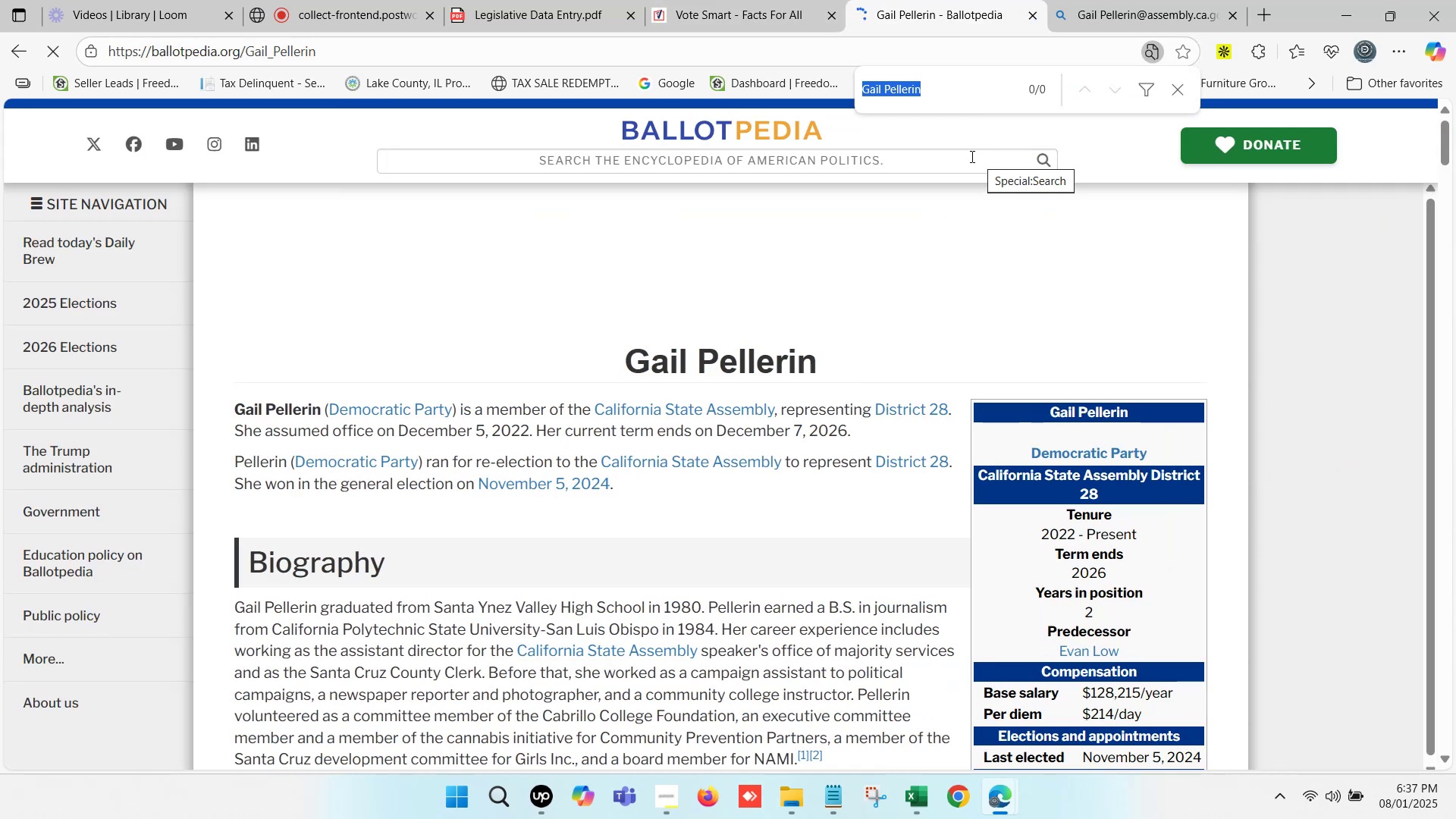 
key(Control+V)
 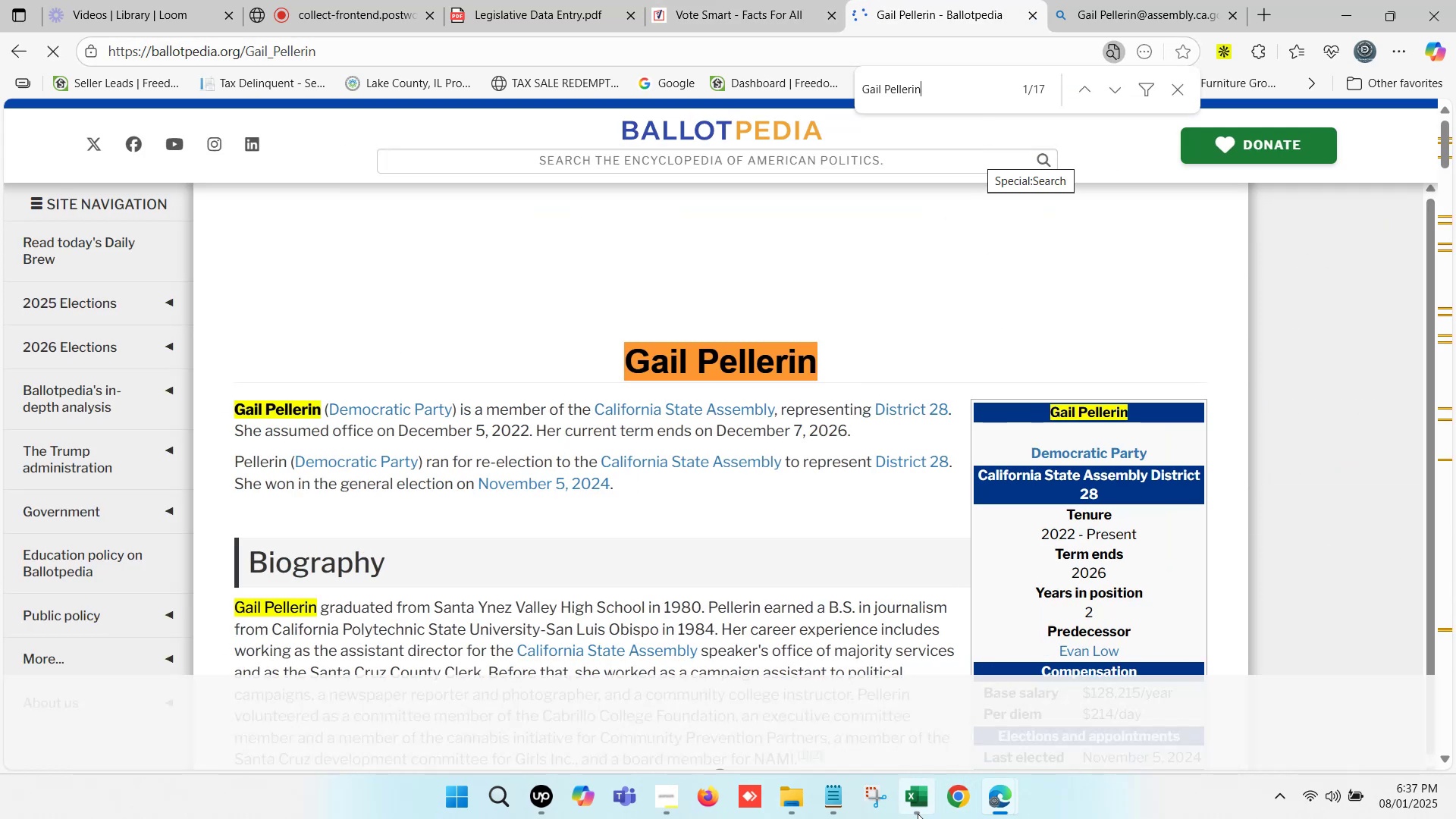 
left_click([917, 802])
 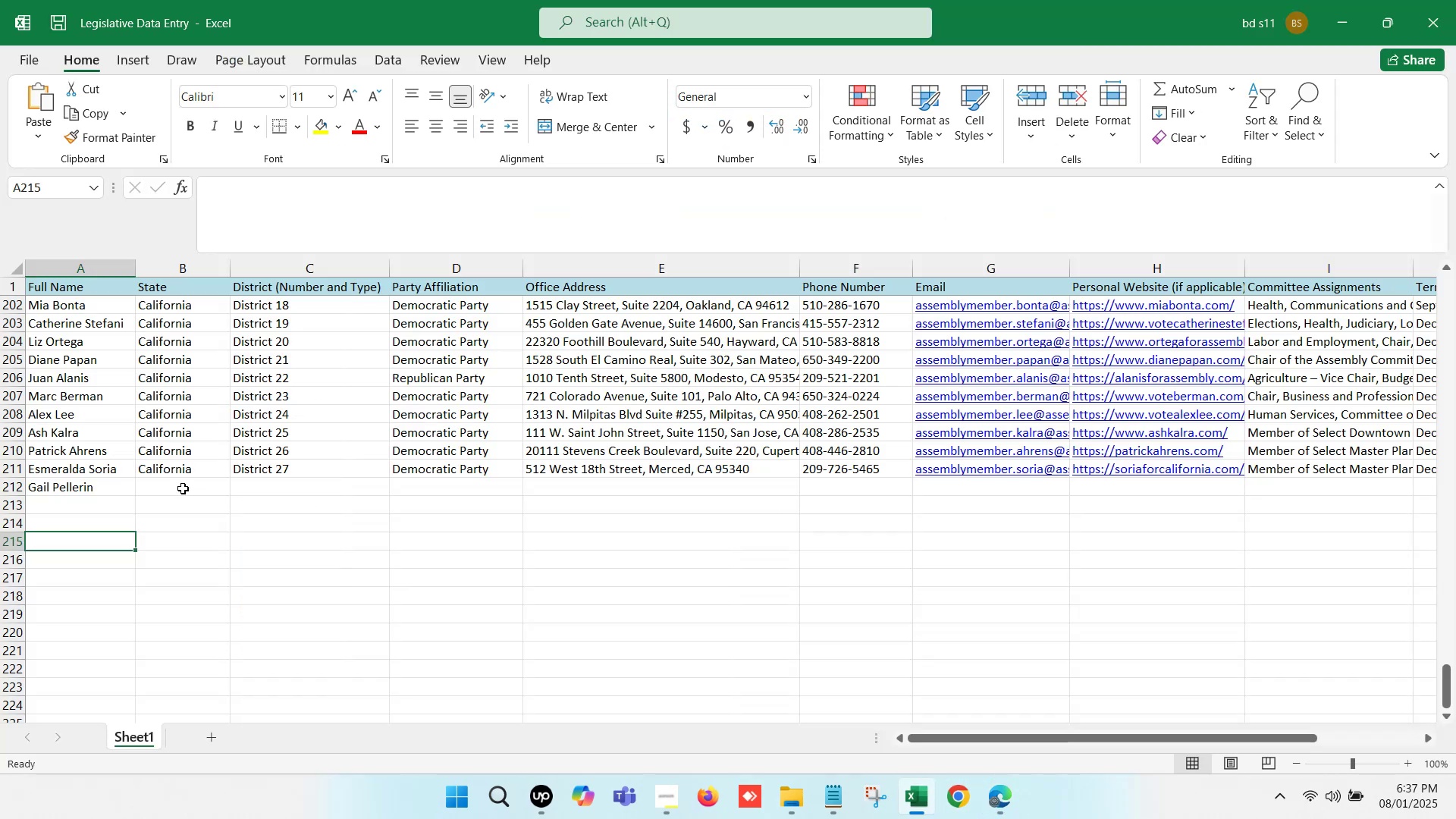 
left_click_drag(start_coordinate=[190, 471], to_coordinate=[411, 466])
 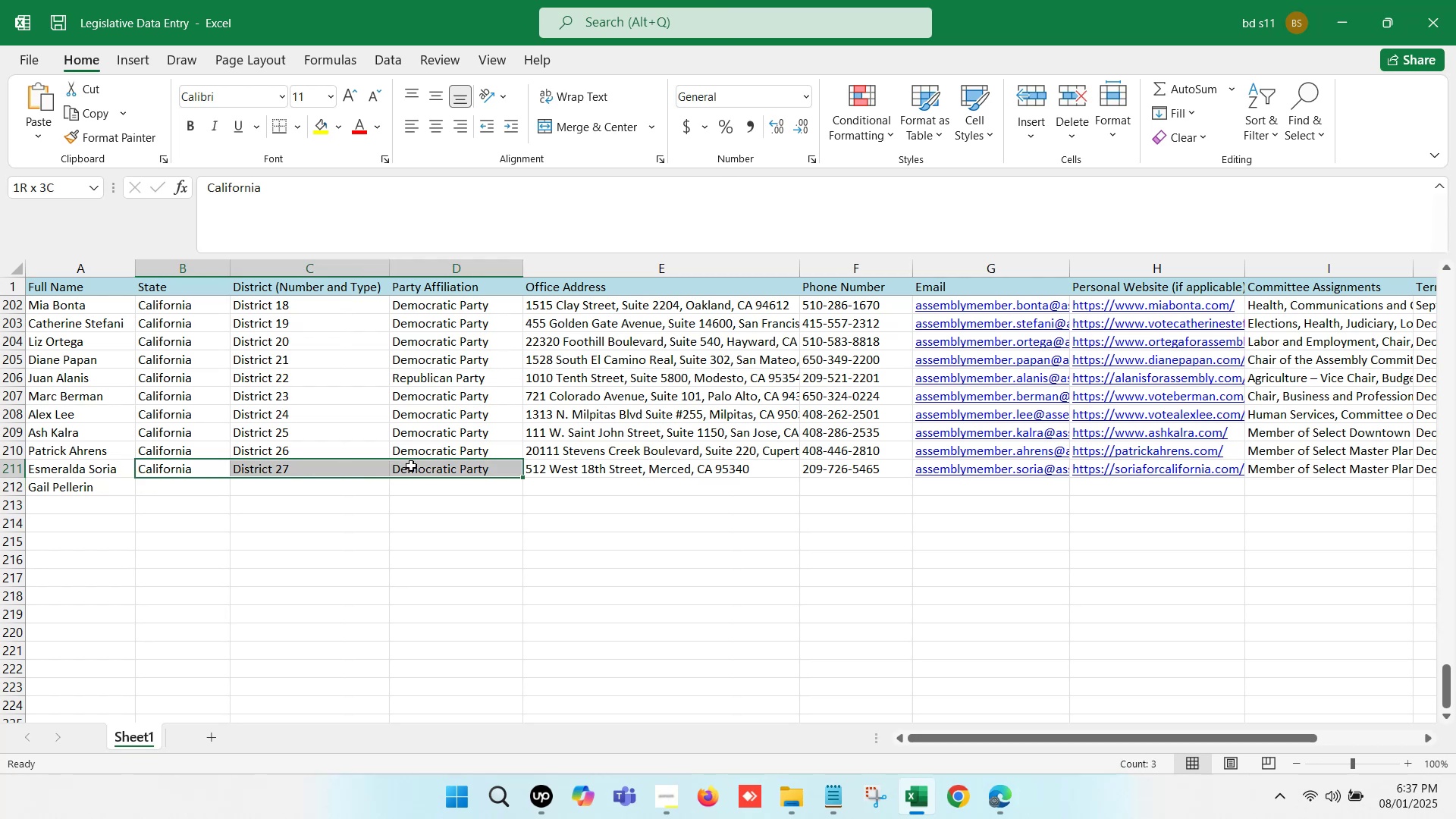 
key(Control+C)
 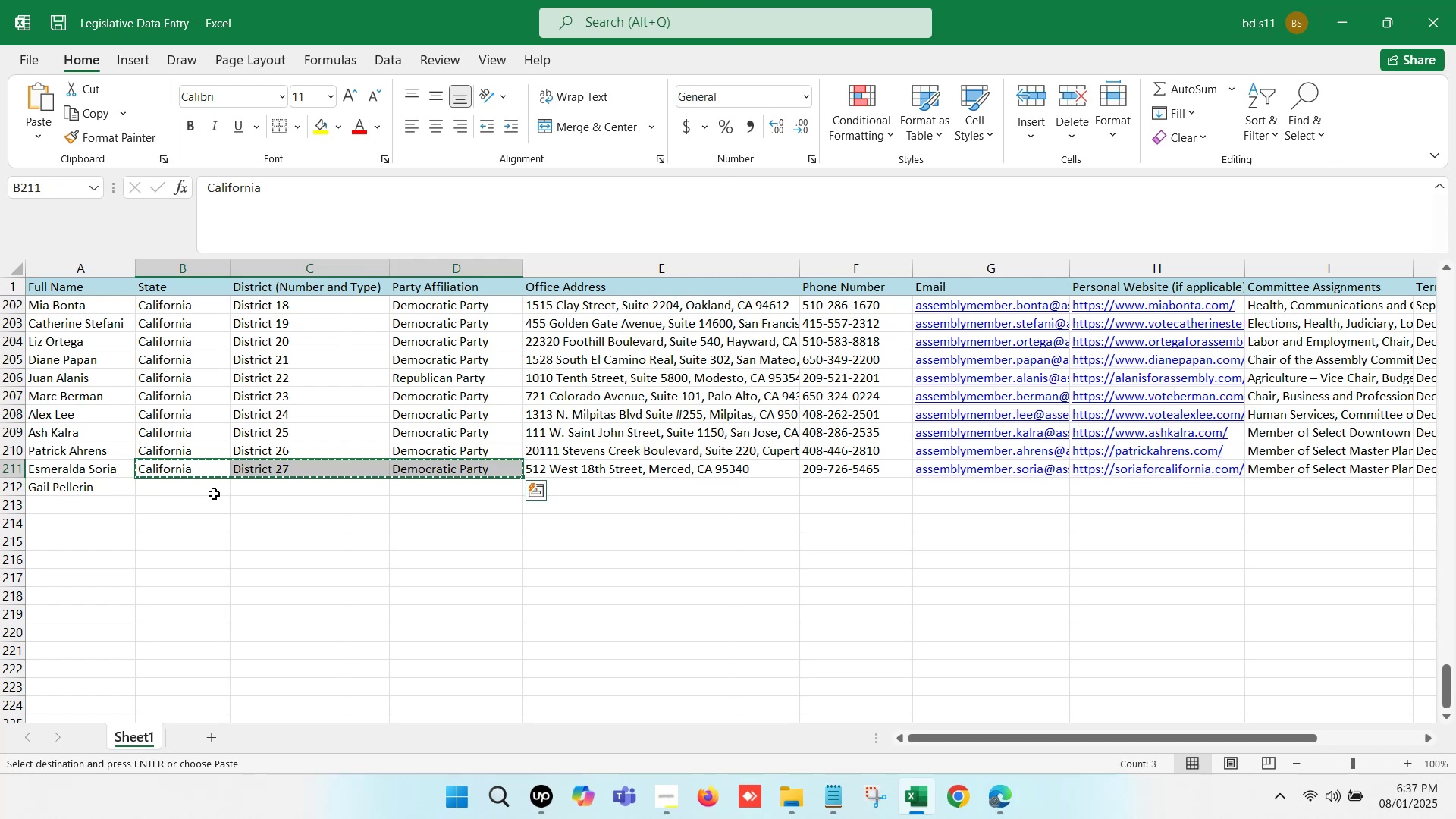 
key(Control+ControlLeft)
 